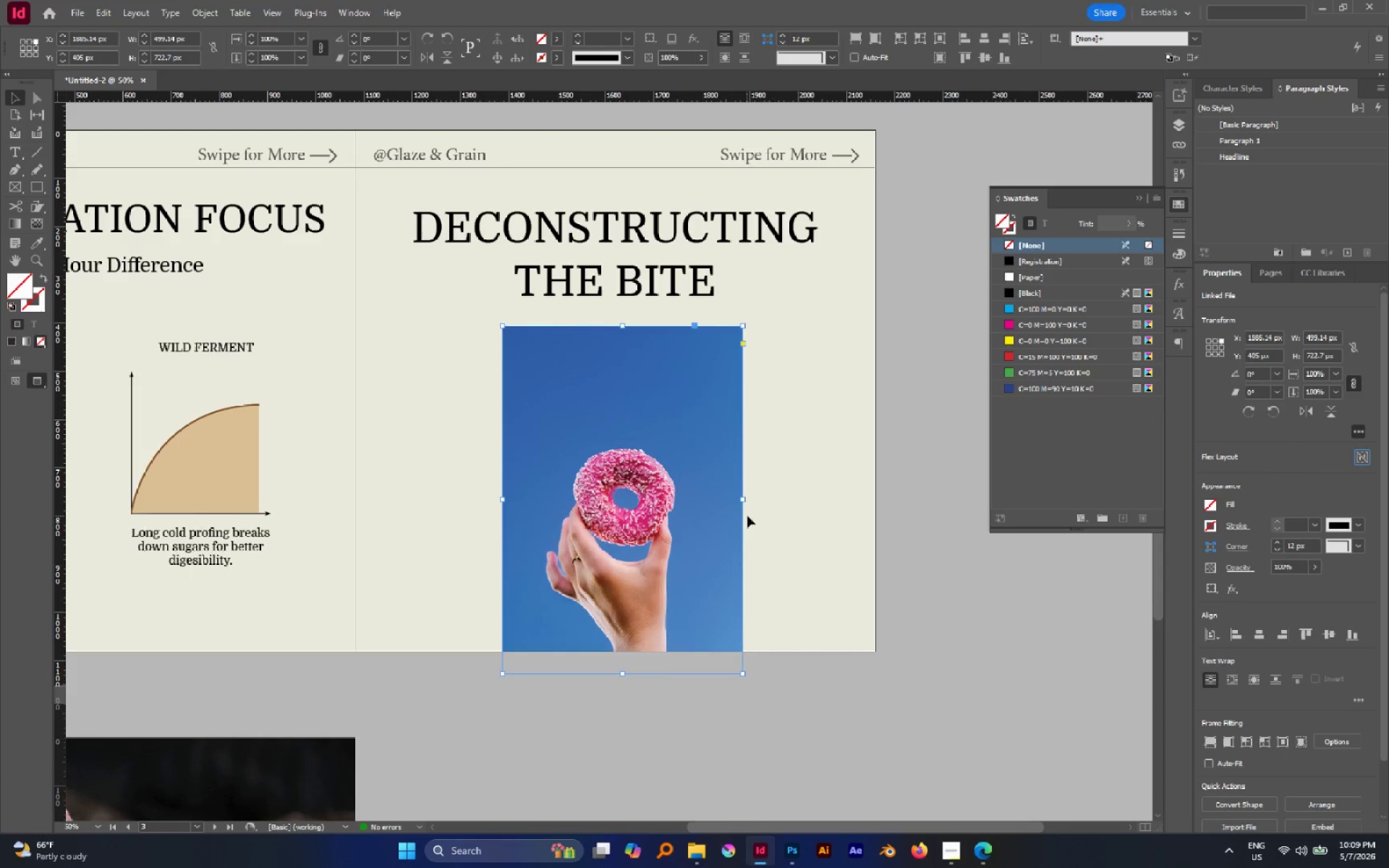 
hold_key(key=AltLeft, duration=0.64)
 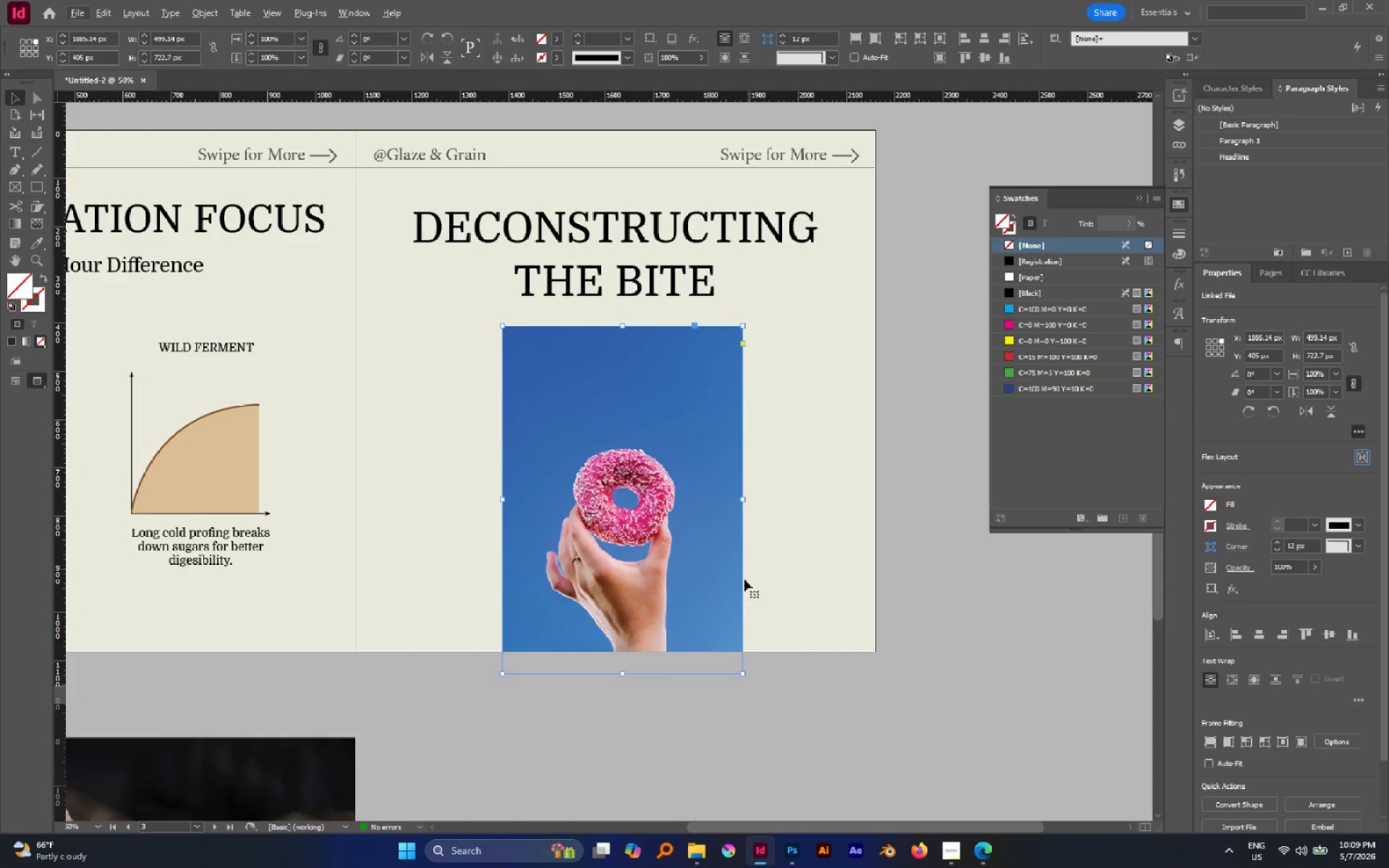 
hold_key(key=ControlLeft, duration=0.38)
 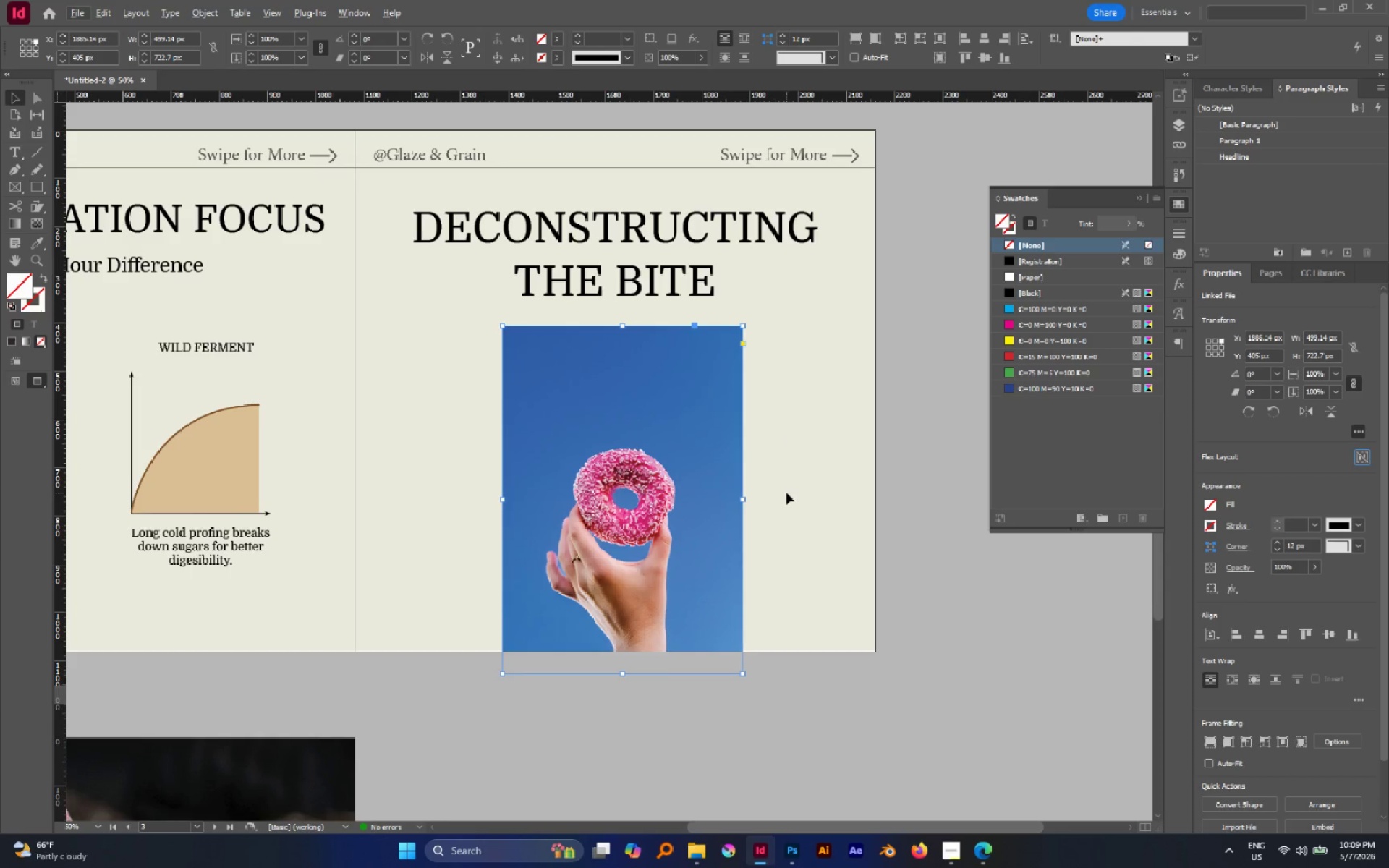 
left_click([787, 493])
 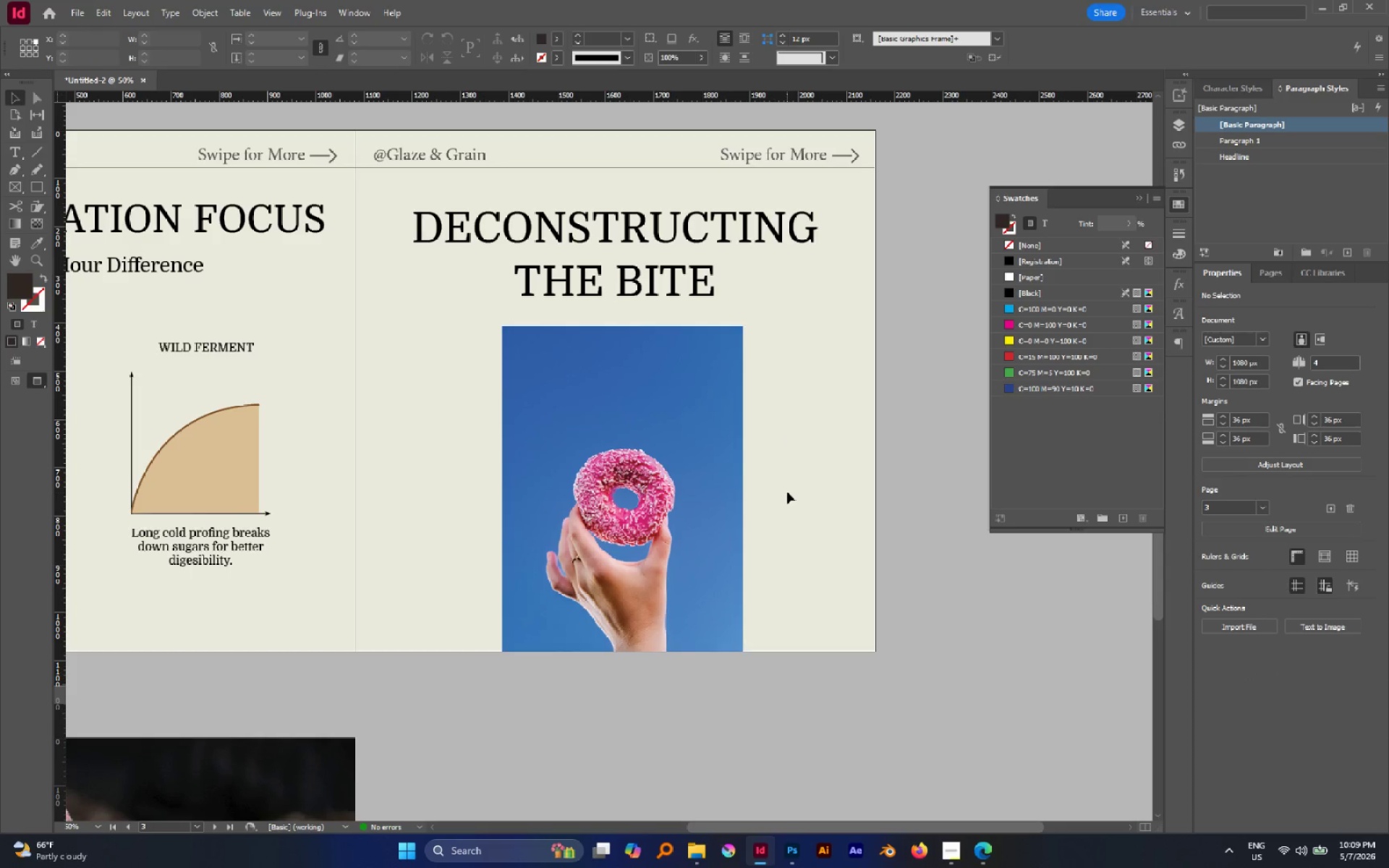 
key(Control+Z)
 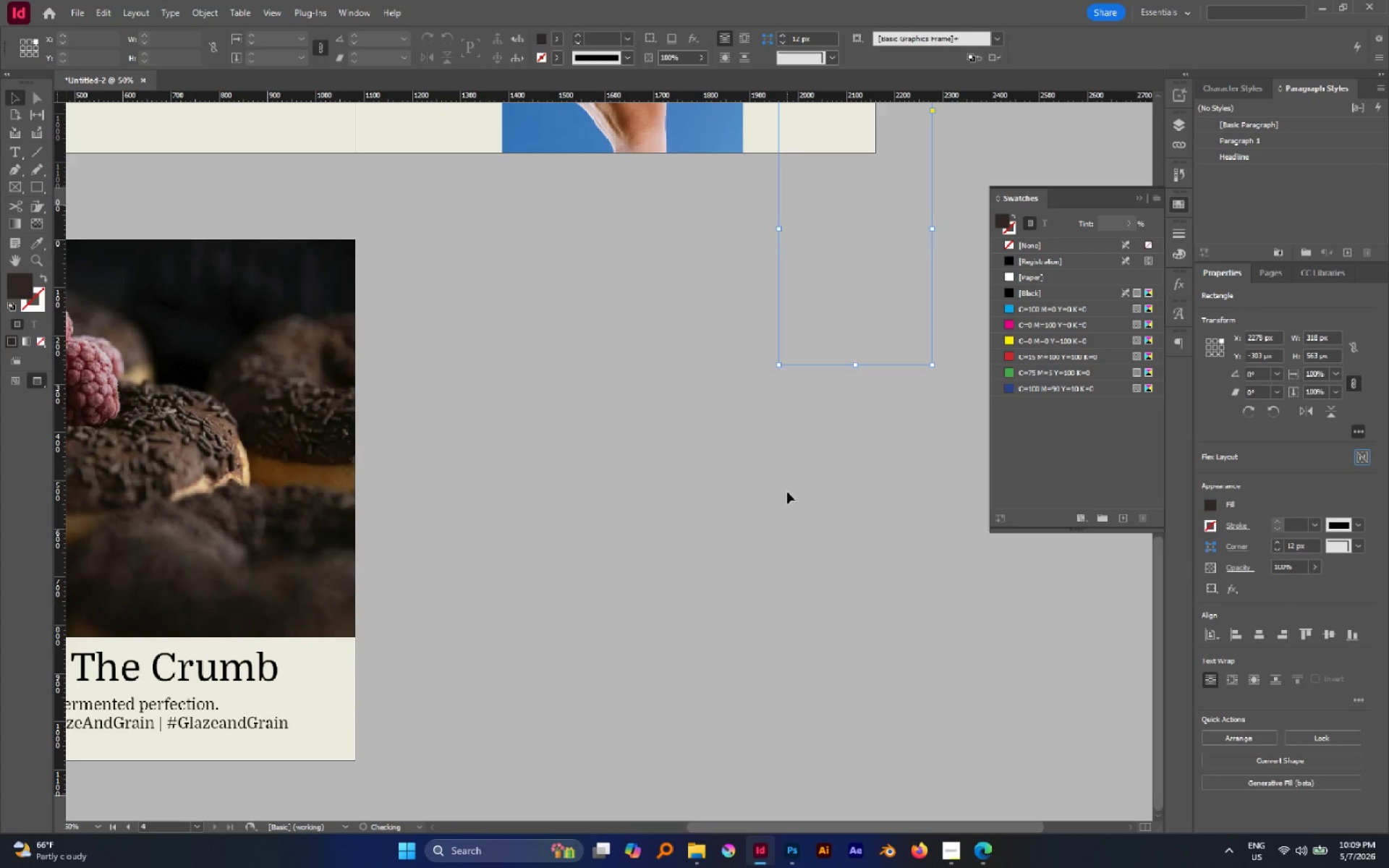 
key(Control+Z)
 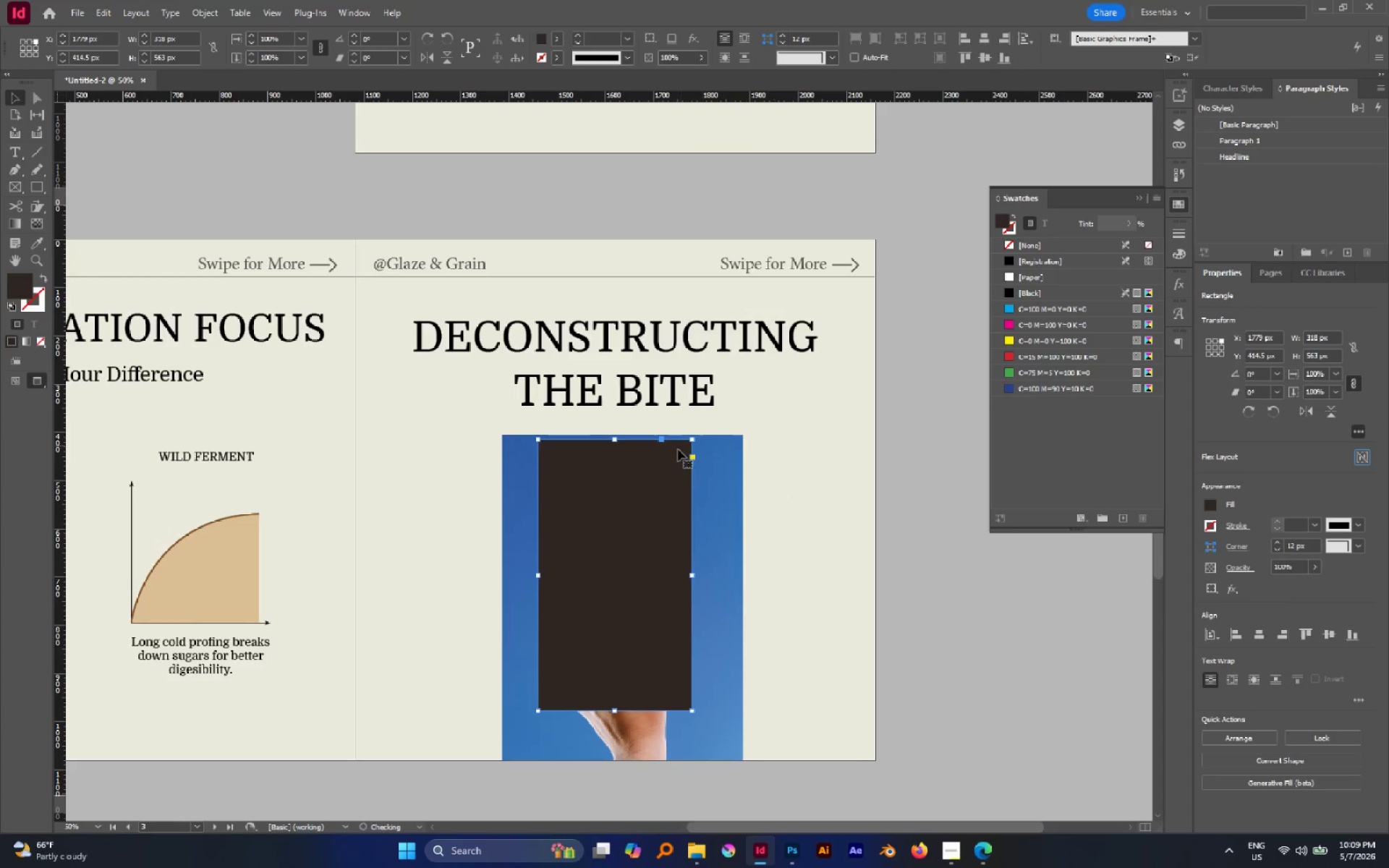 
key(Control+ControlLeft)
 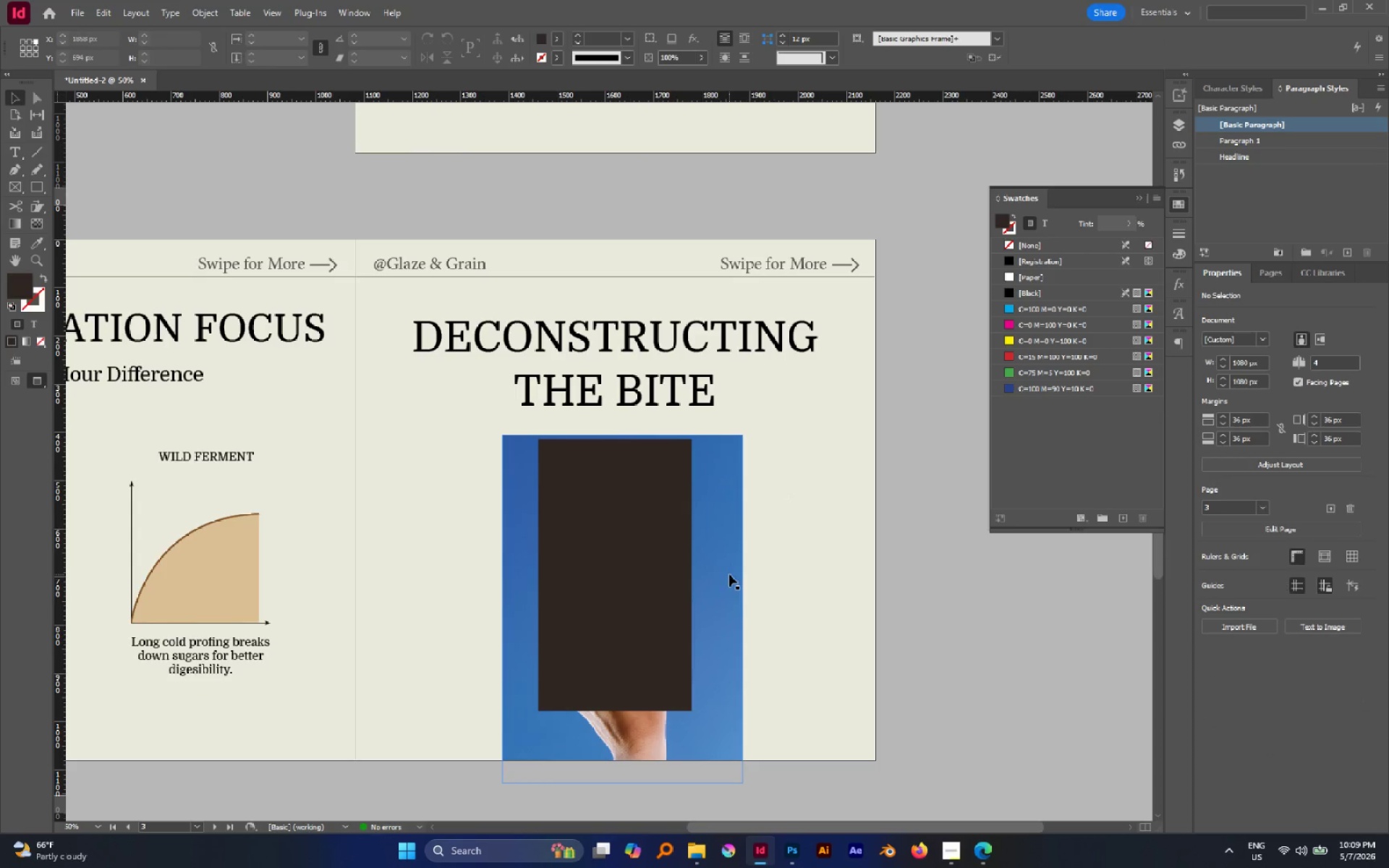 
left_click([718, 569])
 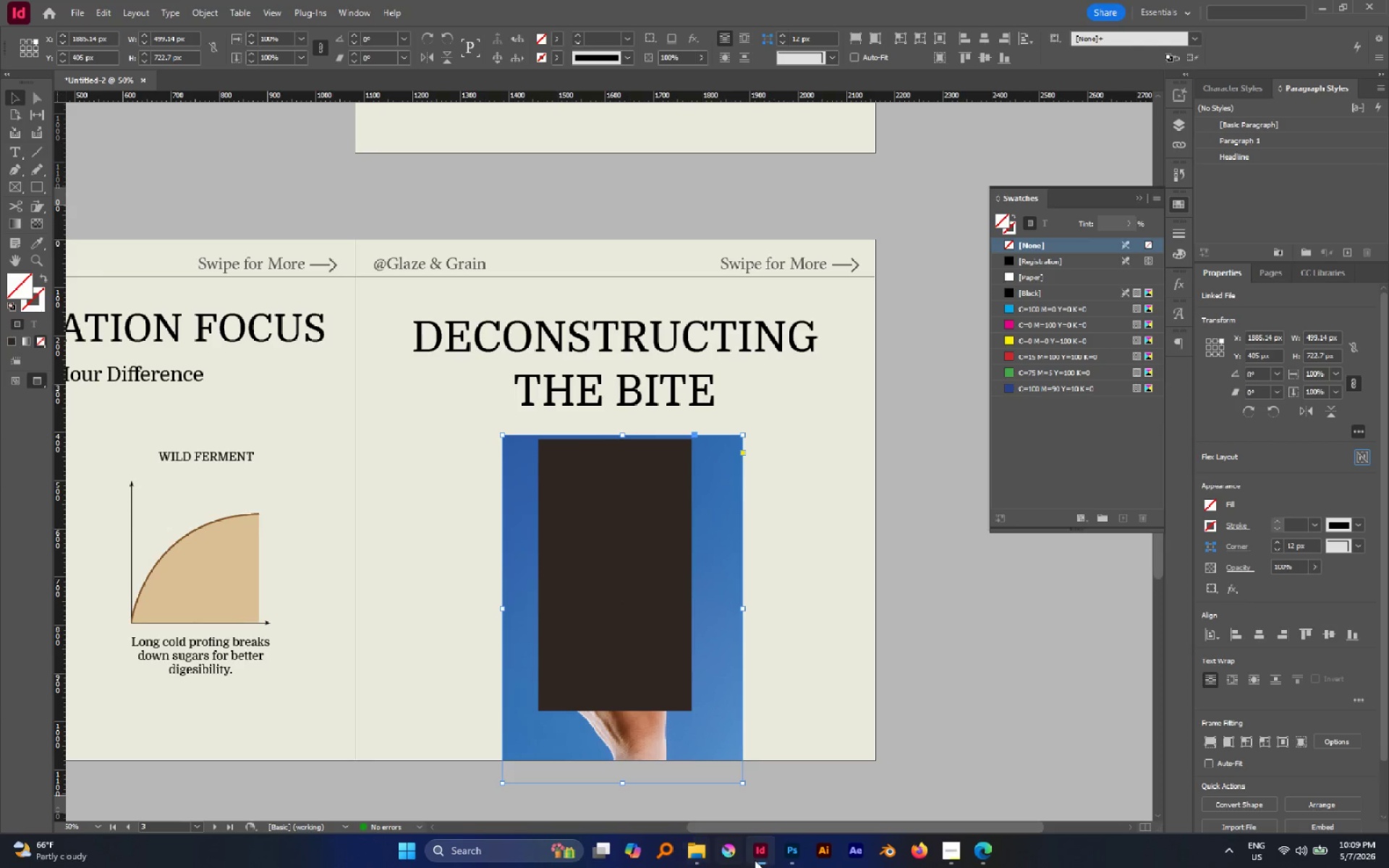 
left_click([789, 858])
 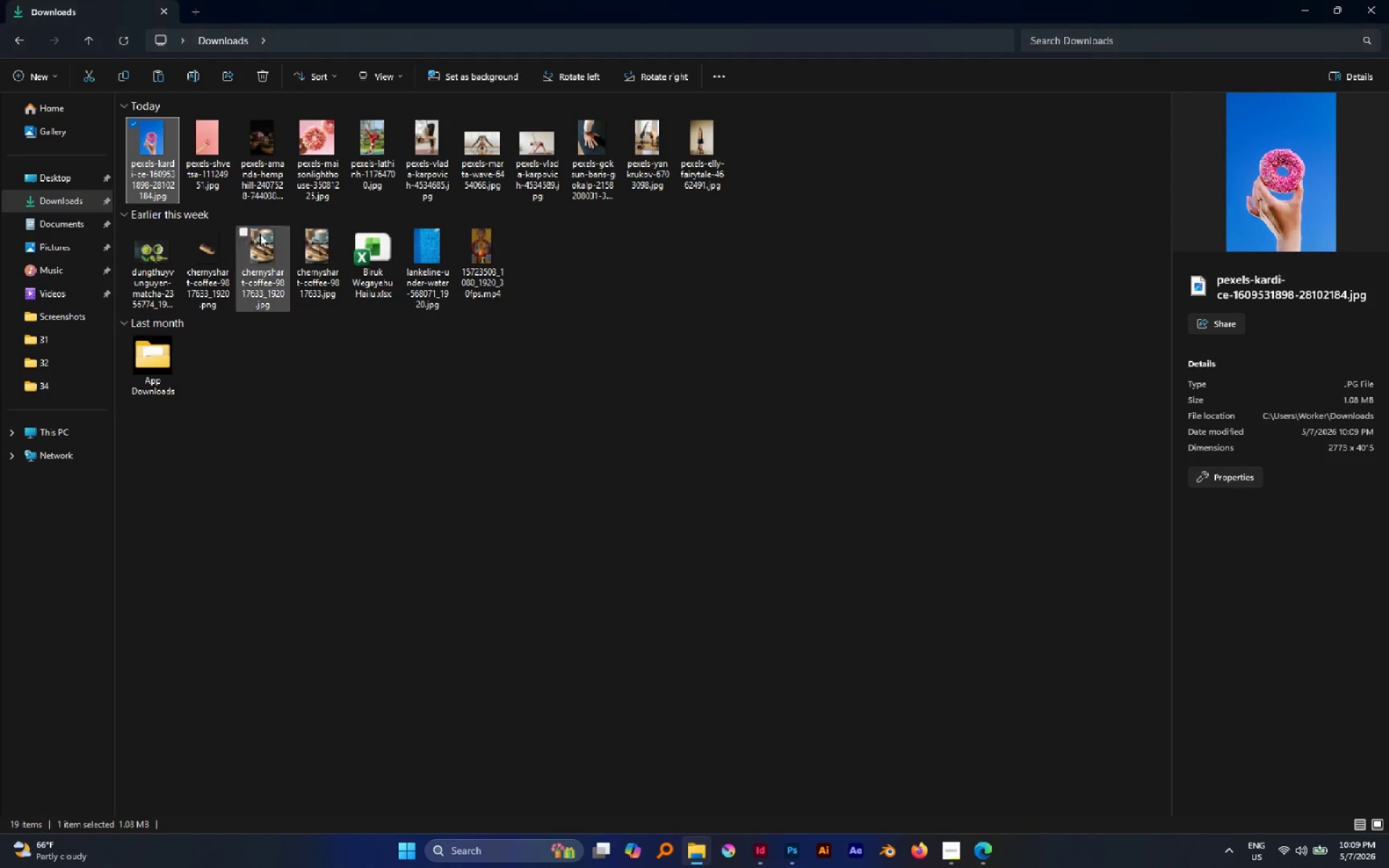 
left_click_drag(start_coordinate=[152, 148], to_coordinate=[634, 457])
 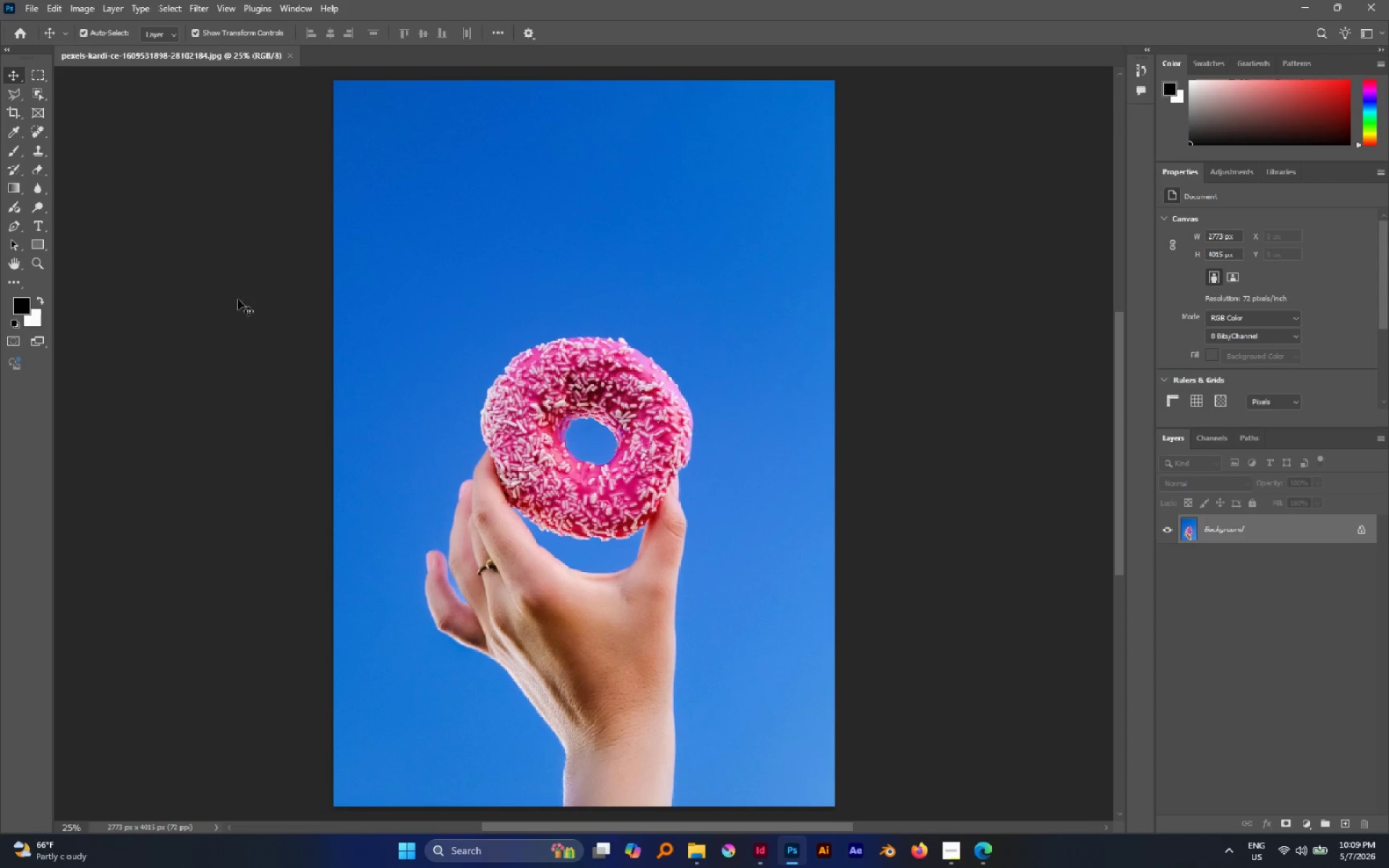 
left_click([35, 95])
 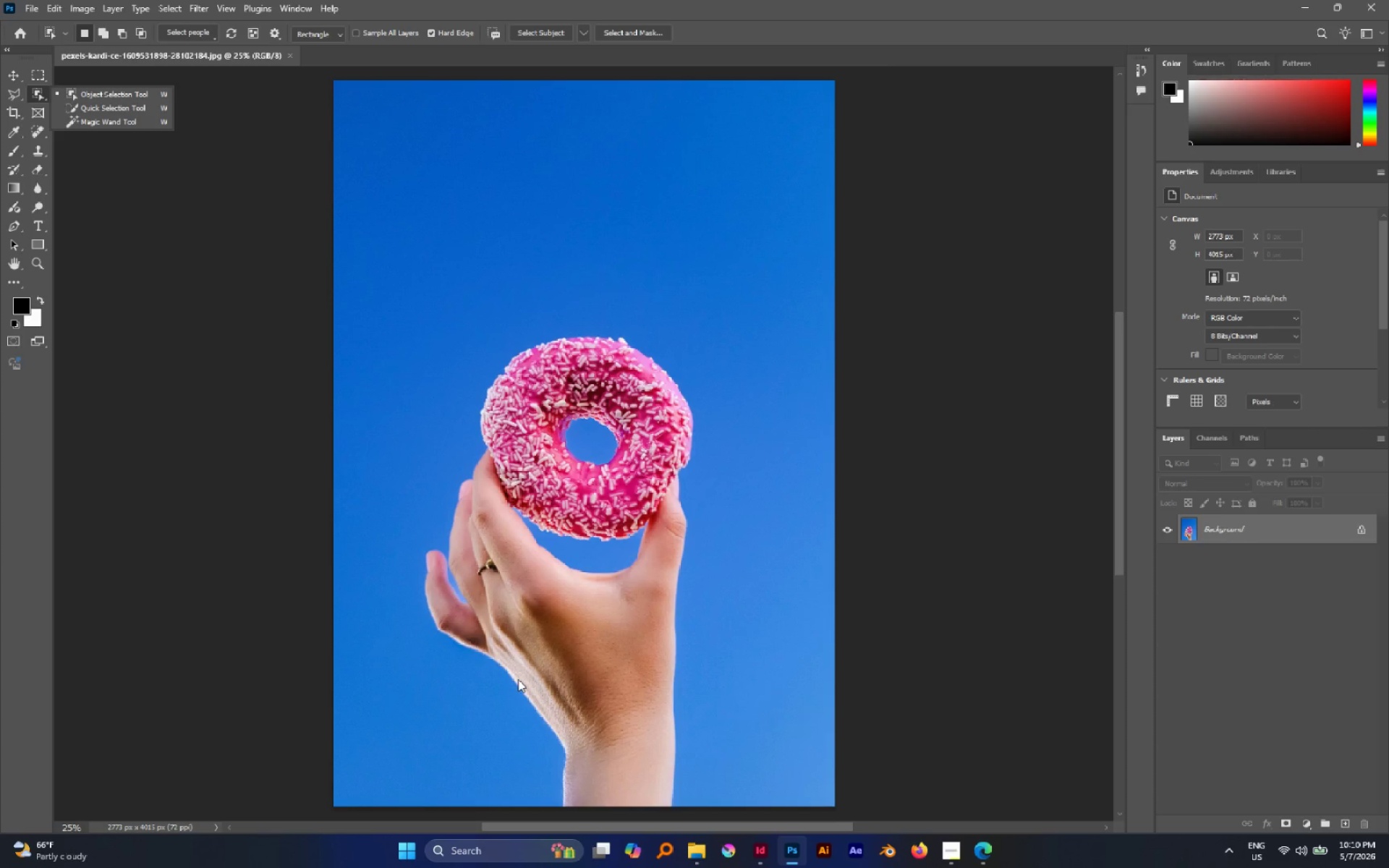 
wait(6.55)
 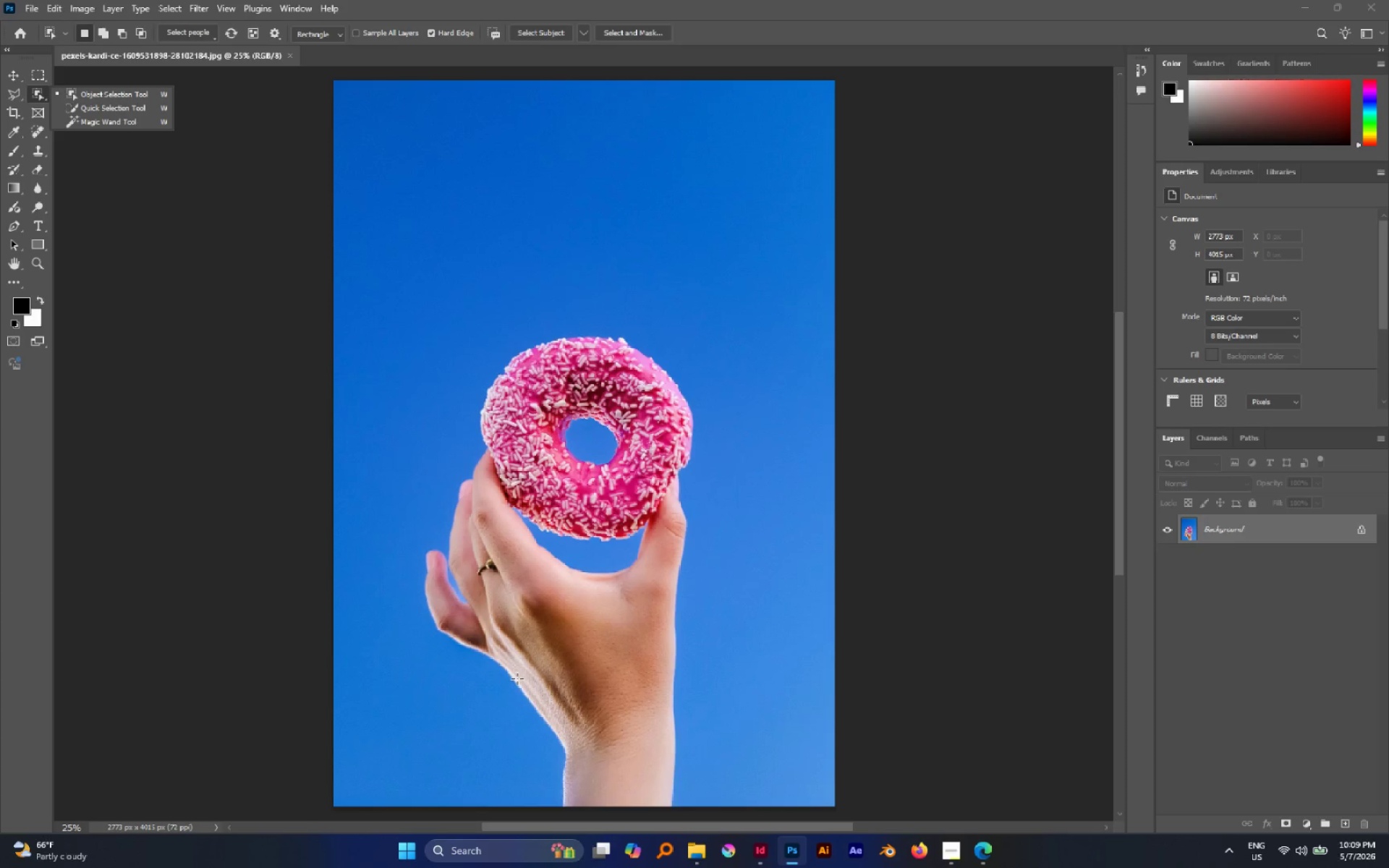 
left_click([520, 685])
 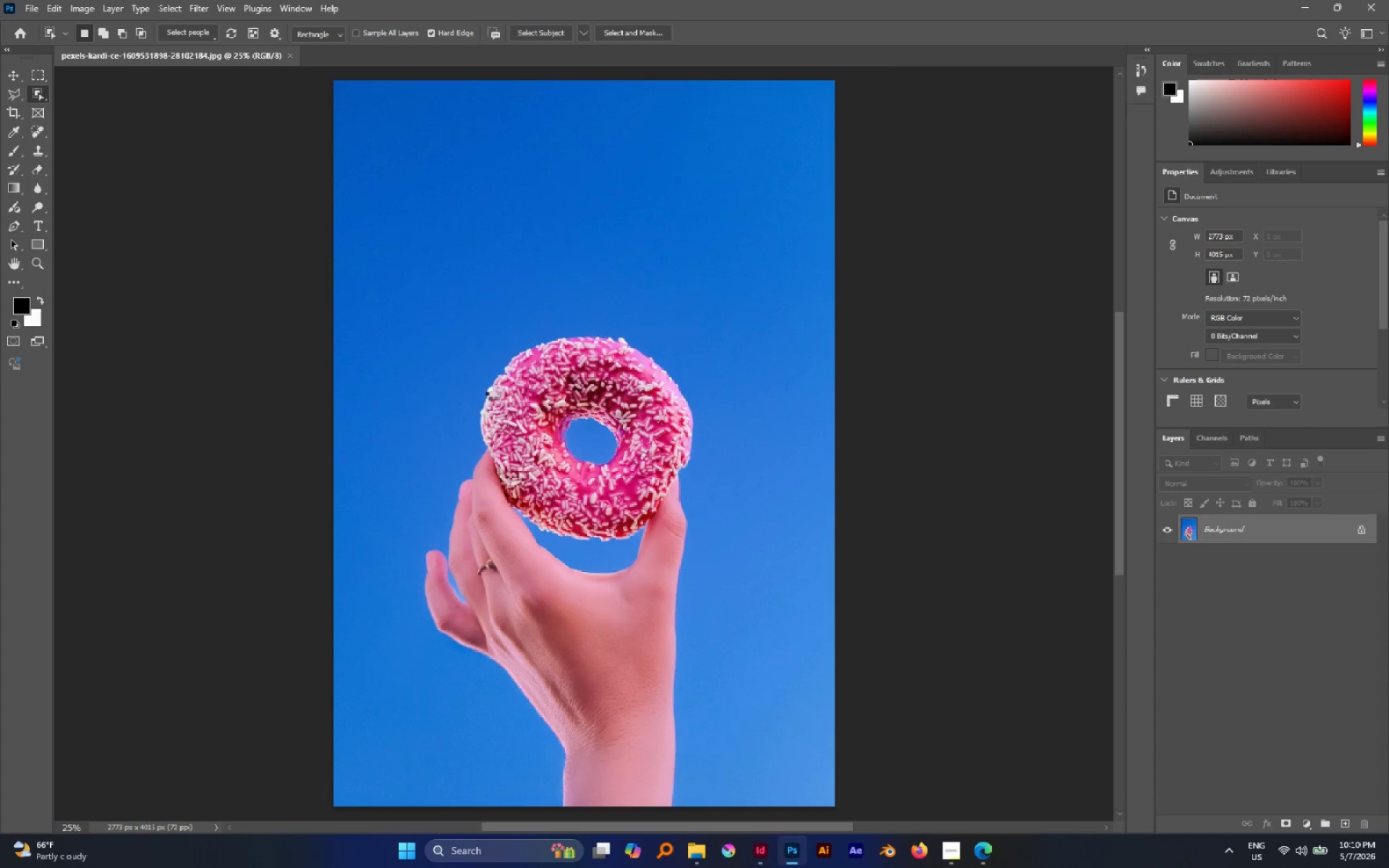 
key(Shift+ShiftLeft)
 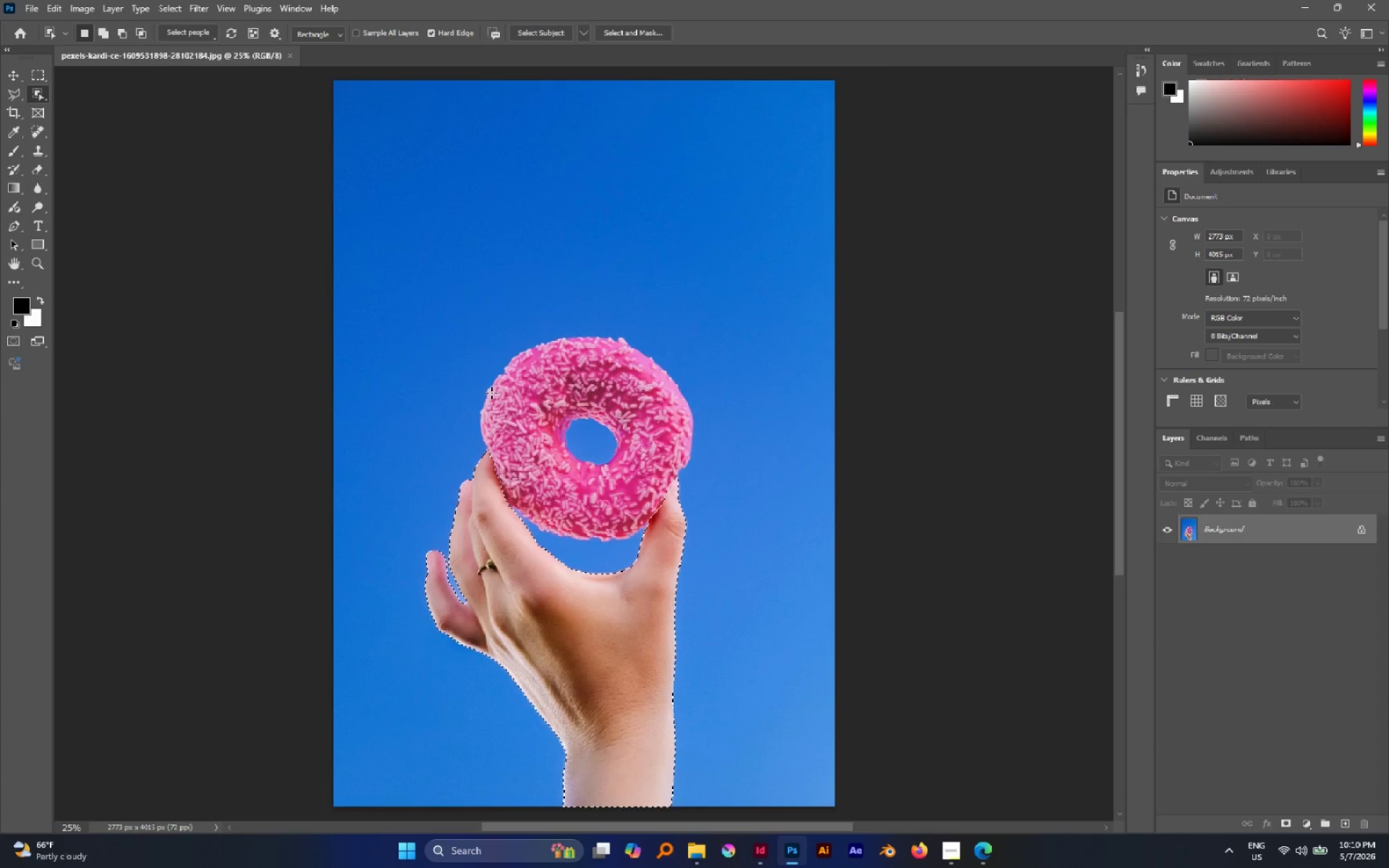 
hold_key(key=ShiftLeft, duration=2.5)
left_click([489, 389])
 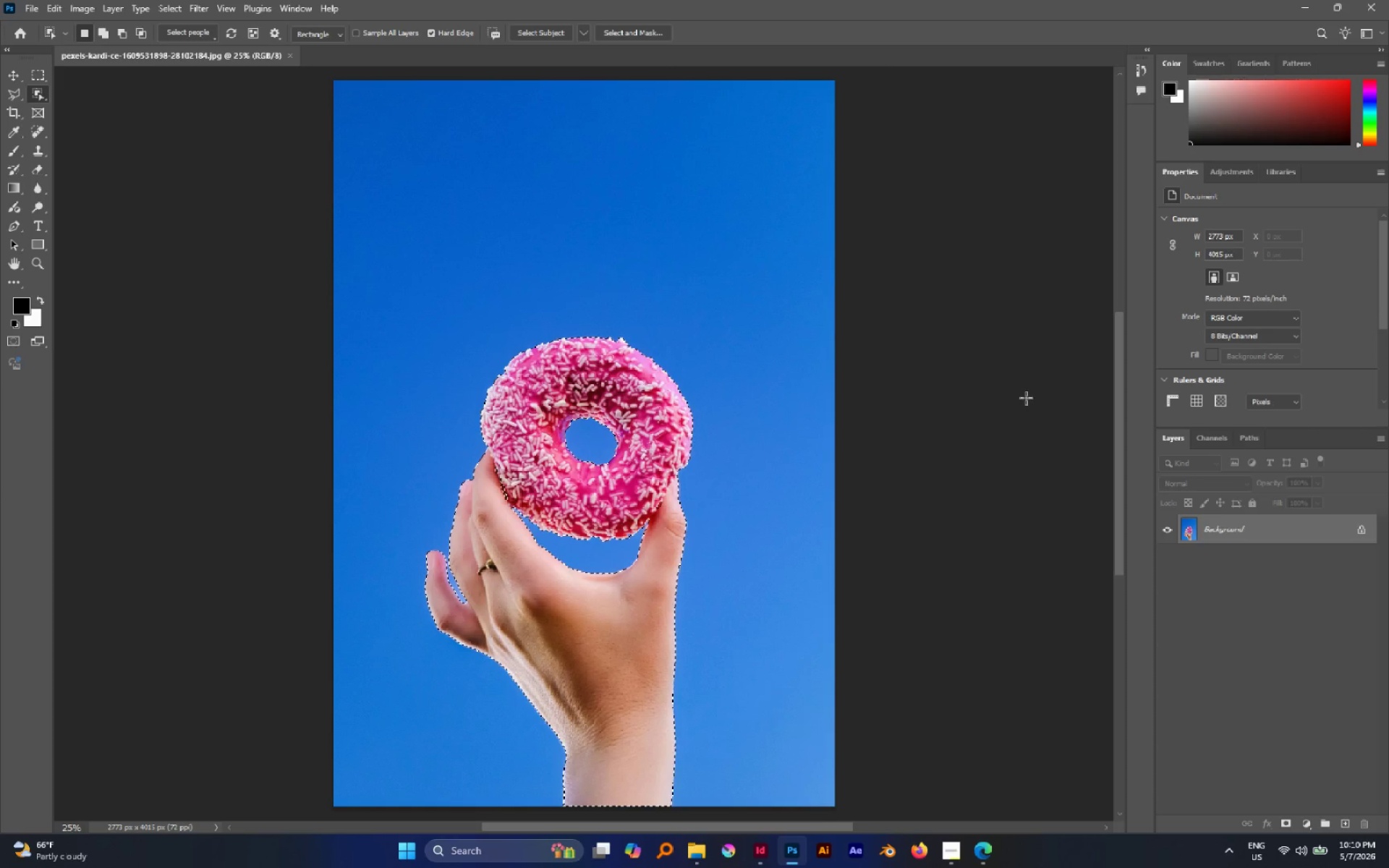 
left_click([20, 97])
 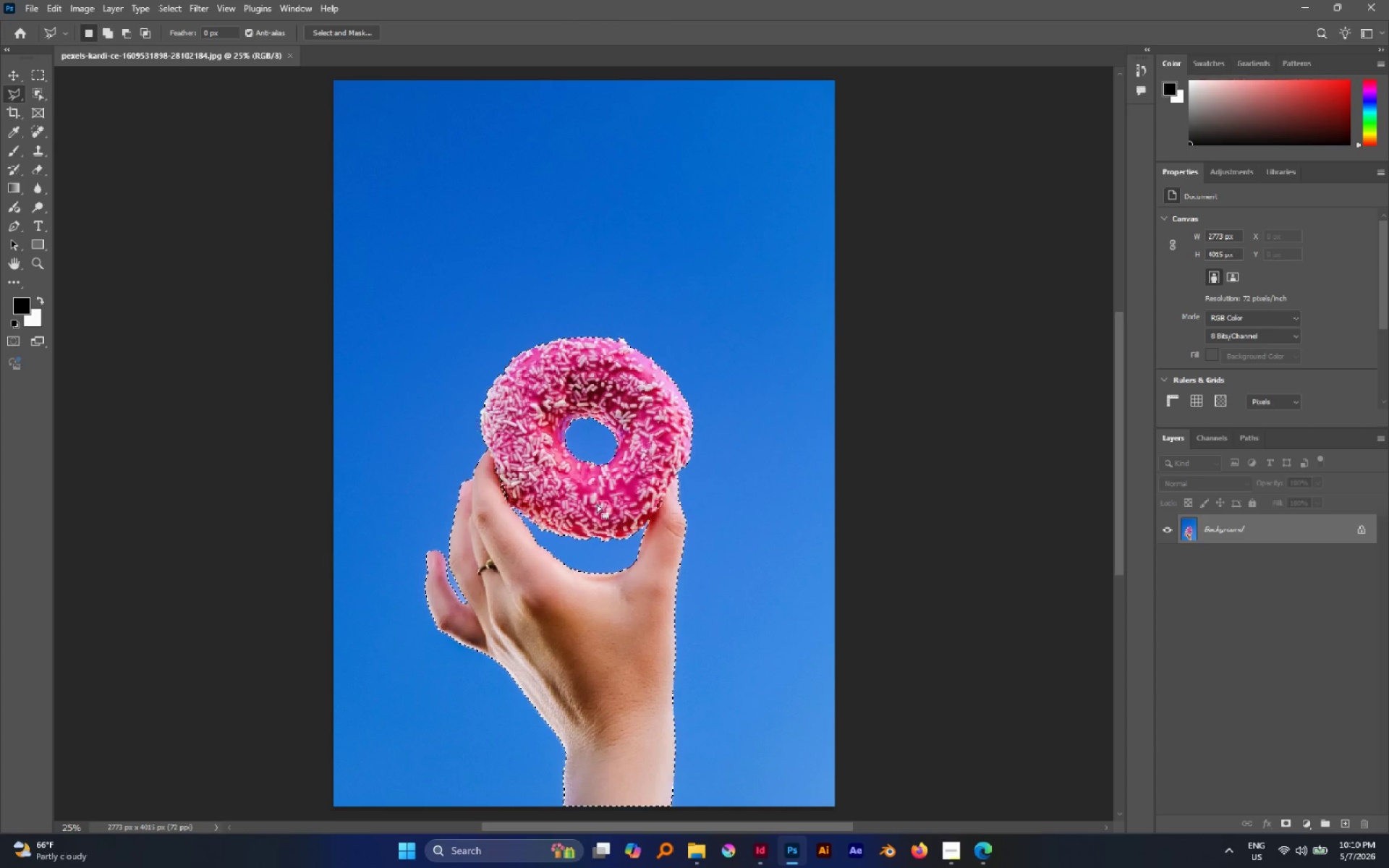 
hold_key(key=ShiftLeft, duration=9.91)
double_click([498, 429])
 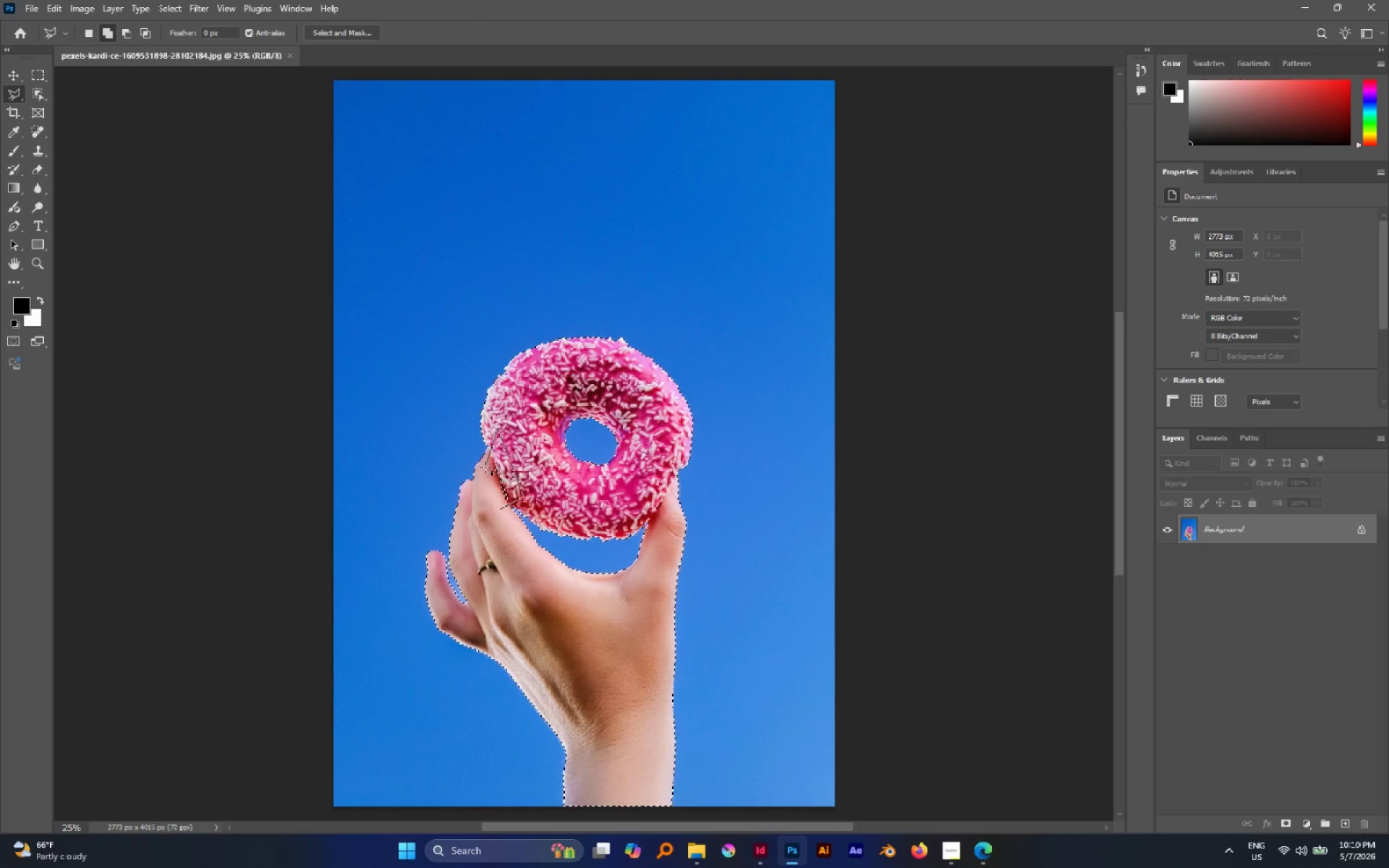 
left_click([485, 467])
 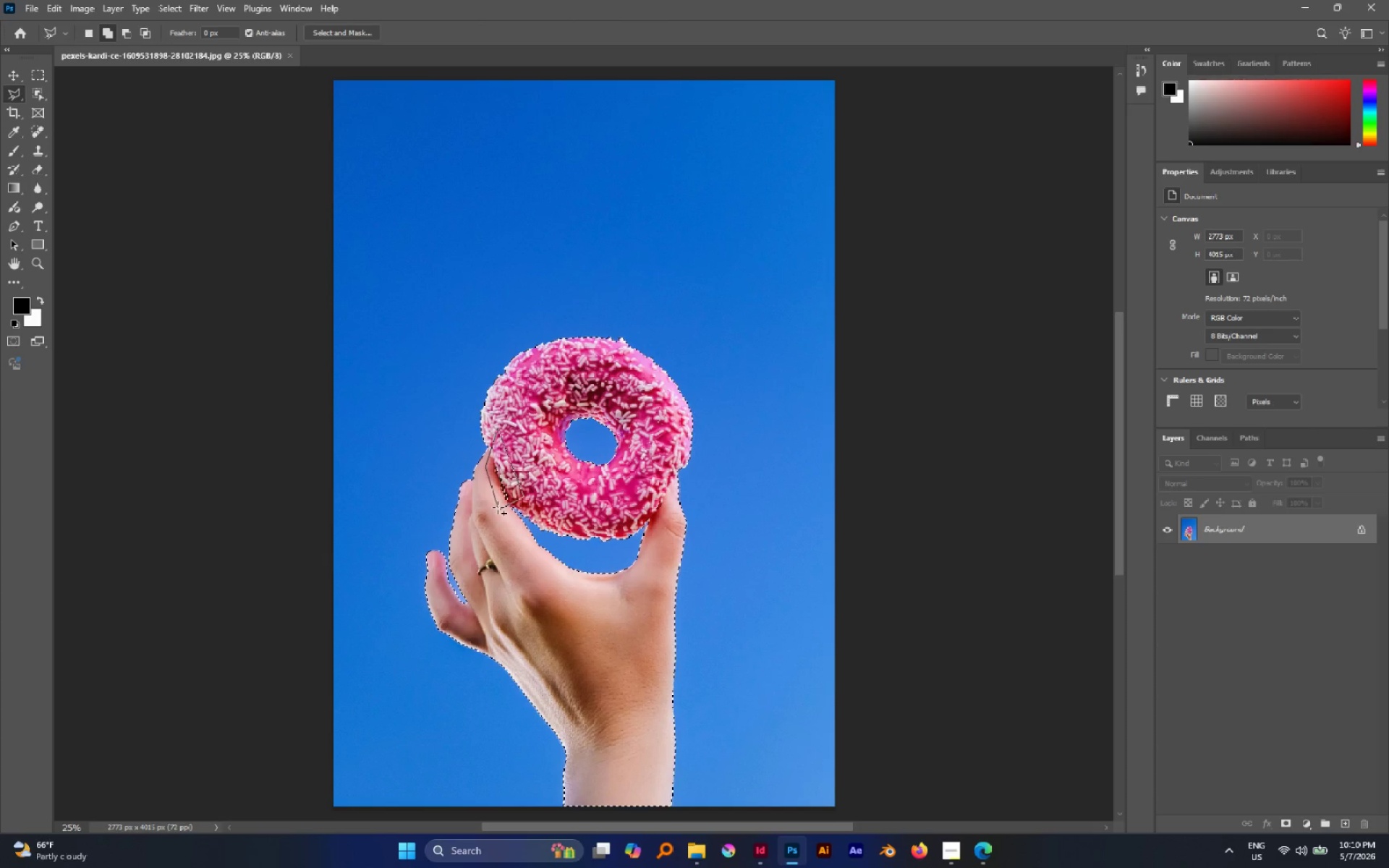 
left_click([498, 507])
 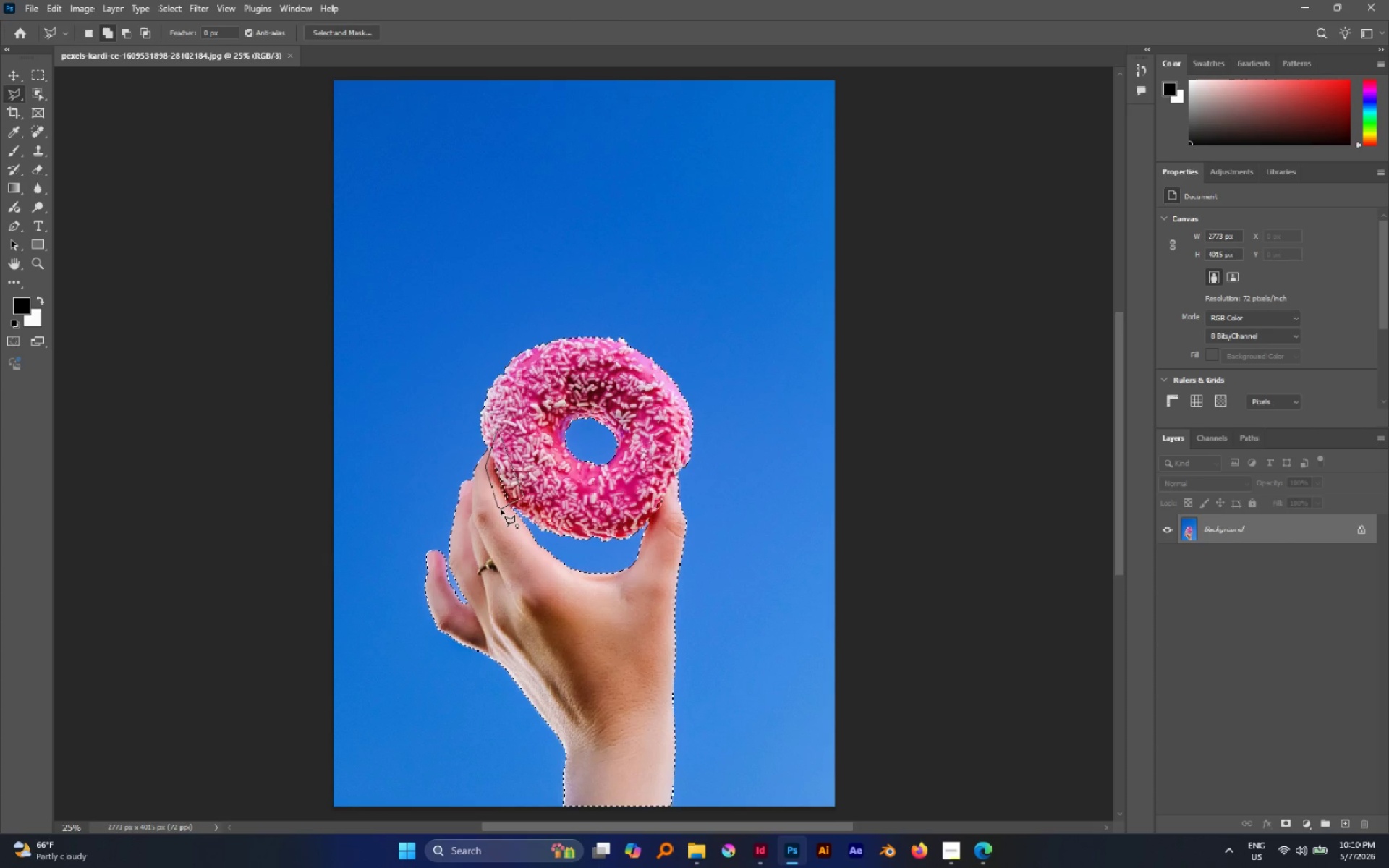 
left_click([501, 509])
 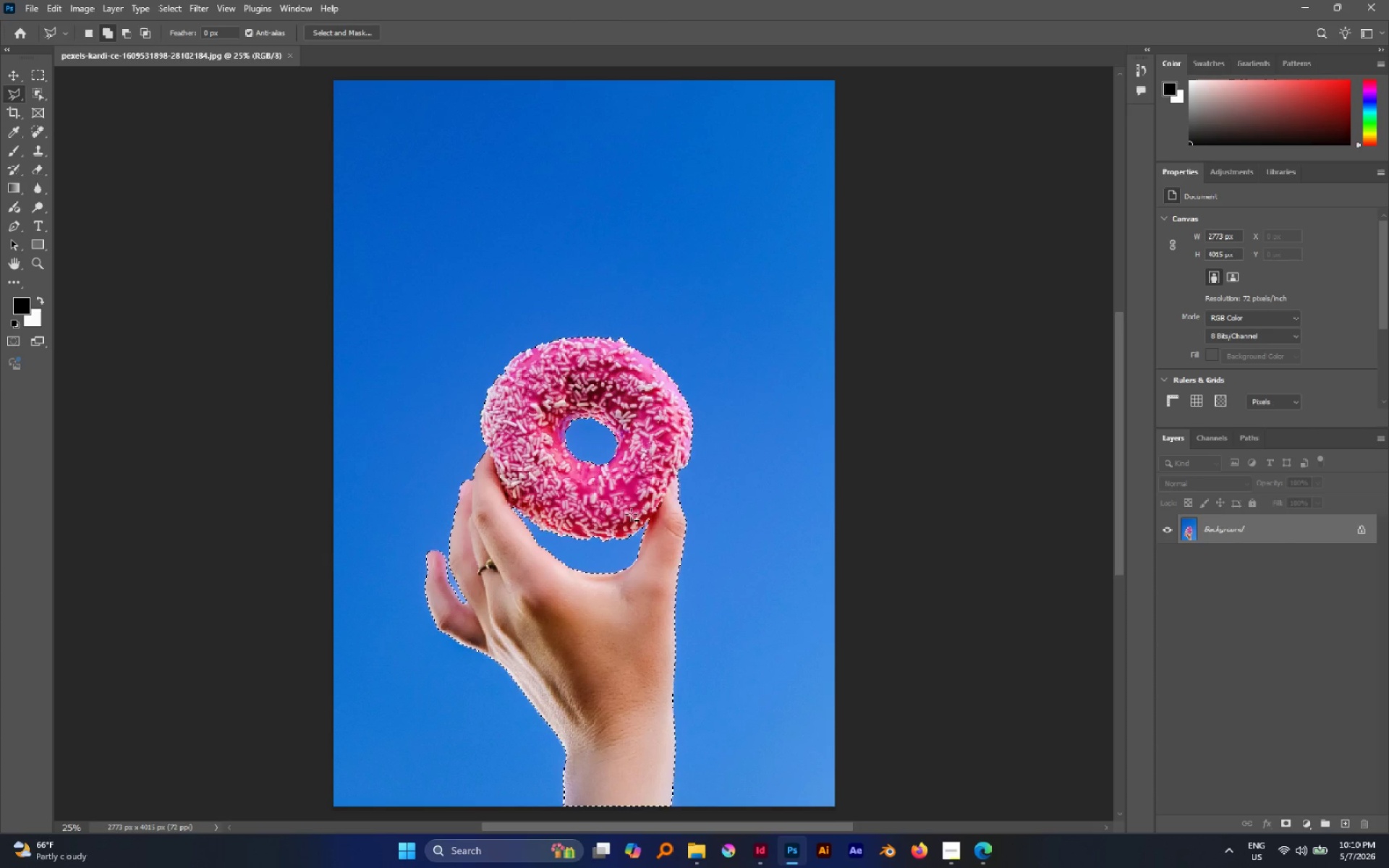 
left_click([630, 513])
 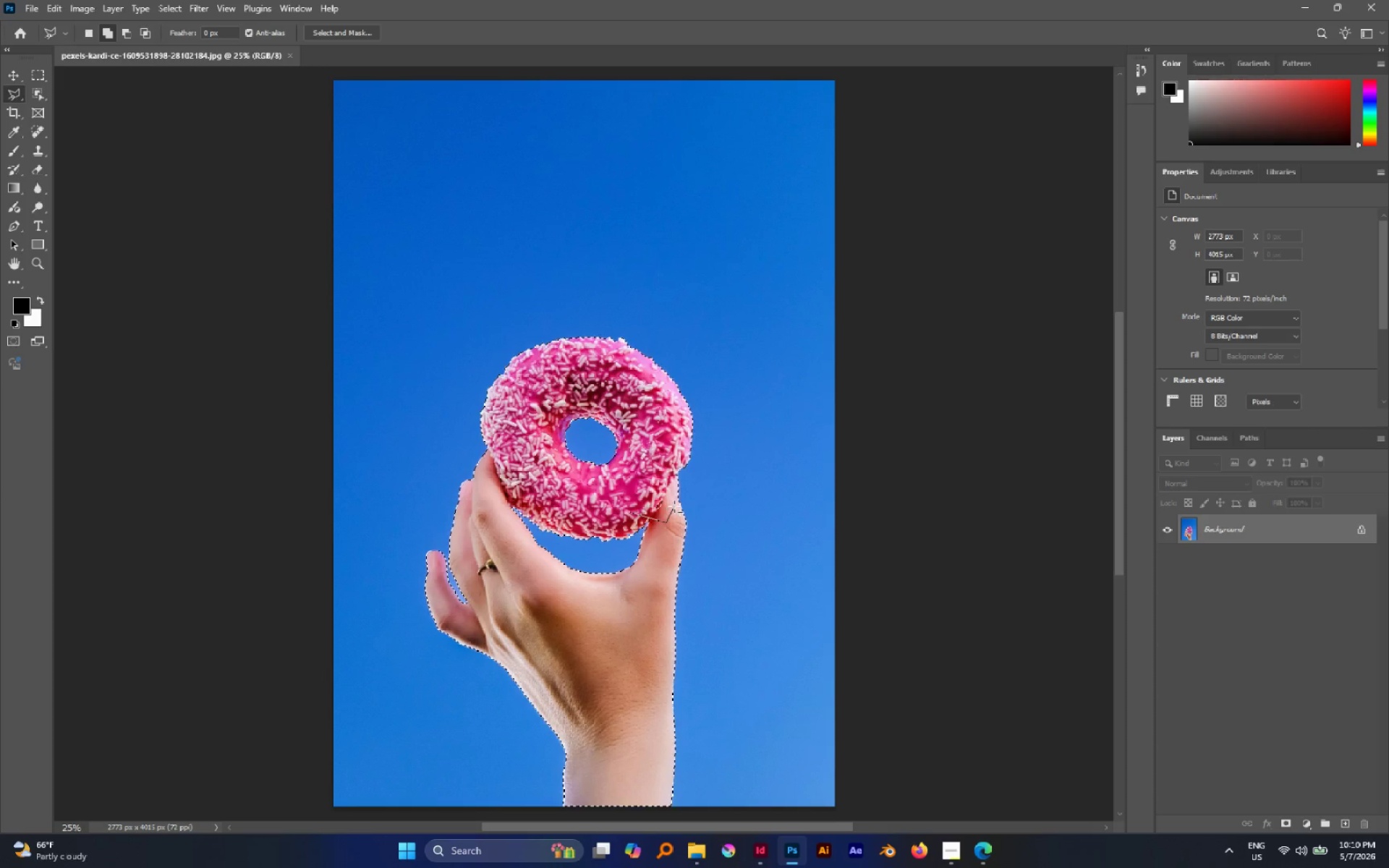 
triple_click([663, 463])
 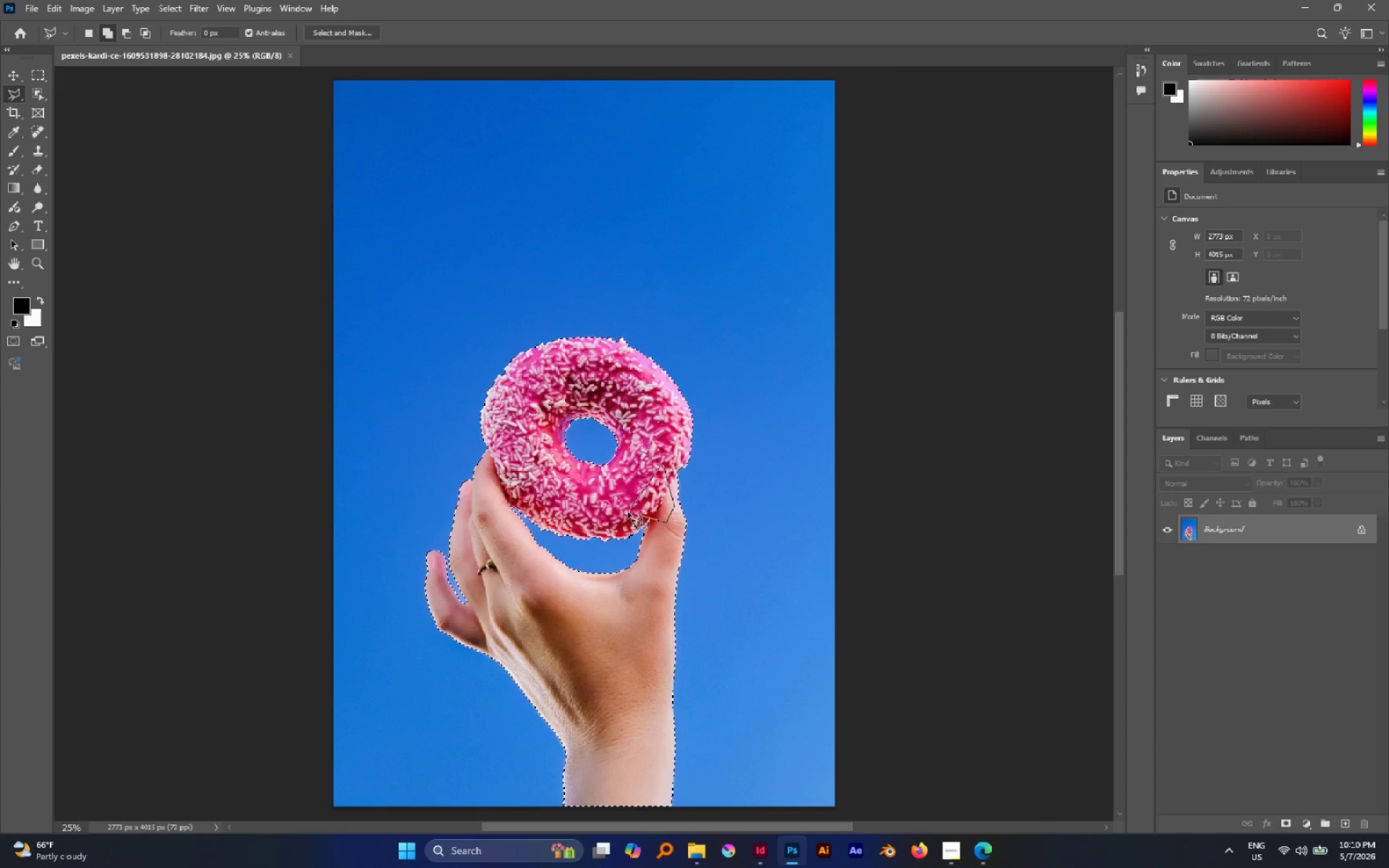 
left_click([630, 512])
 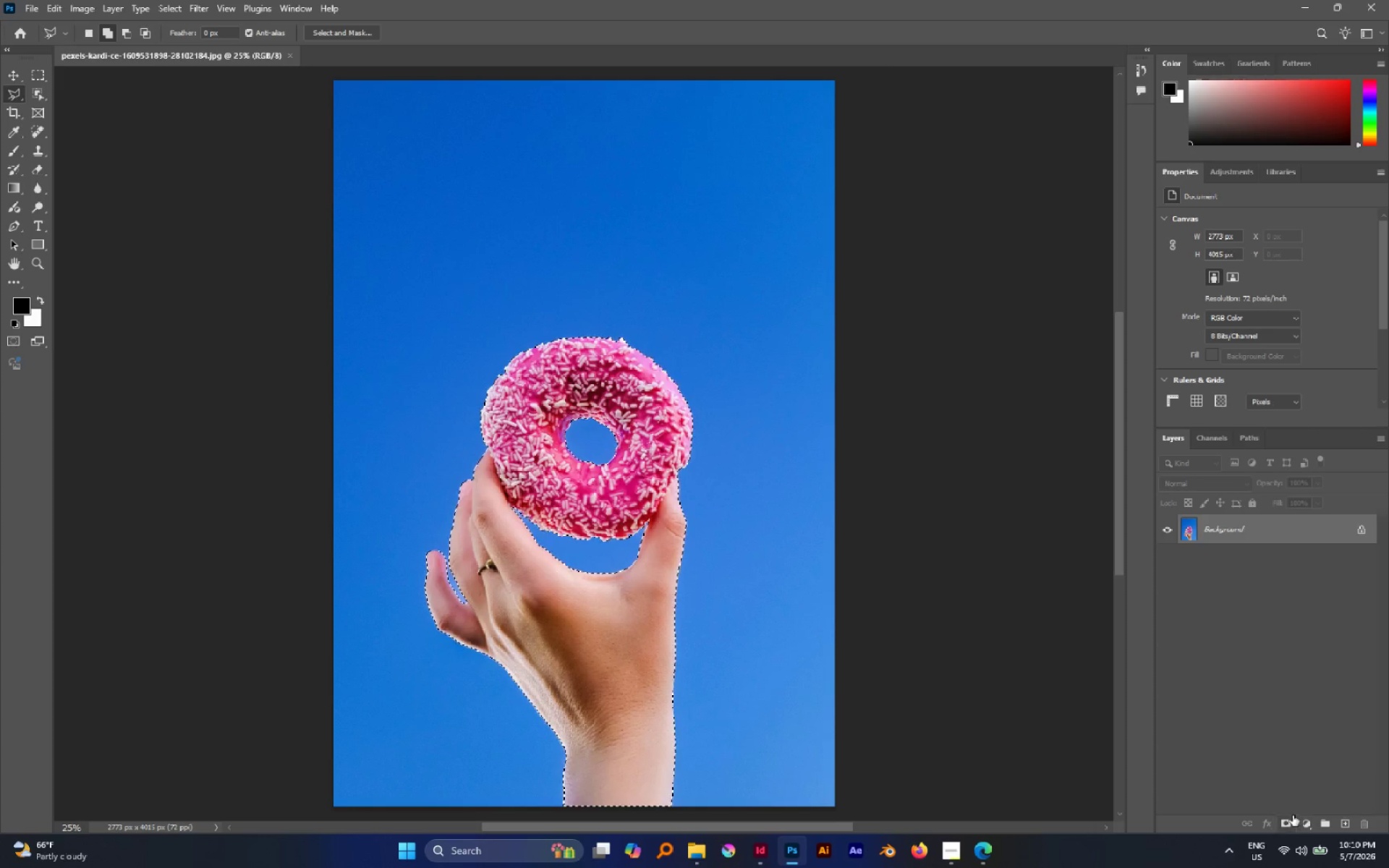 
left_click([1291, 817])
 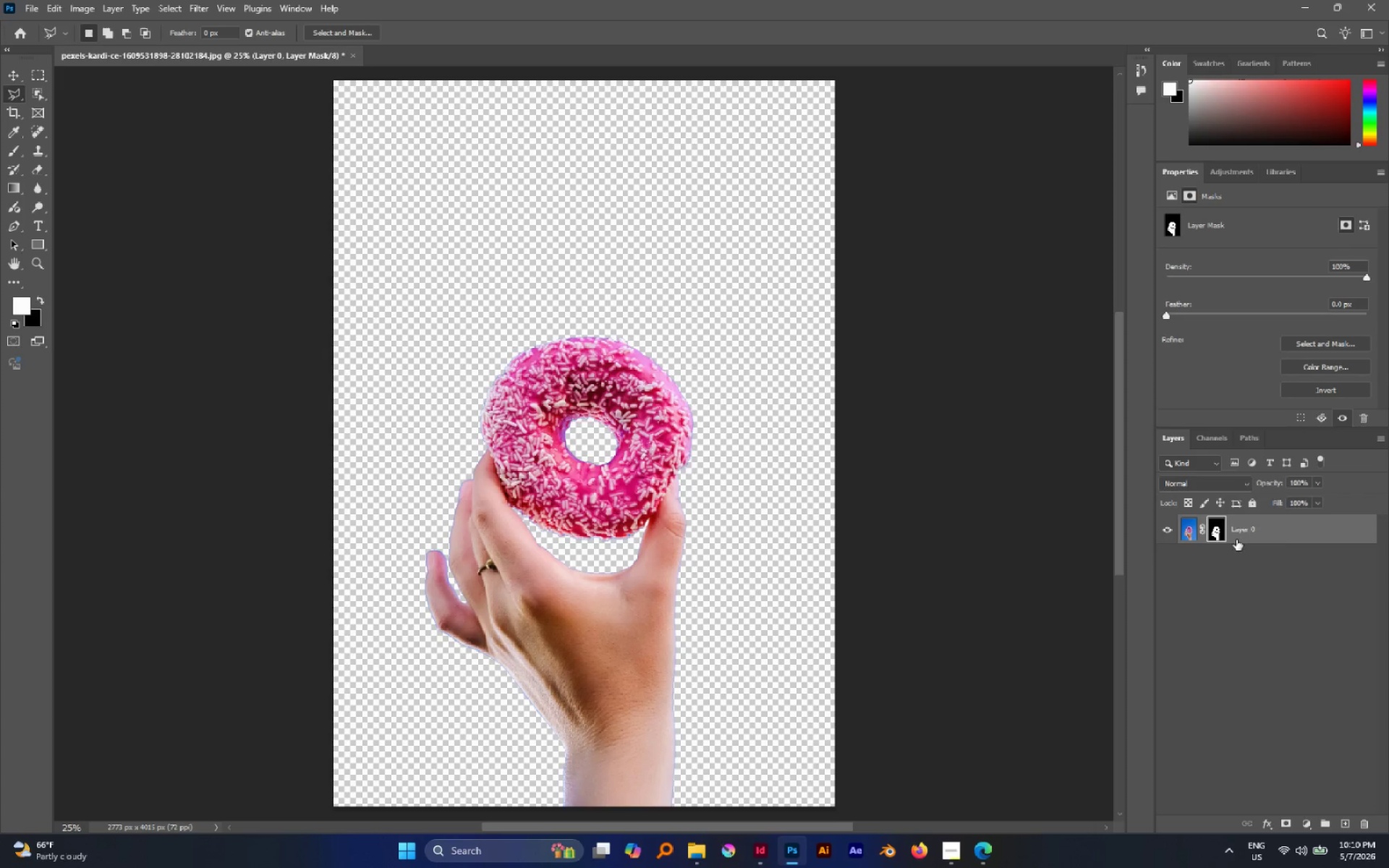 
left_click([1307, 824])
 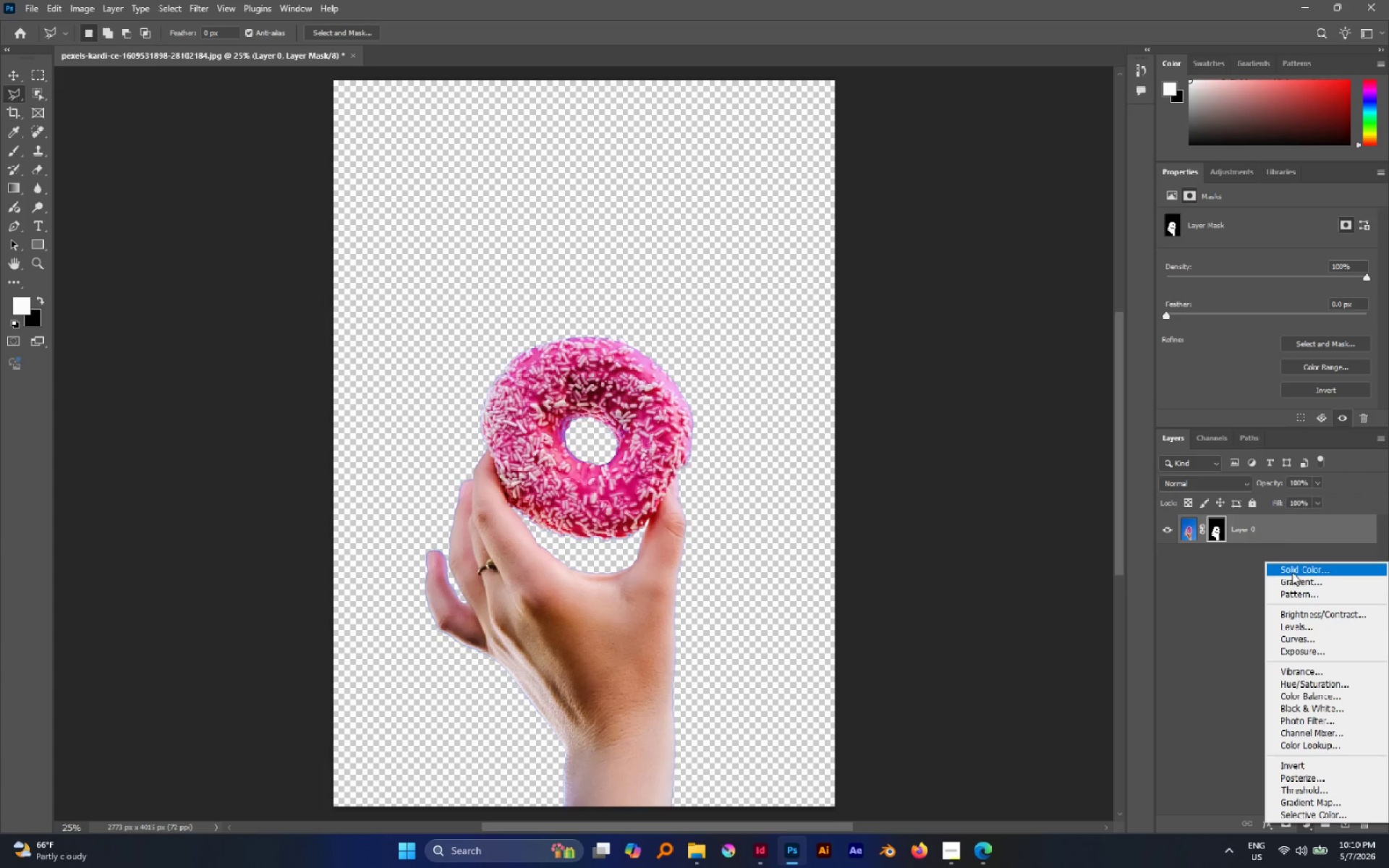 
left_click([1292, 571])
 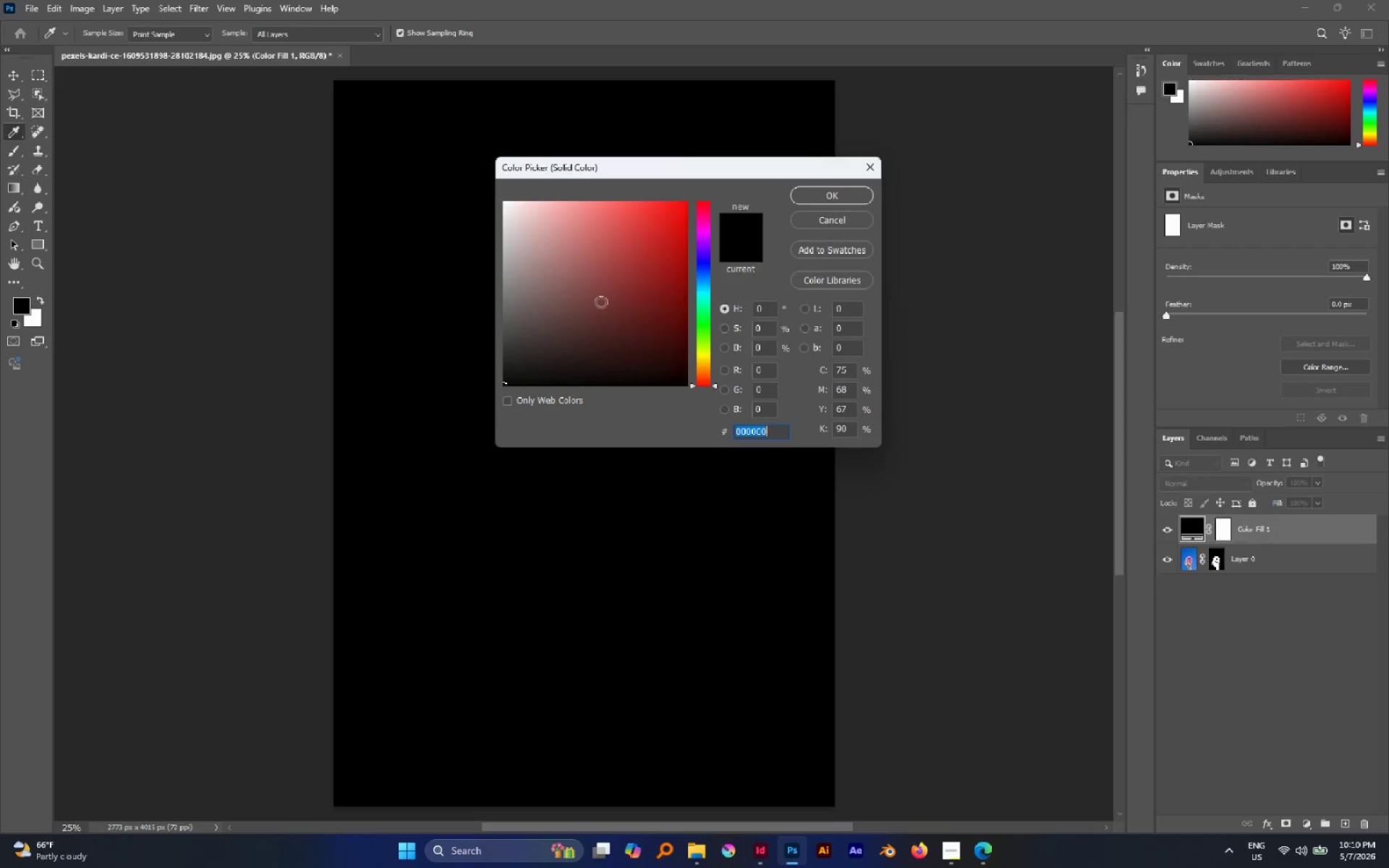 
left_click_drag(start_coordinate=[571, 268], to_coordinate=[560, 257])
 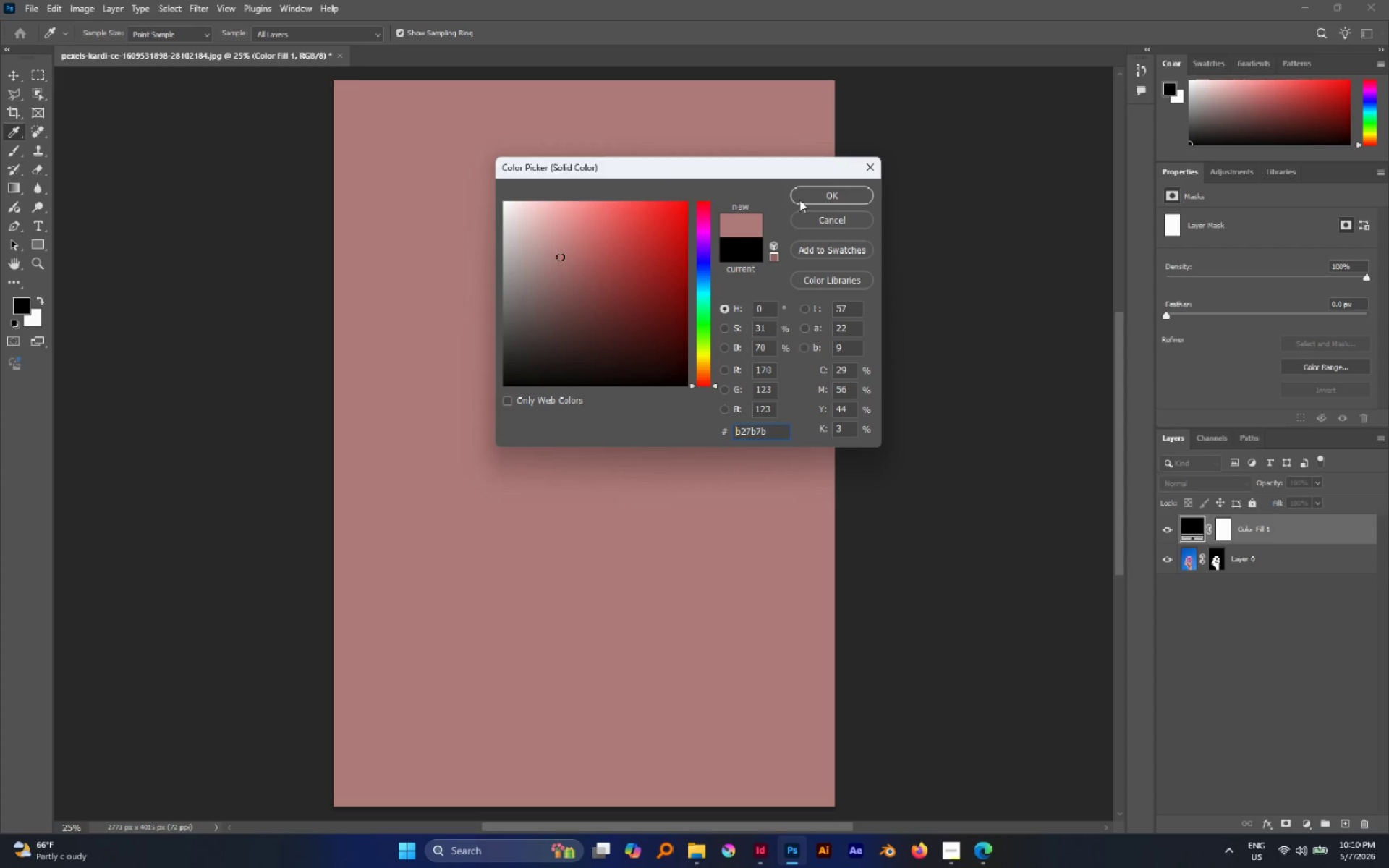 
left_click([800, 198])
 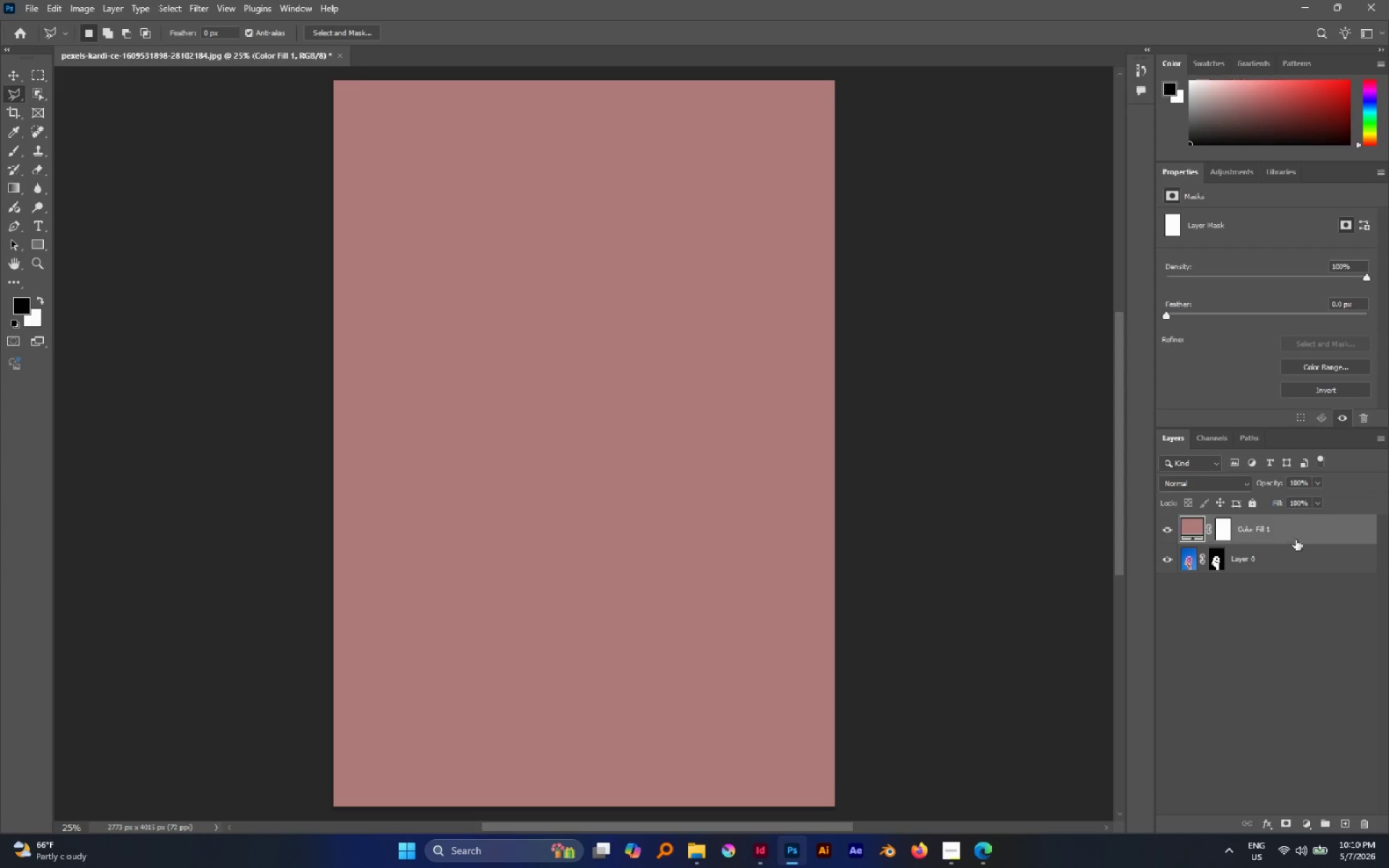 
left_click_drag(start_coordinate=[1294, 537], to_coordinate=[1301, 570])
 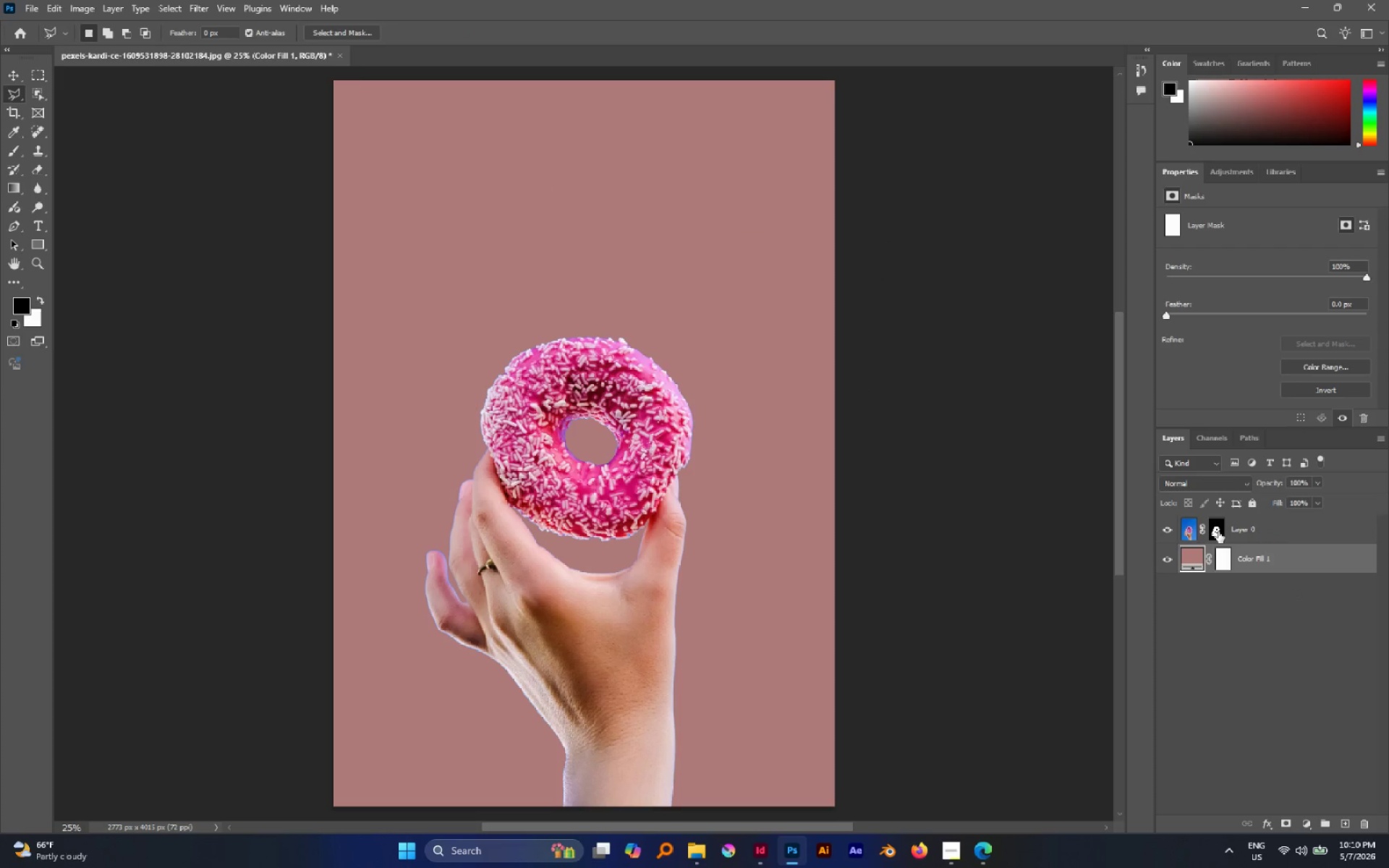 
double_click([1218, 529])
 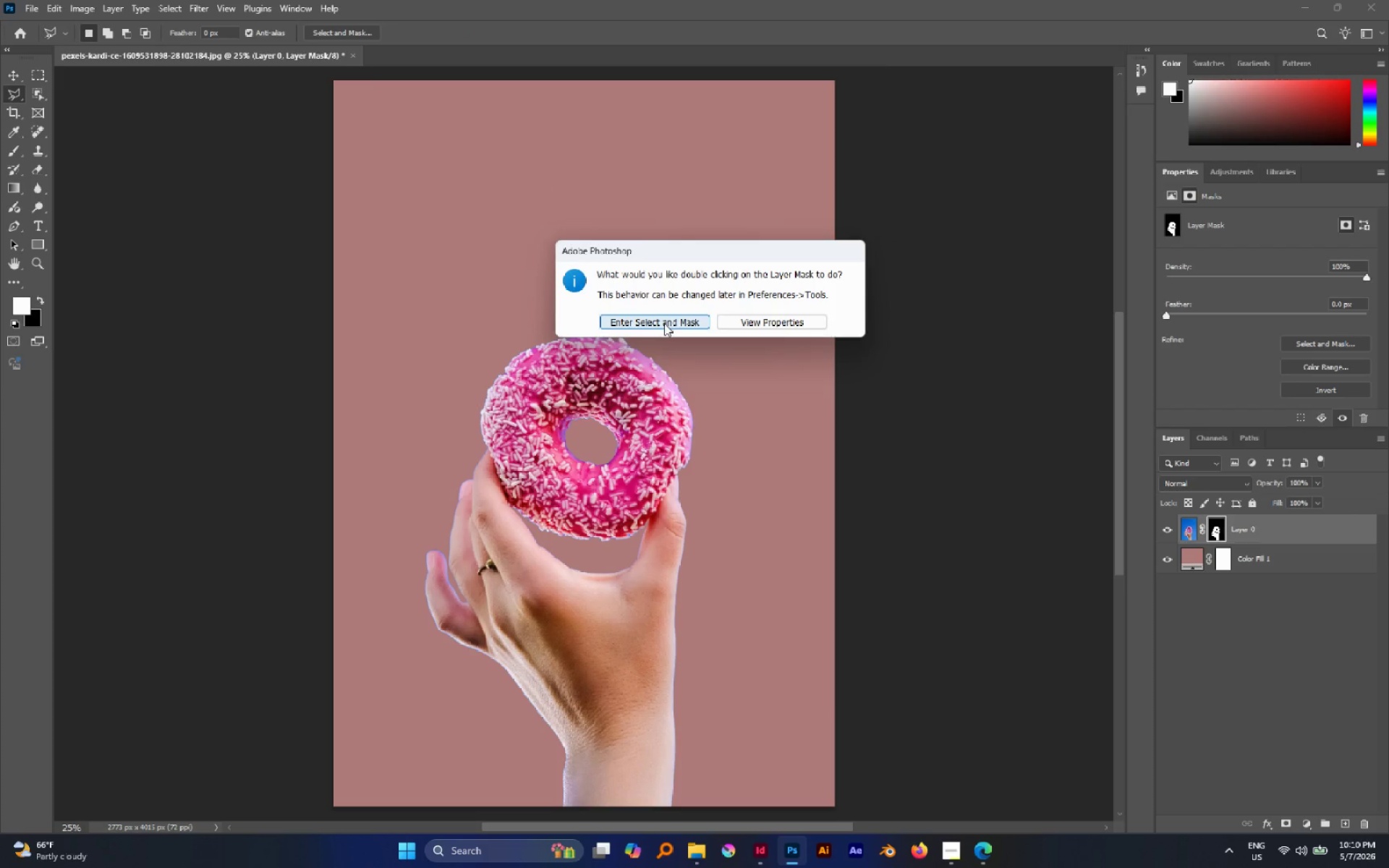 
left_click([665, 324])
 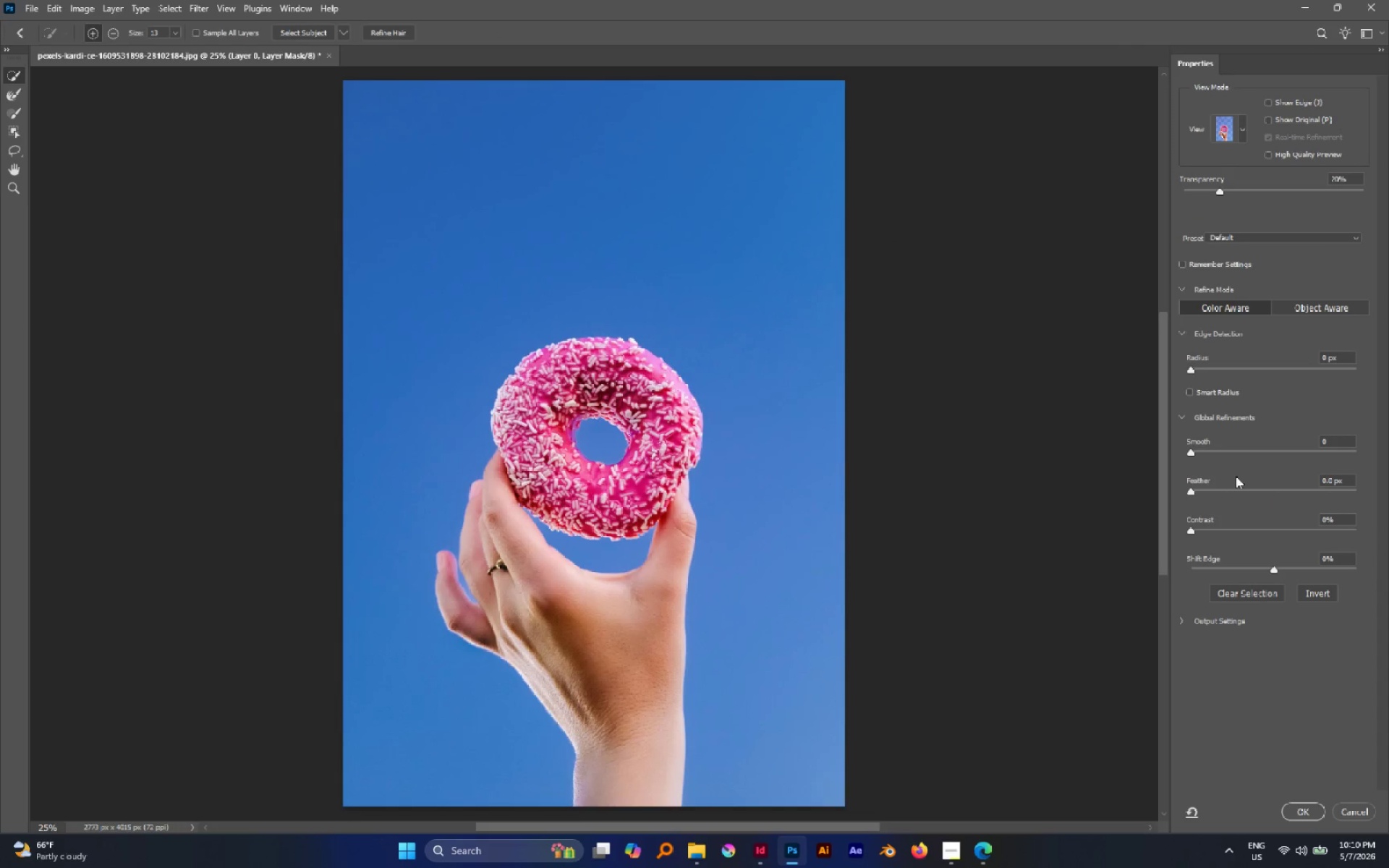 
left_click_drag(start_coordinate=[1194, 490], to_coordinate=[1202, 491])
 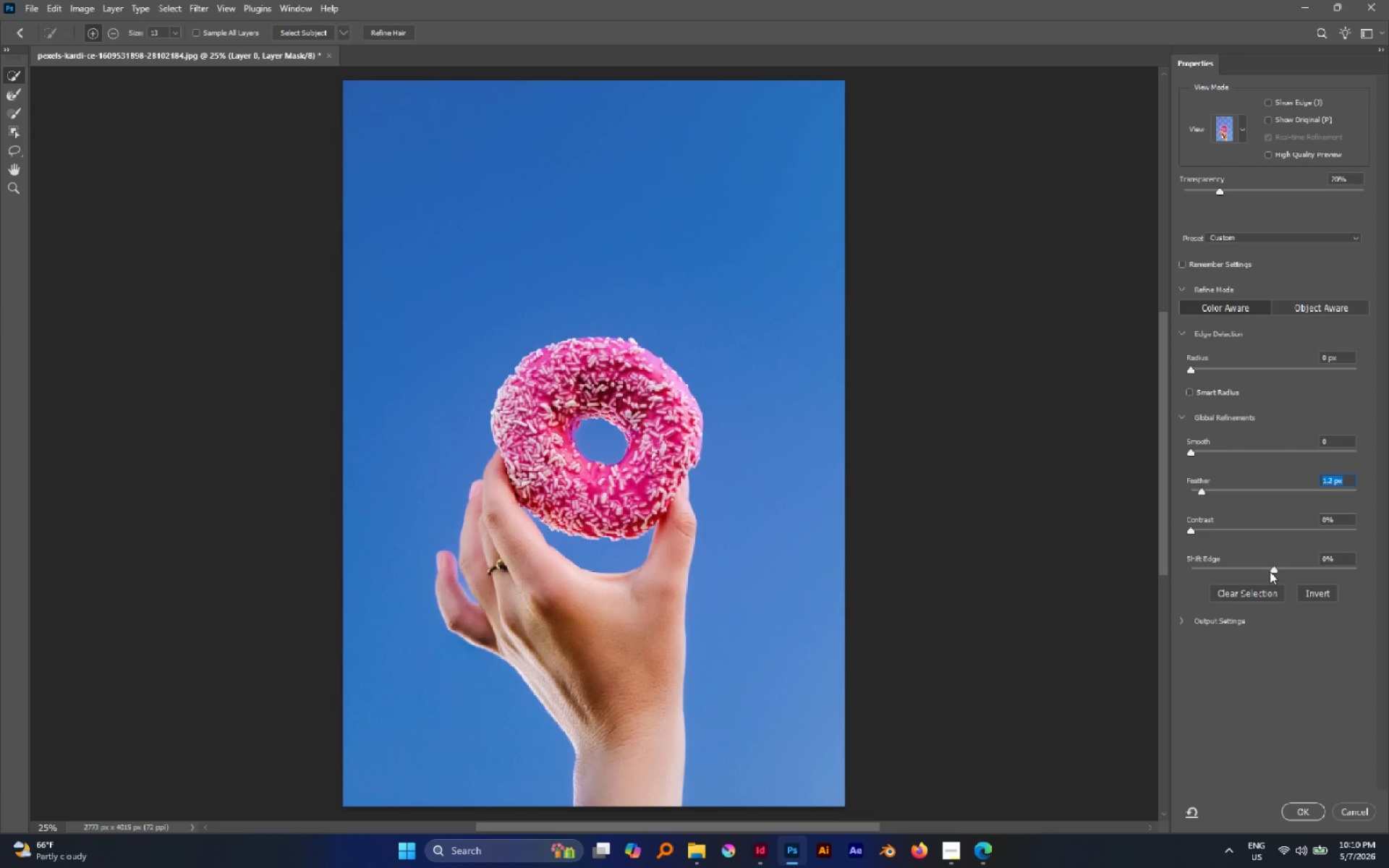 
left_click_drag(start_coordinate=[1270, 571], to_coordinate=[1266, 571])
 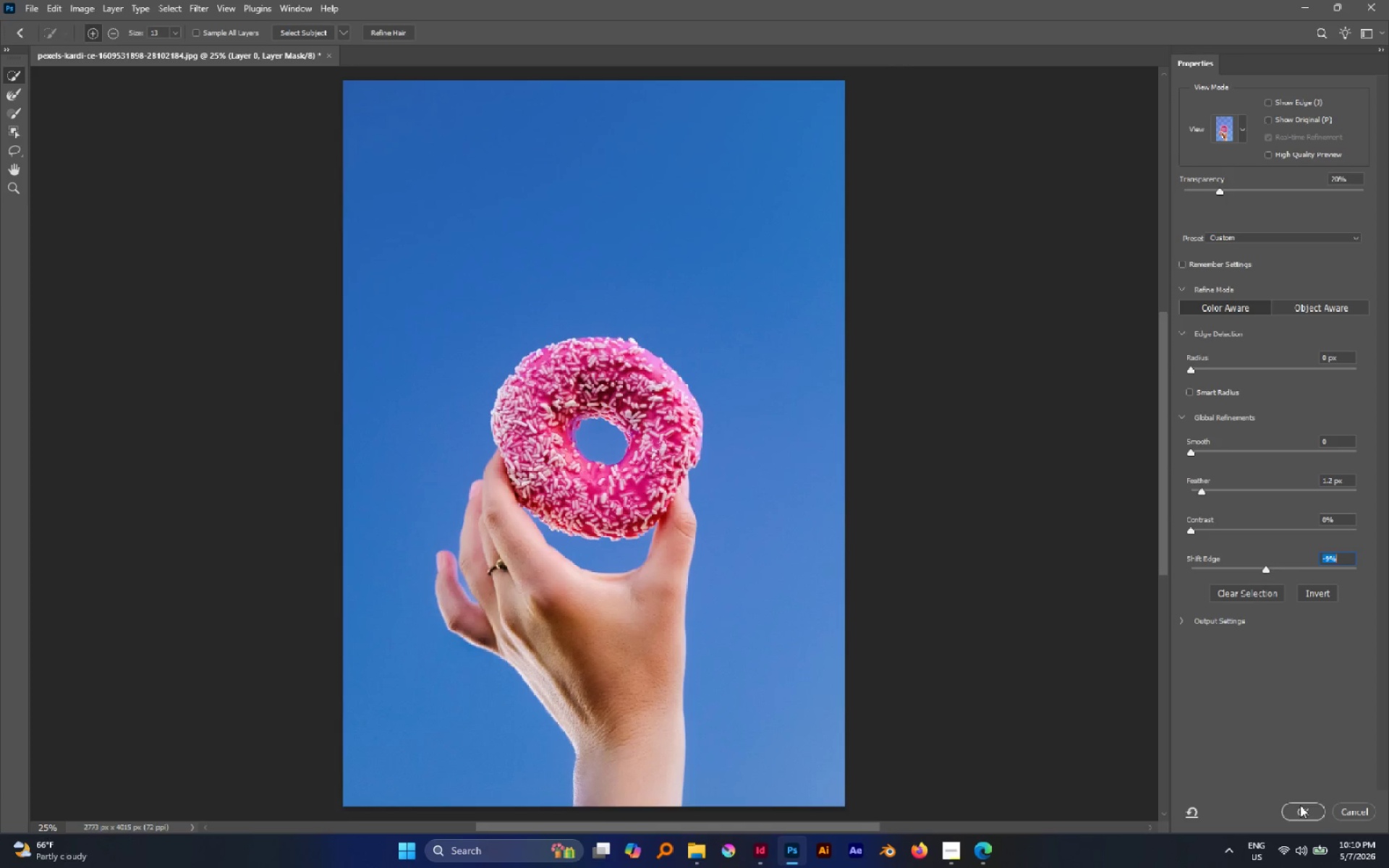 
left_click([1302, 807])
 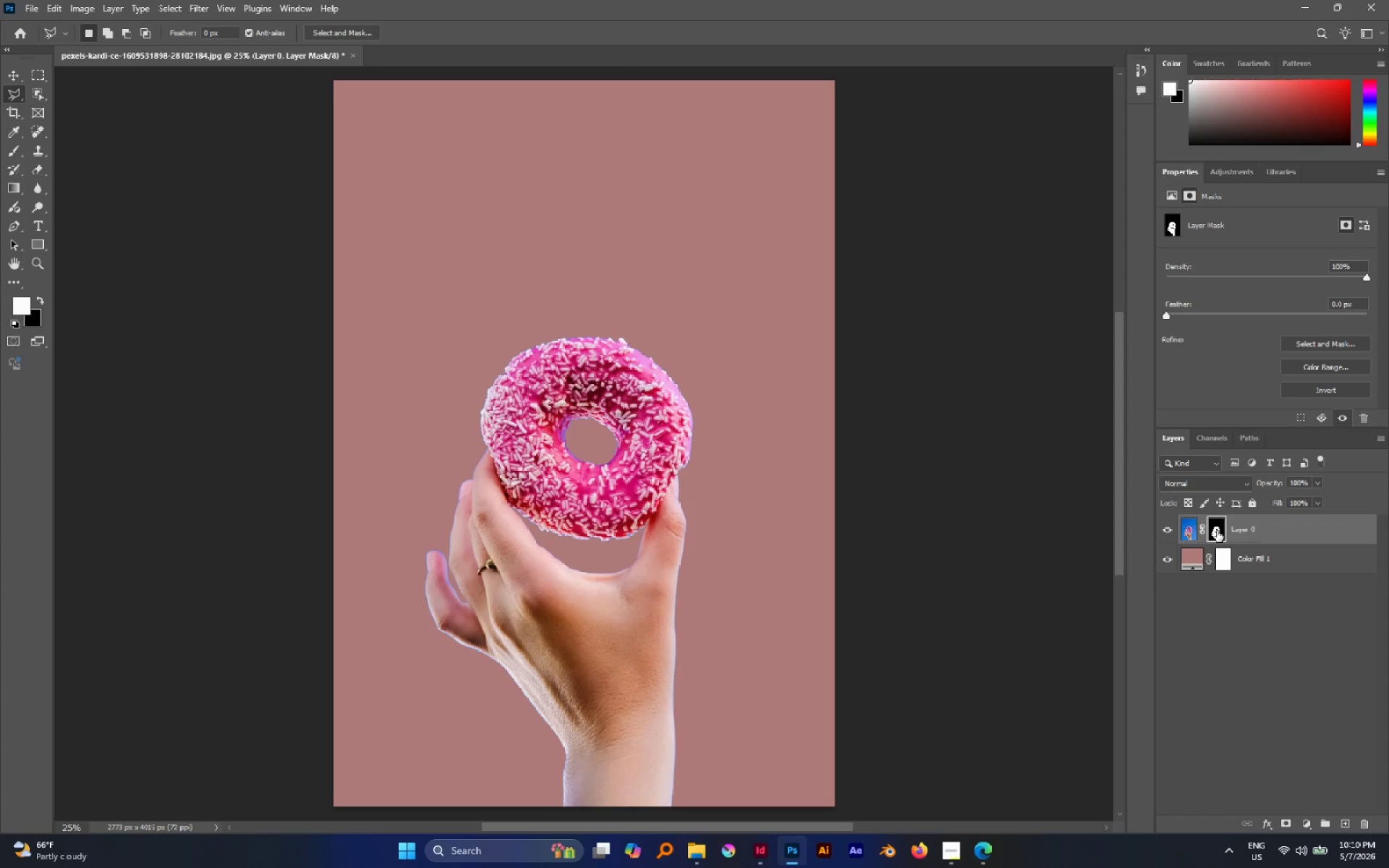 
double_click([1216, 529])
 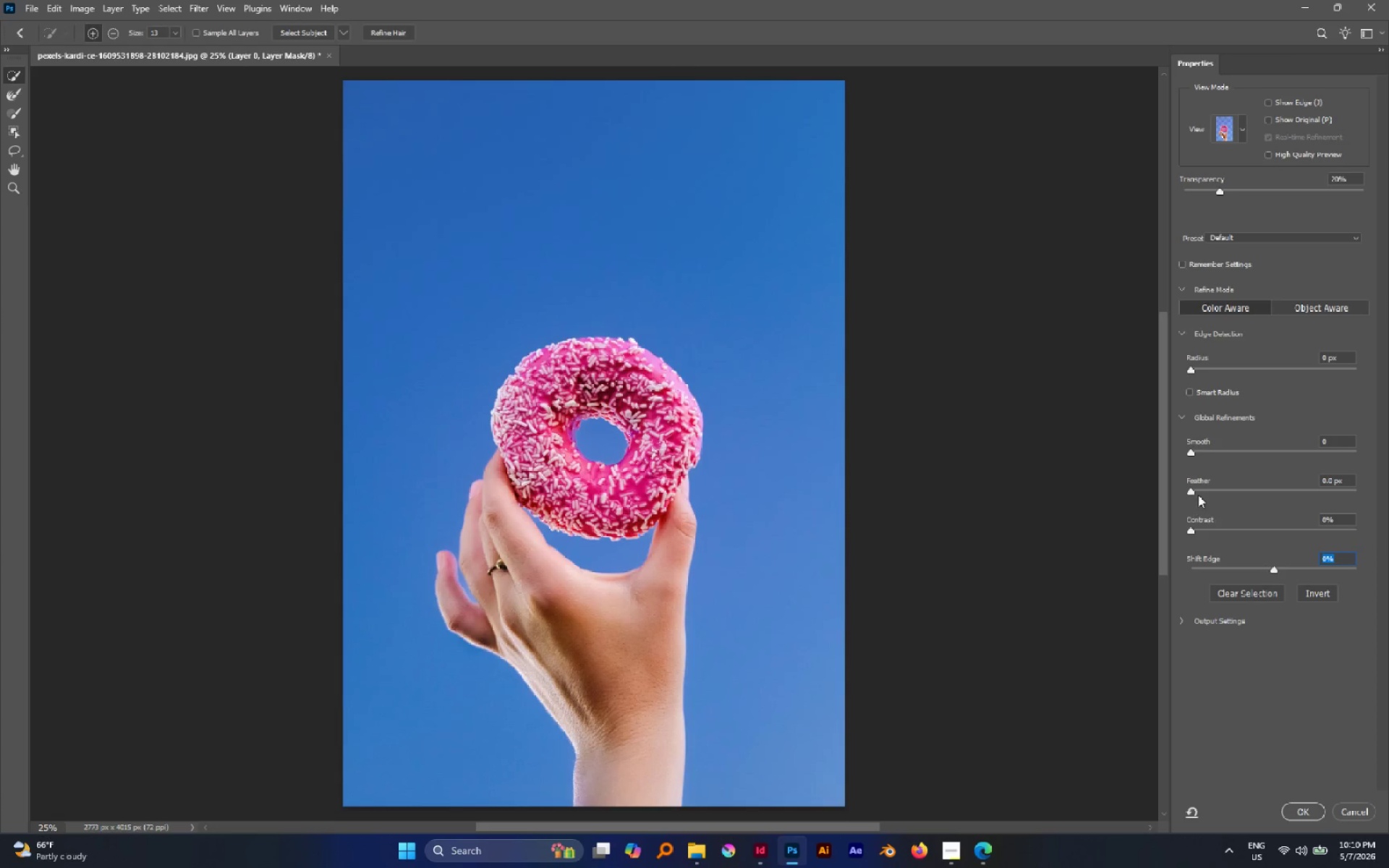 
left_click_drag(start_coordinate=[1194, 489], to_coordinate=[1207, 490])
 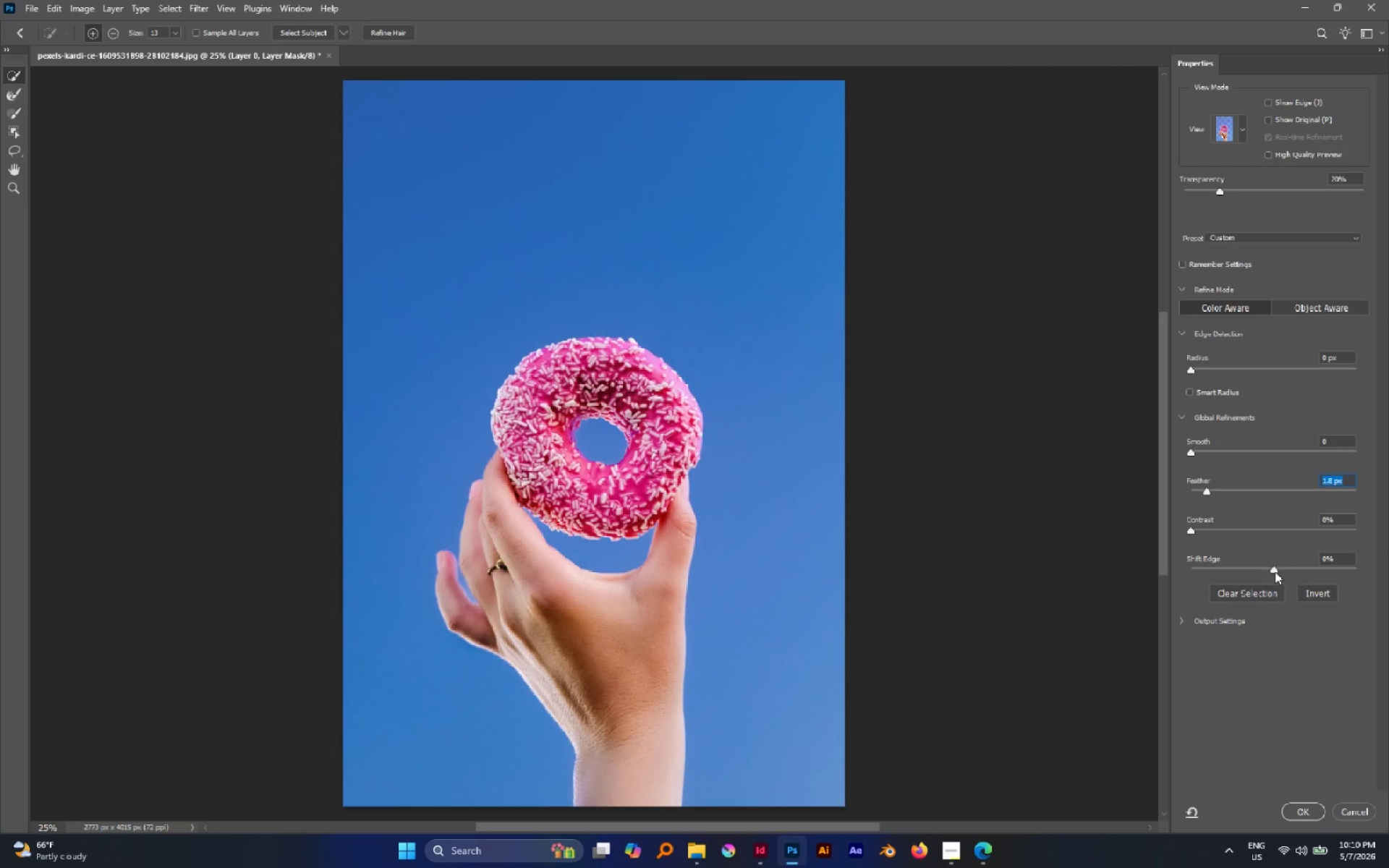 
left_click_drag(start_coordinate=[1275, 571], to_coordinate=[1258, 569])
 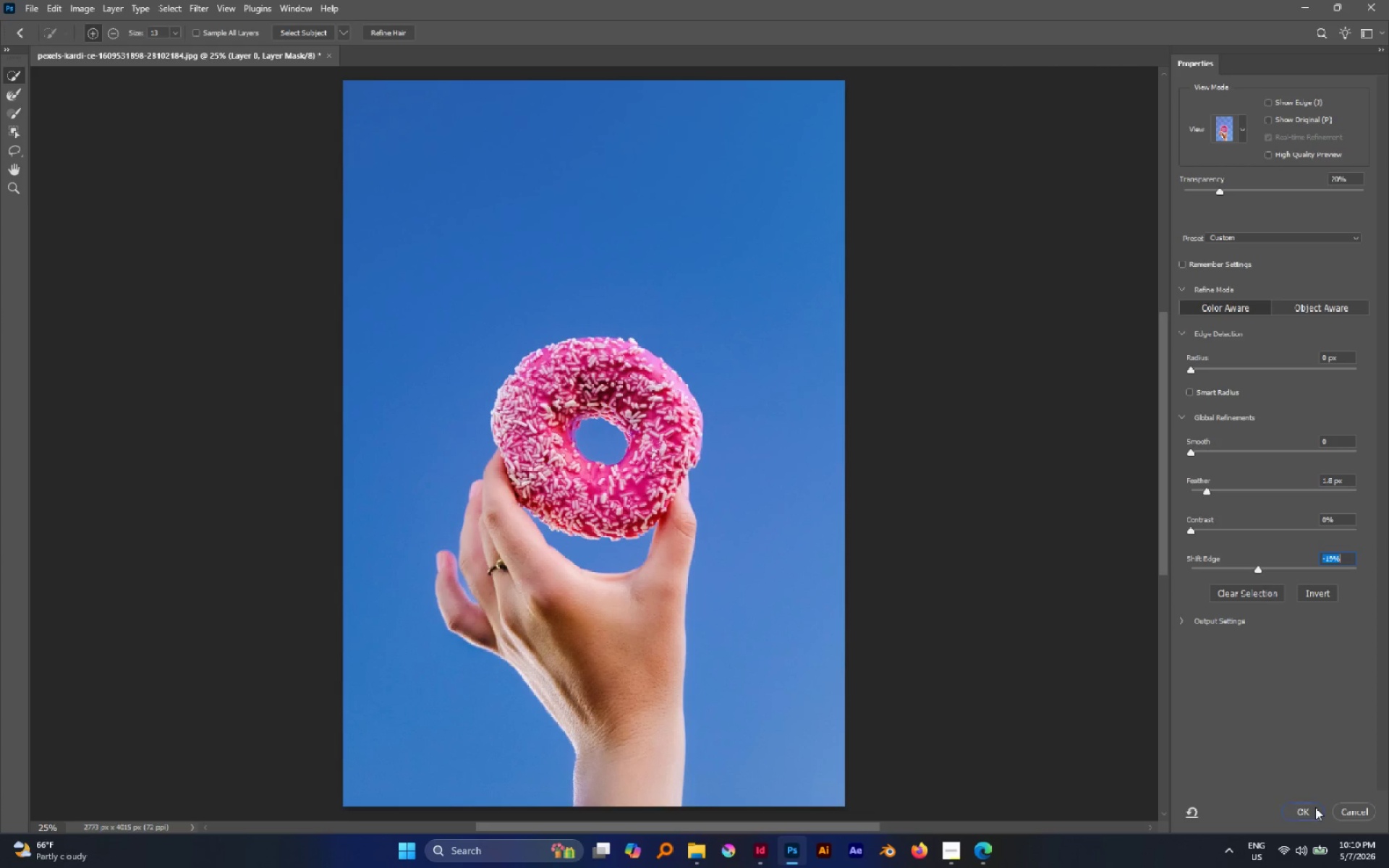 
left_click([1315, 807])
 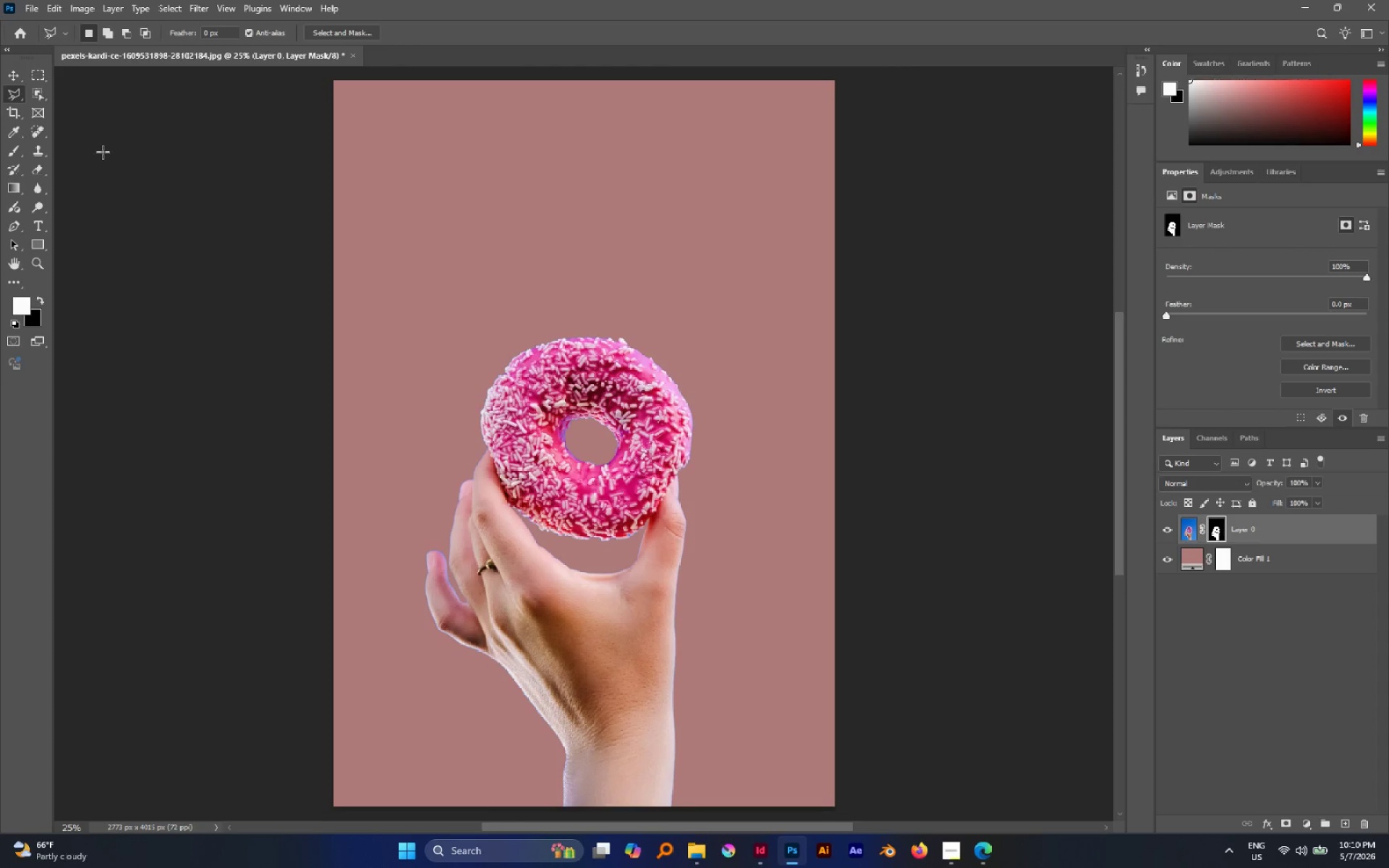 
left_click([14, 78])
 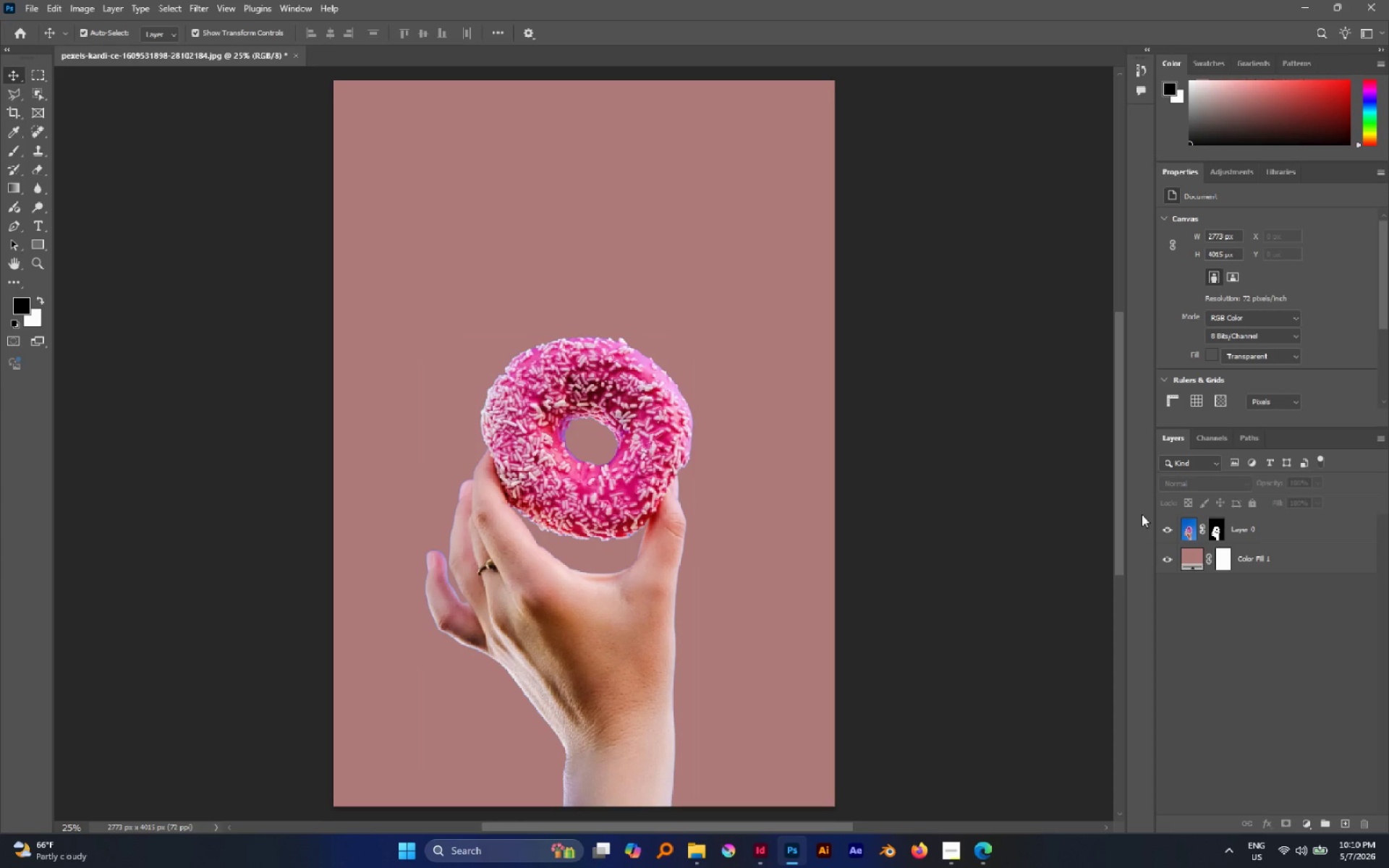 
double_click([1169, 529])
 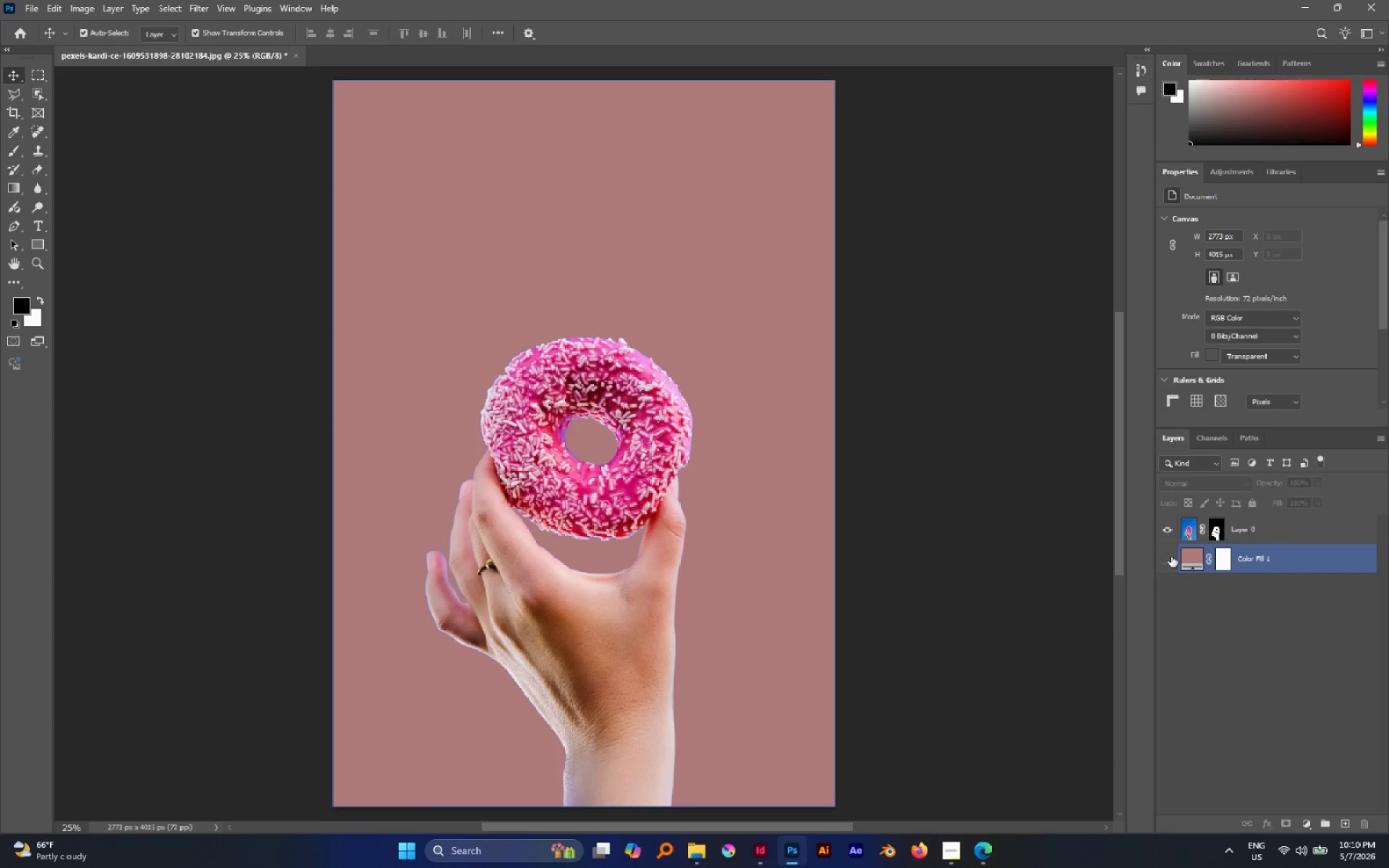 
double_click([1171, 556])
 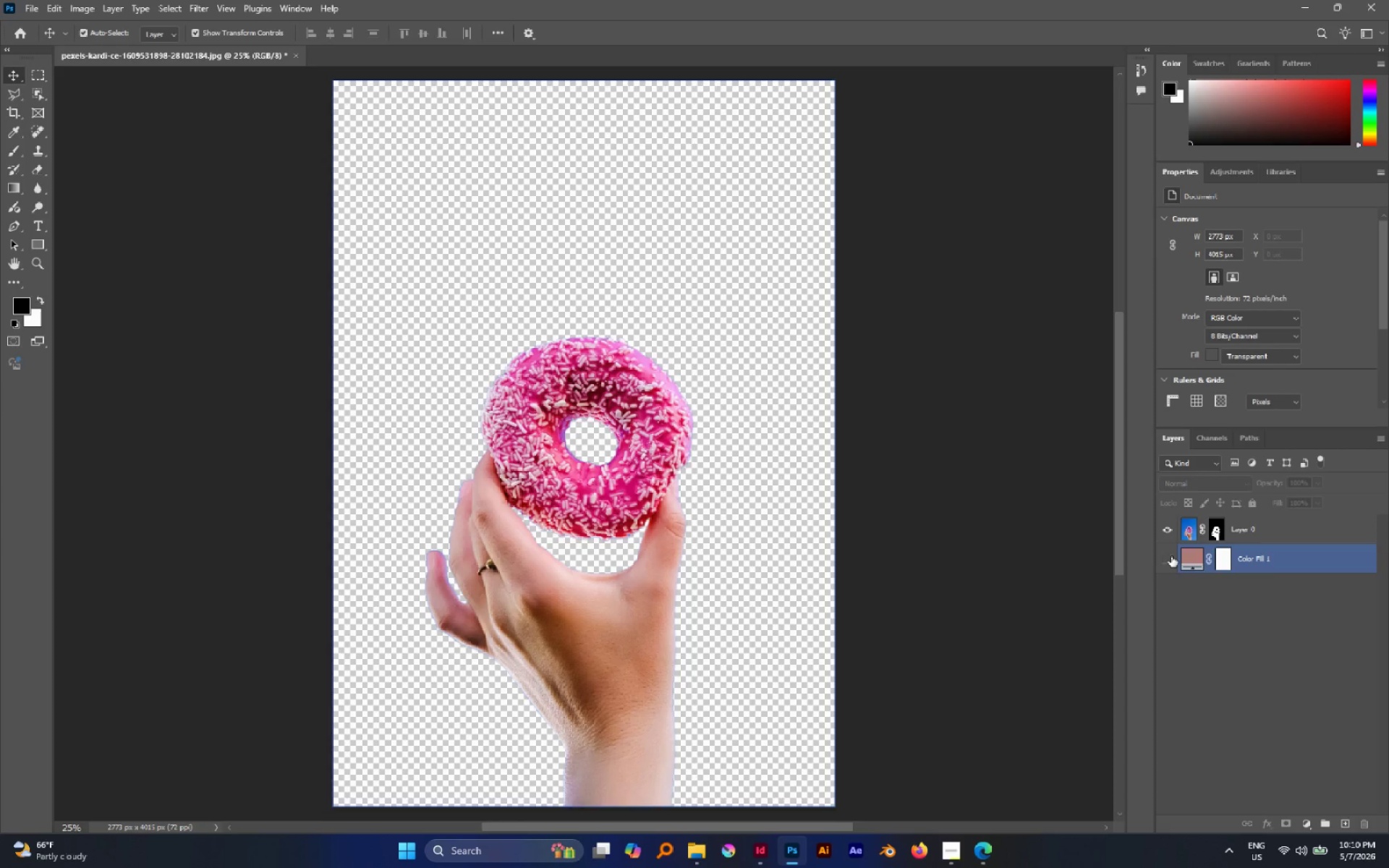 
double_click([1171, 556])
 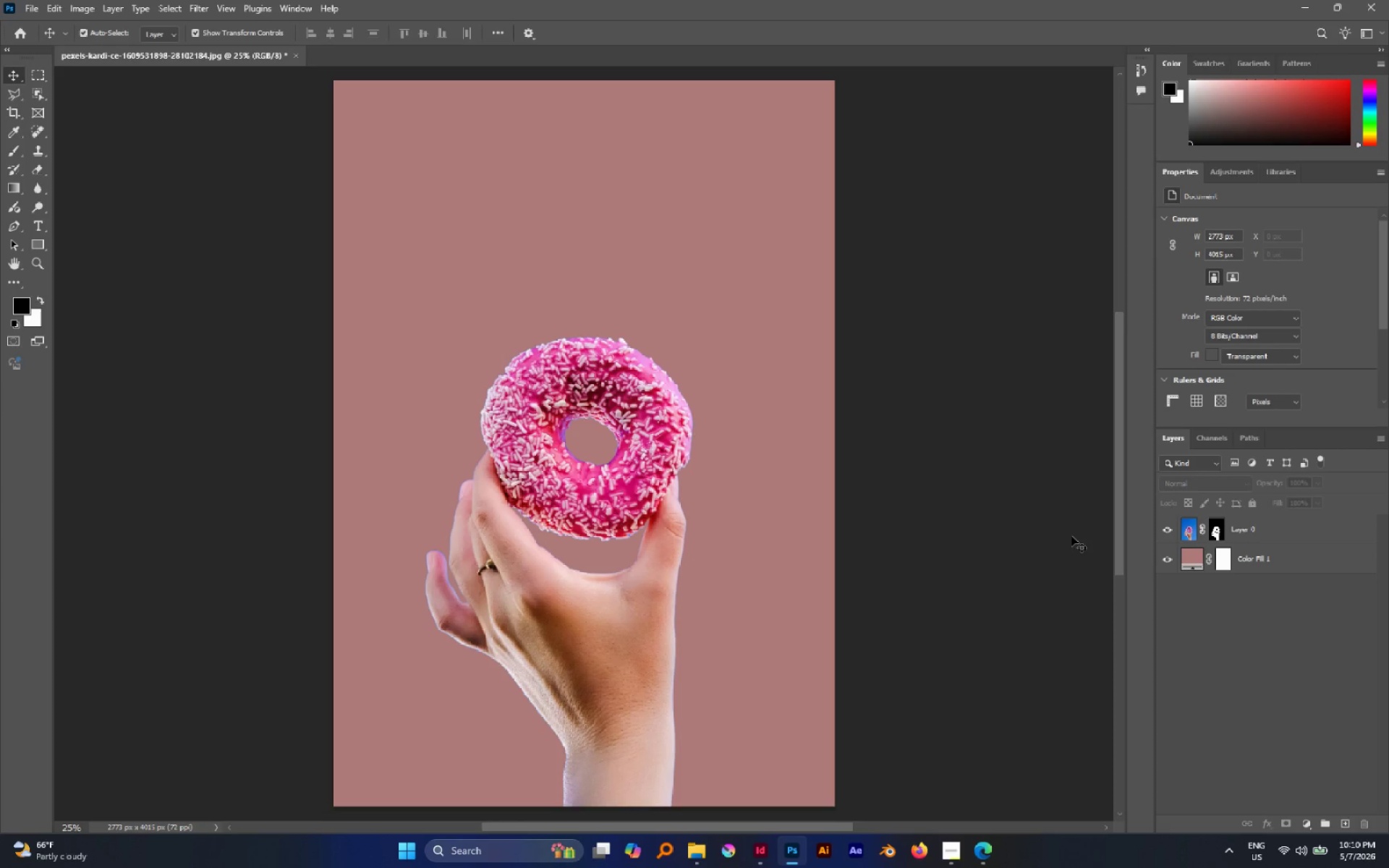 
left_click([947, 497])
 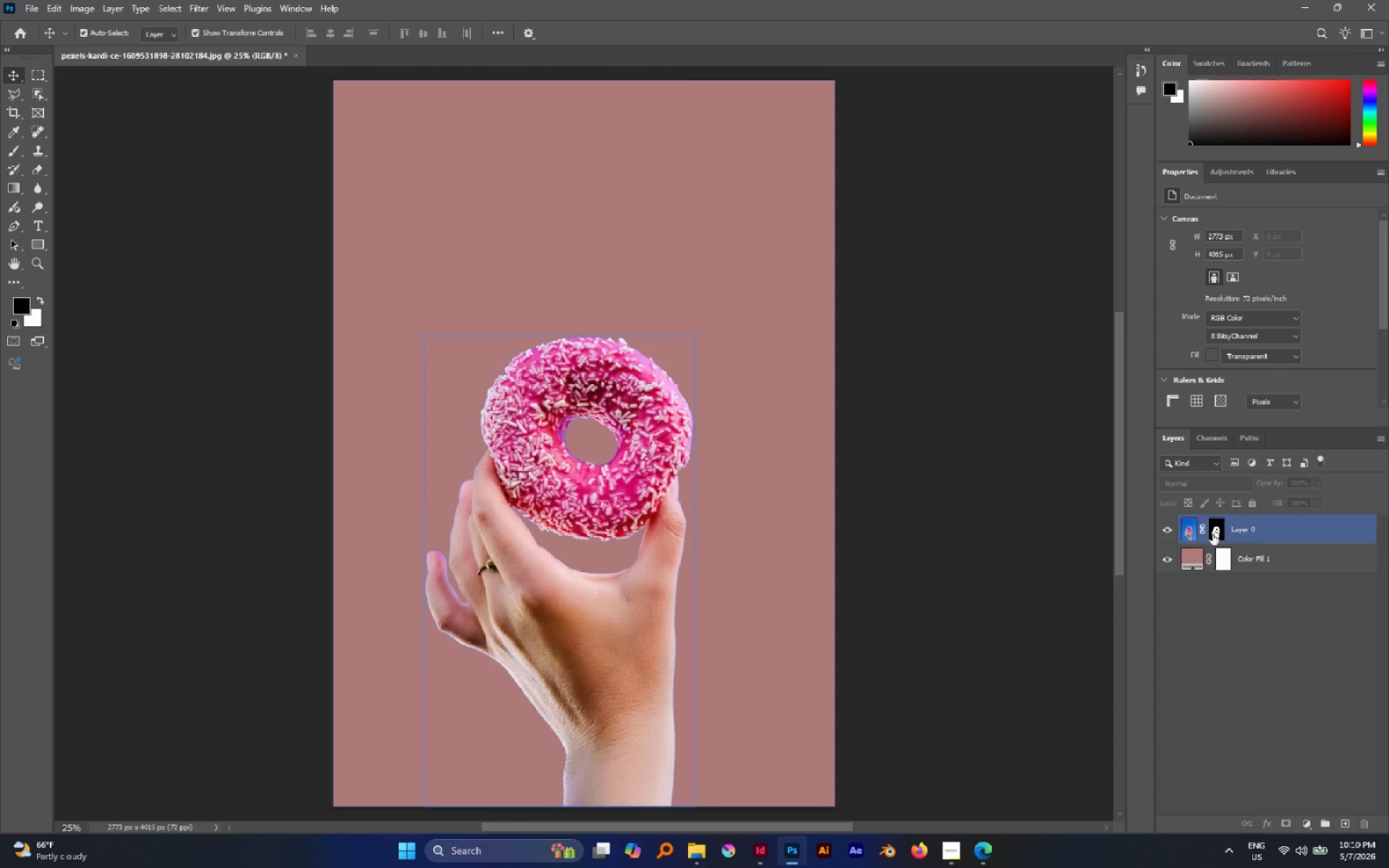 
double_click([1212, 532])
 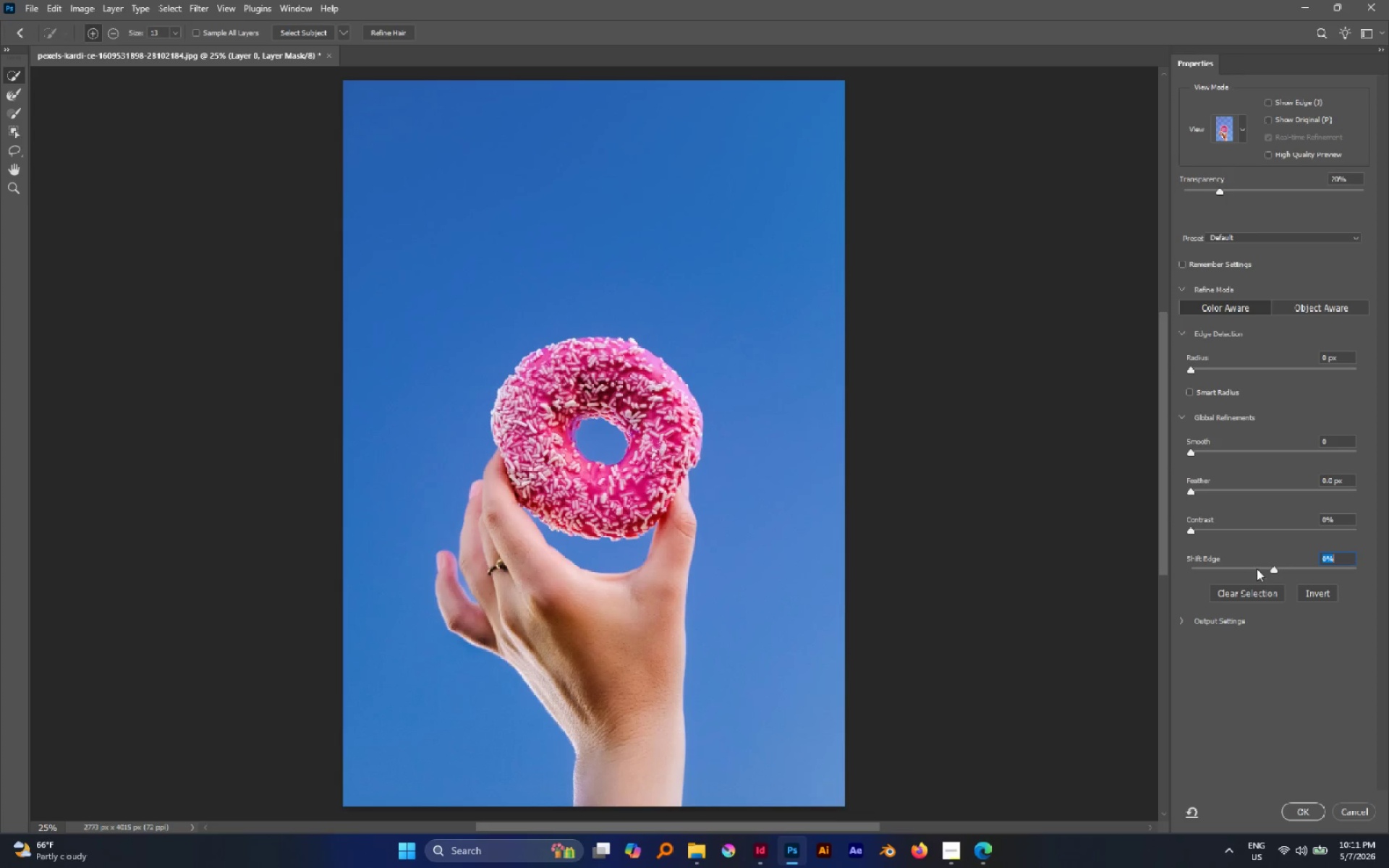 
left_click_drag(start_coordinate=[1267, 569], to_coordinate=[1261, 569])
 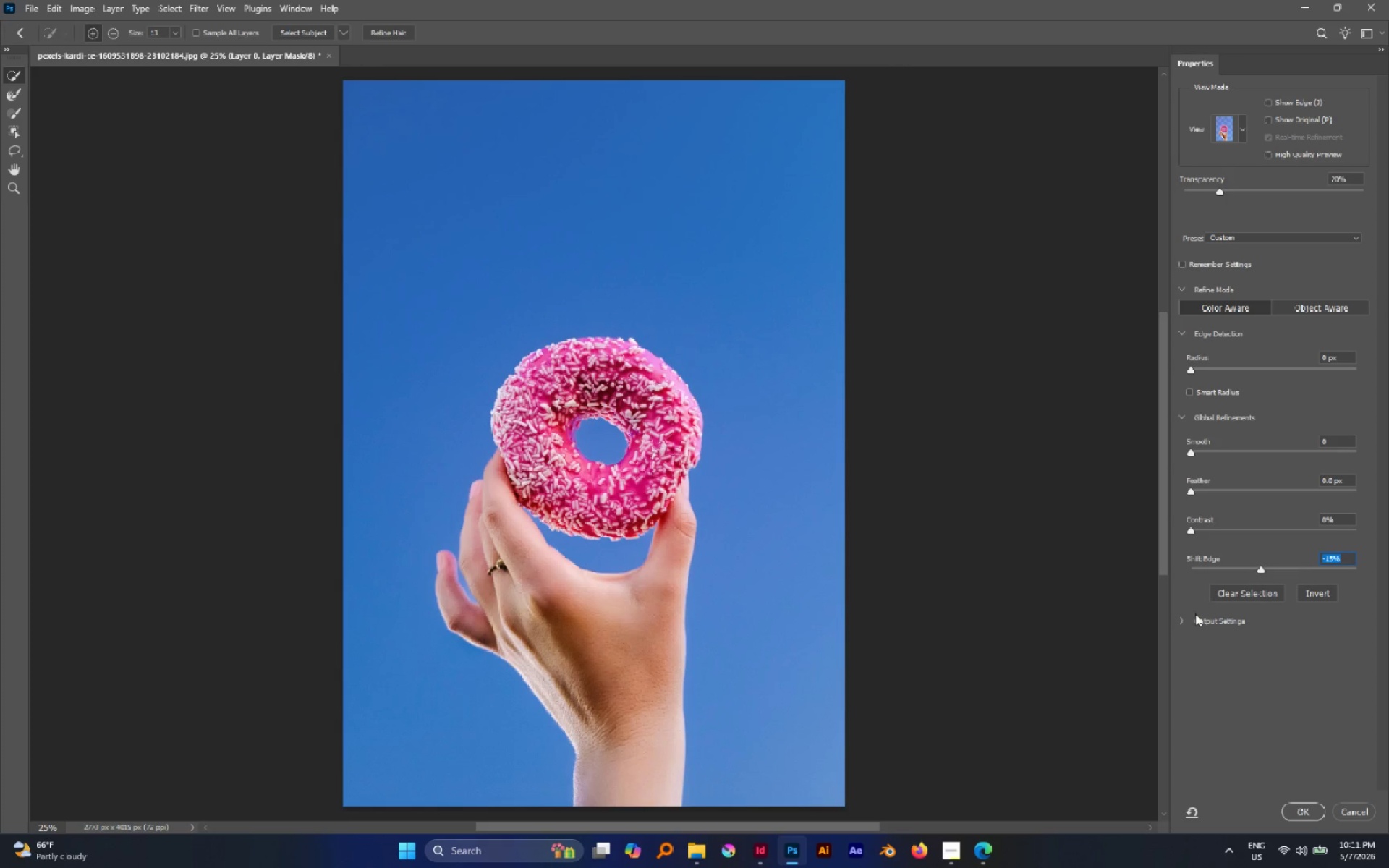 
left_click([1180, 618])
 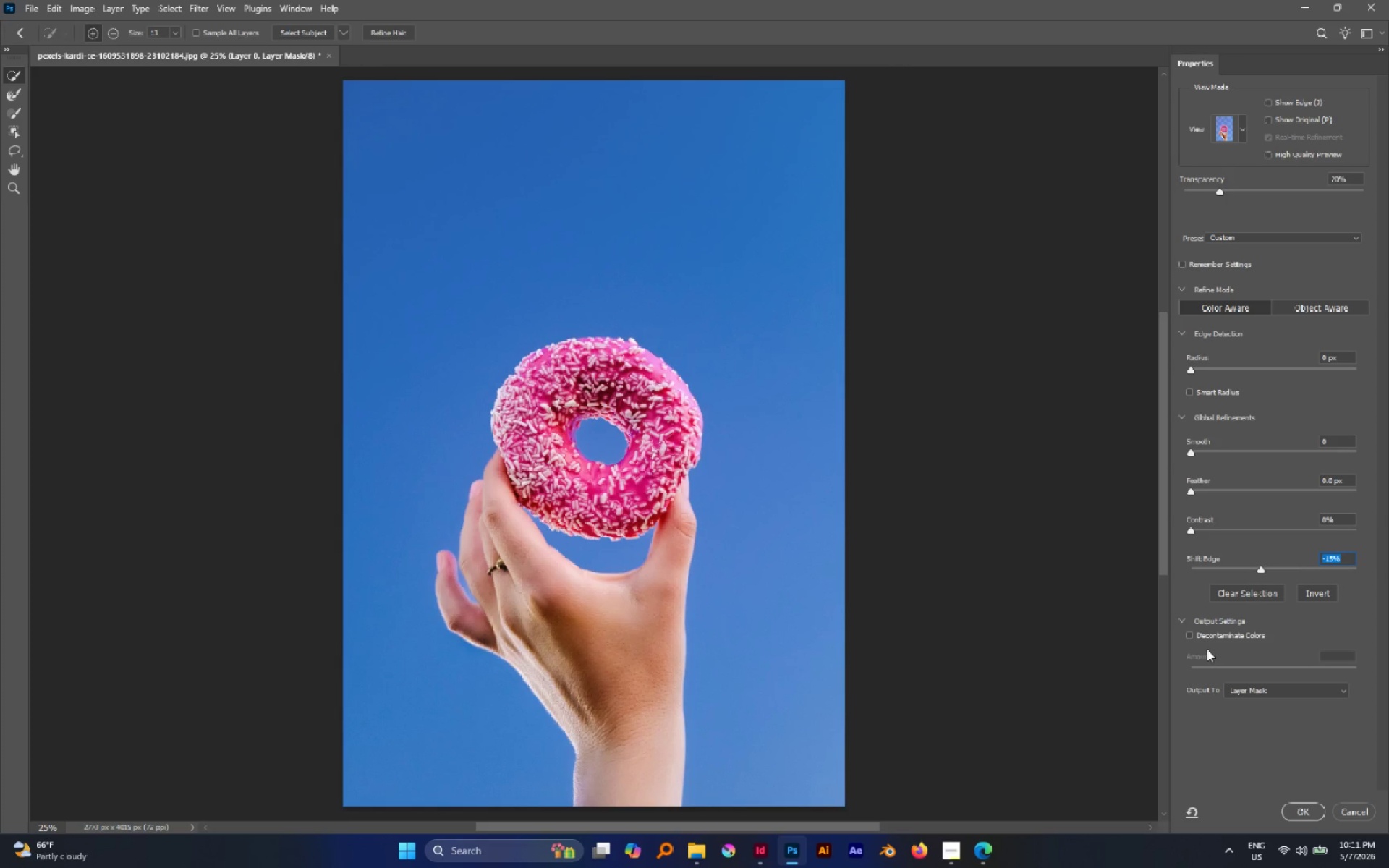 
left_click([1197, 636])
 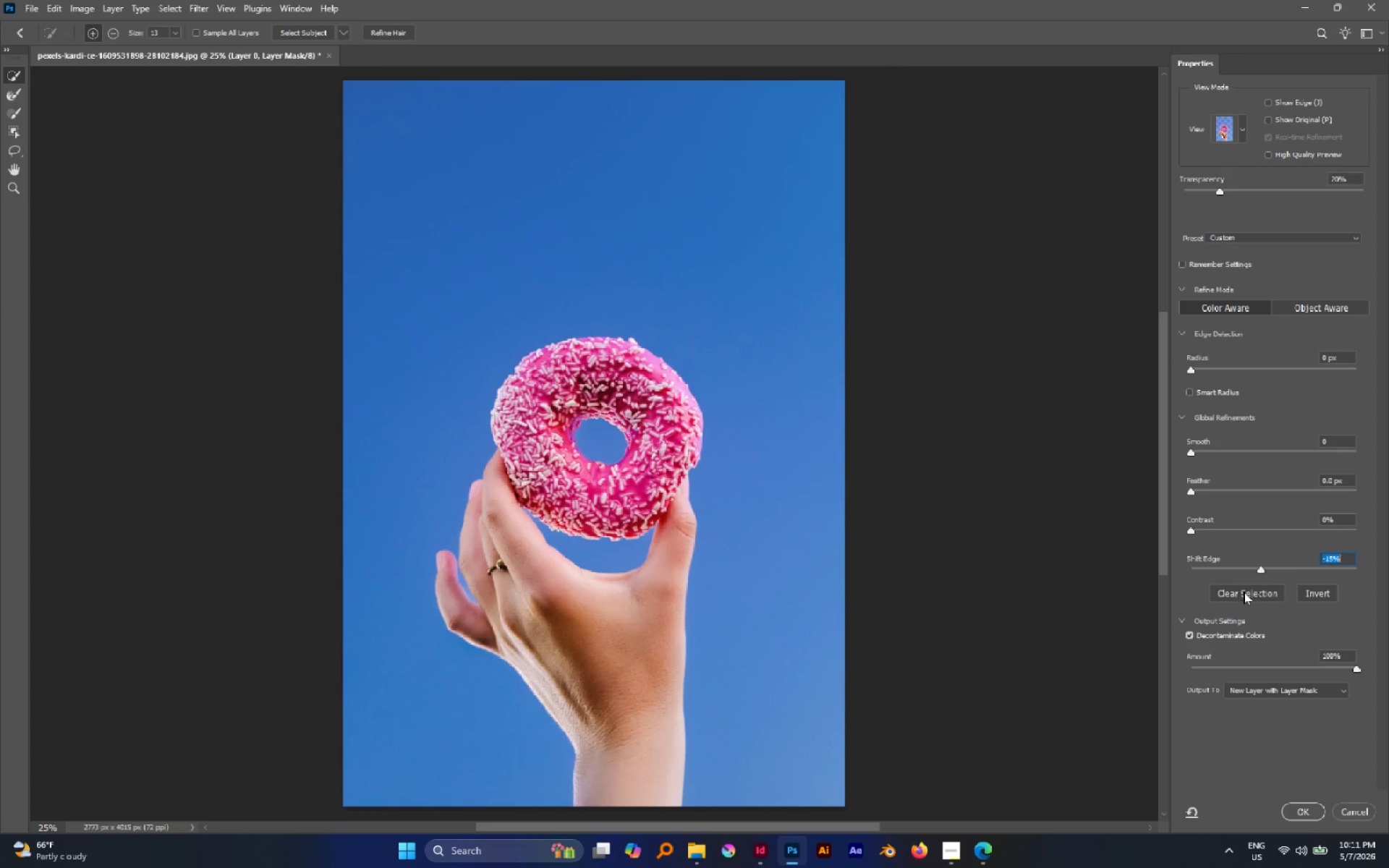 
wait(6.02)
 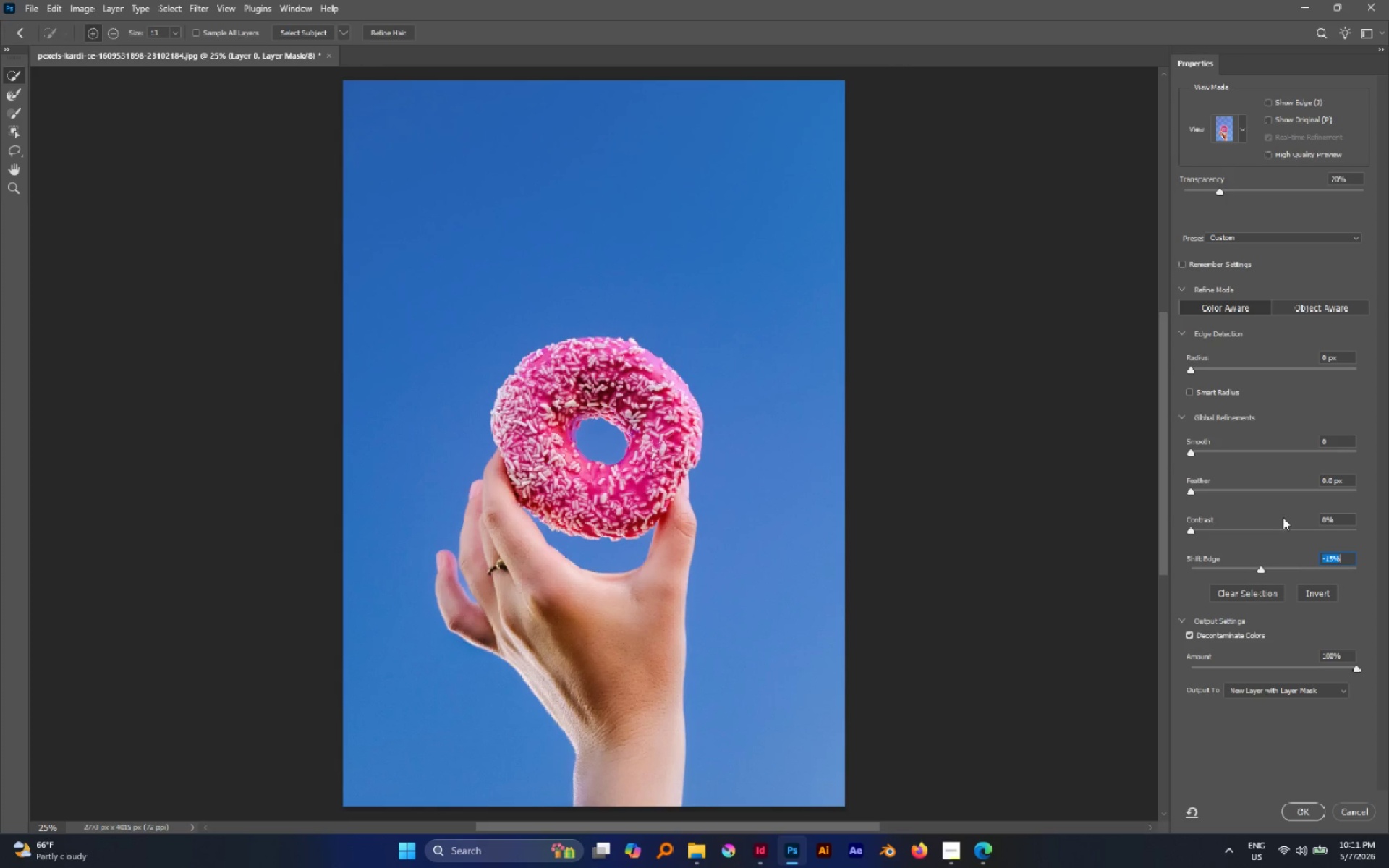 
left_click_drag(start_coordinate=[1262, 568], to_coordinate=[1335, 568])
 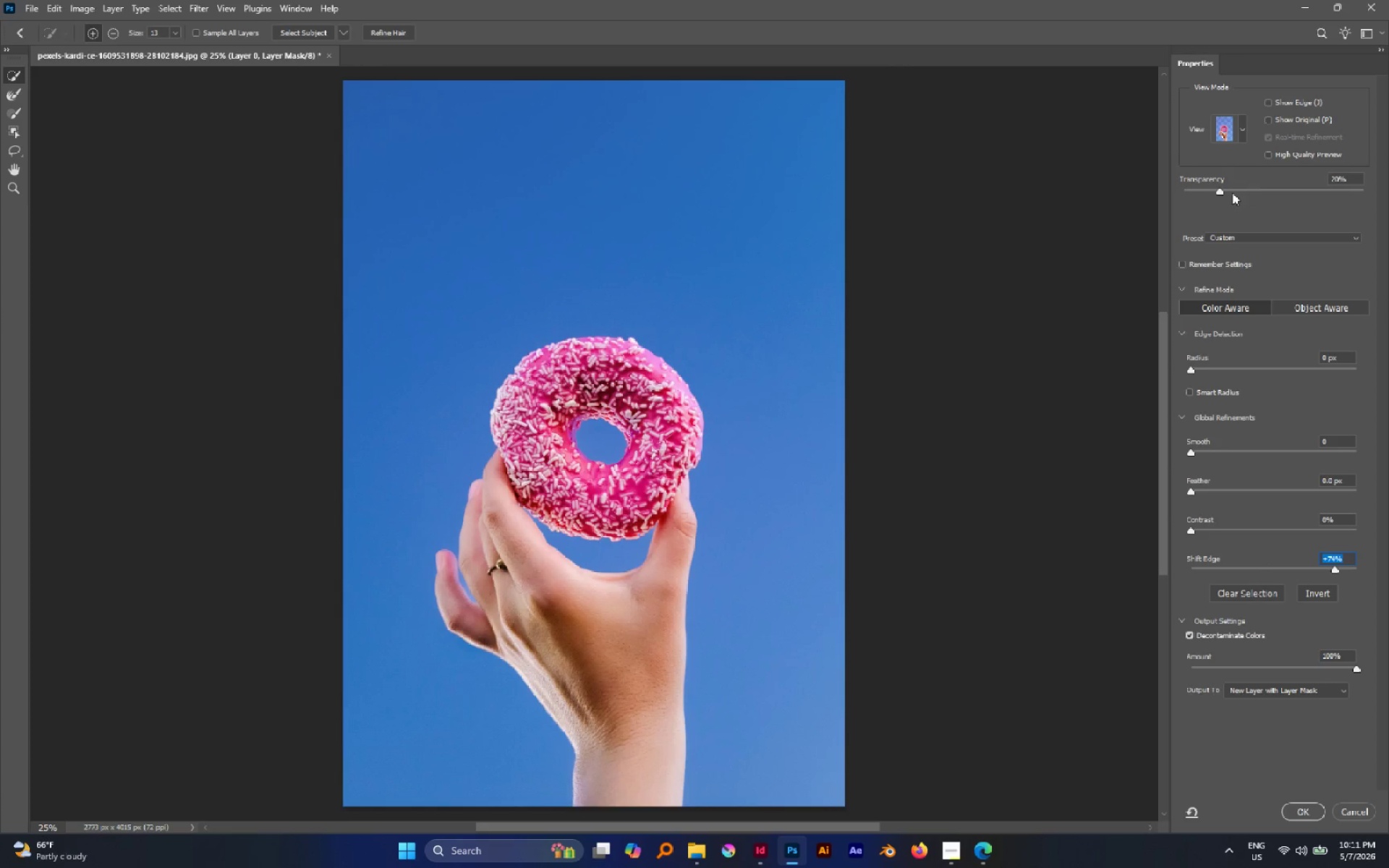 
left_click_drag(start_coordinate=[1217, 192], to_coordinate=[1079, 194])
 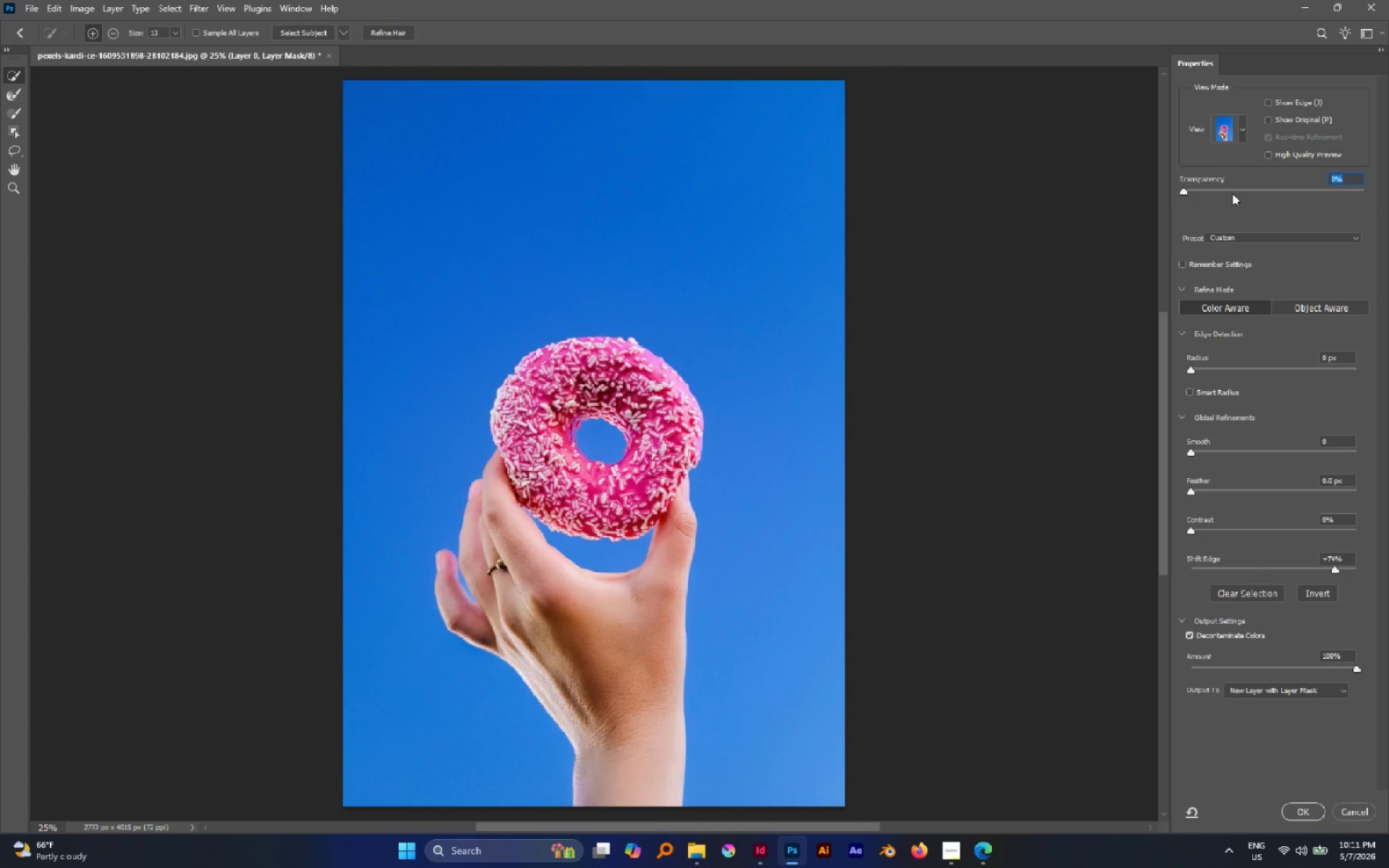 
left_click_drag(start_coordinate=[1233, 192], to_coordinate=[1388, 192])
 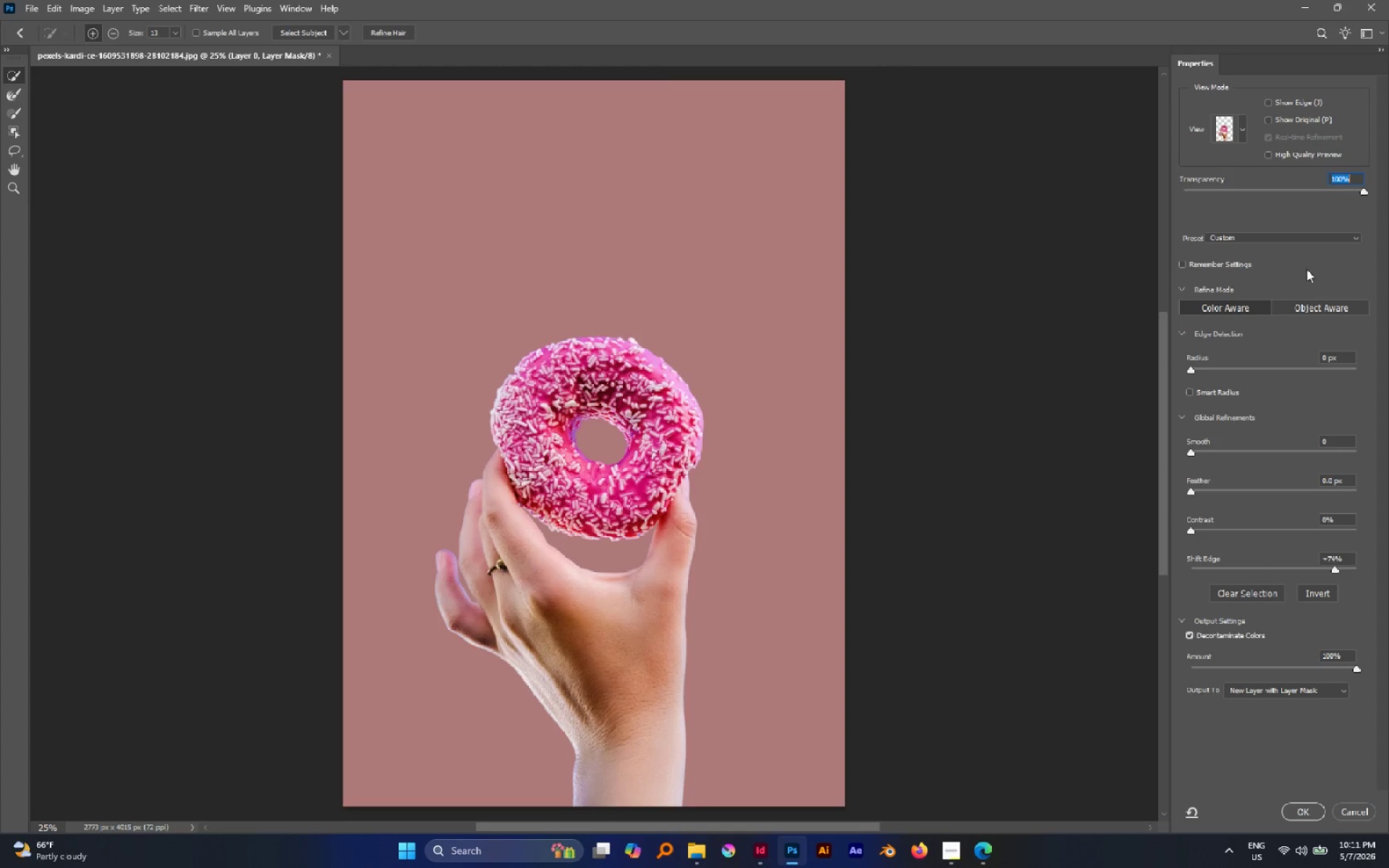 
left_click_drag(start_coordinate=[1269, 189], to_coordinate=[1012, 185])
 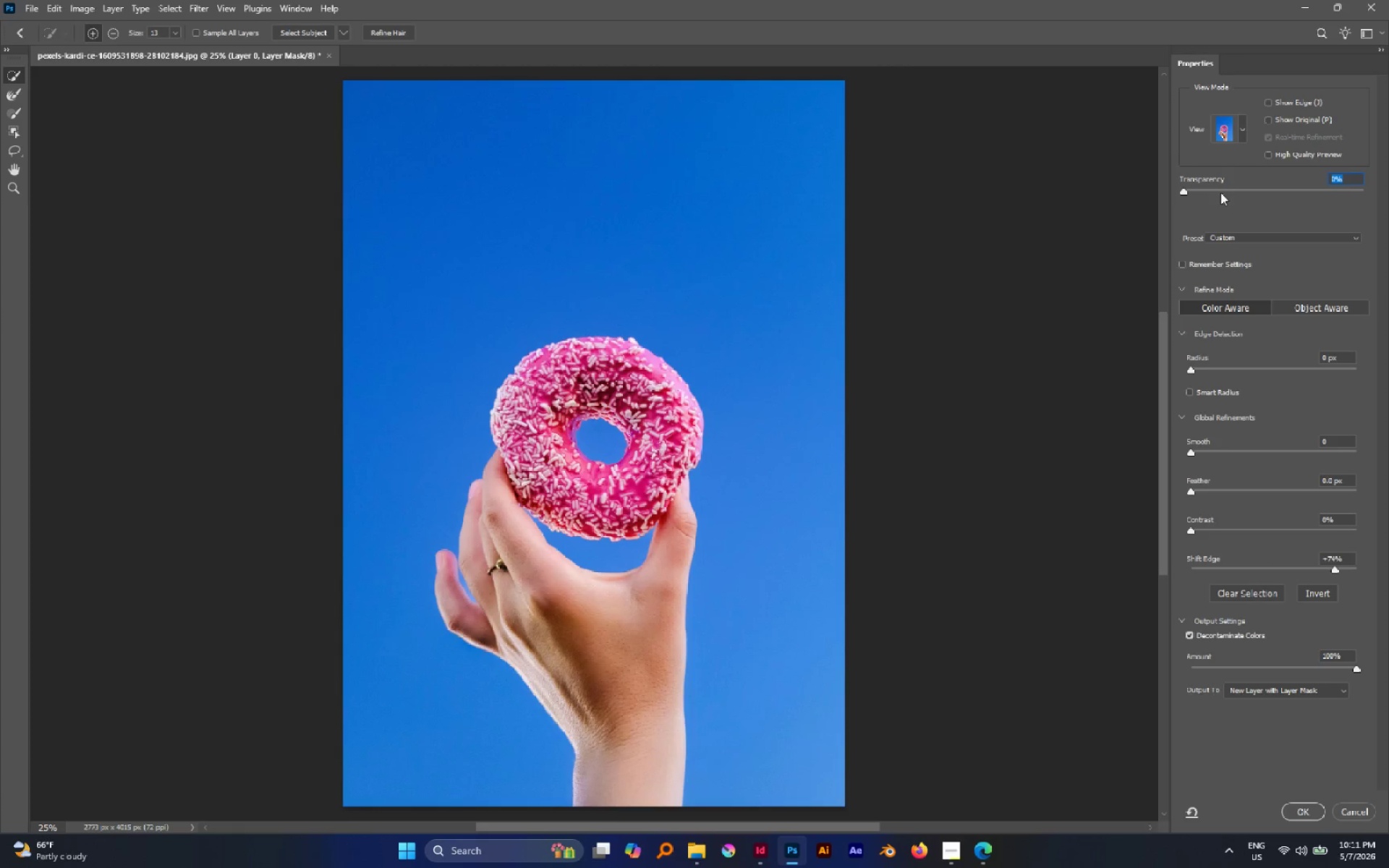 
left_click_drag(start_coordinate=[1222, 190], to_coordinate=[1388, 207])
 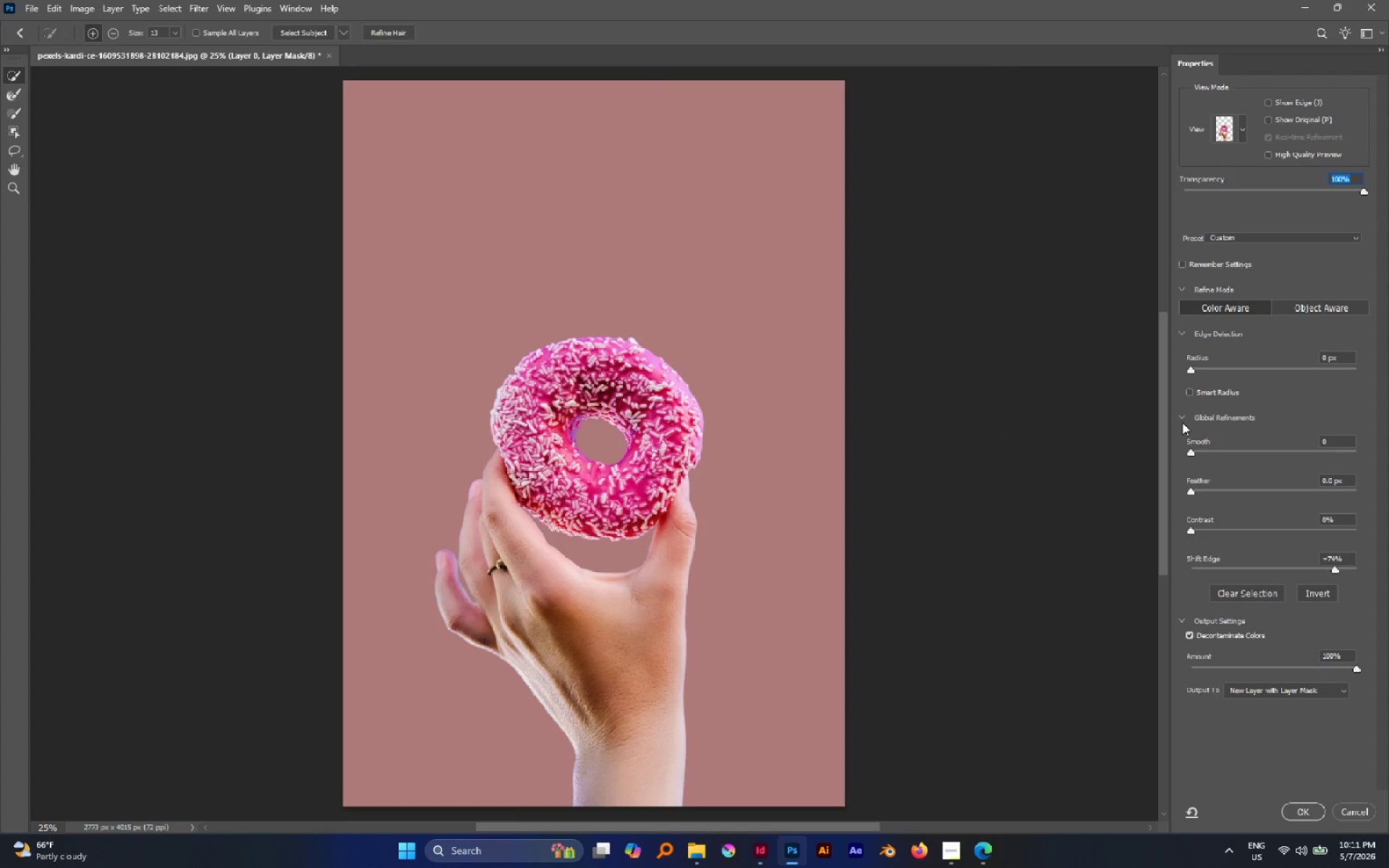 
wait(7.0)
 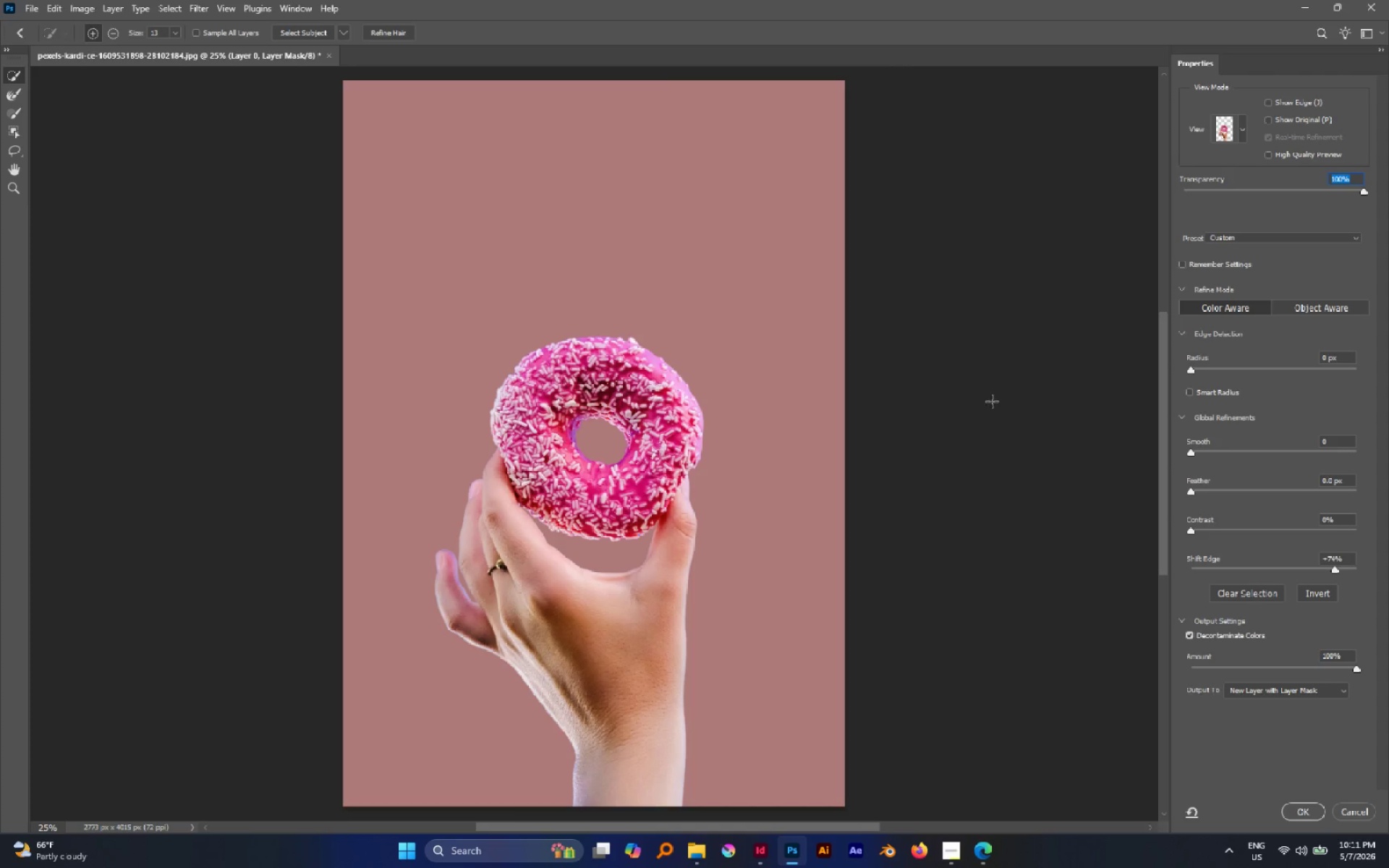 
left_click([1296, 806])
 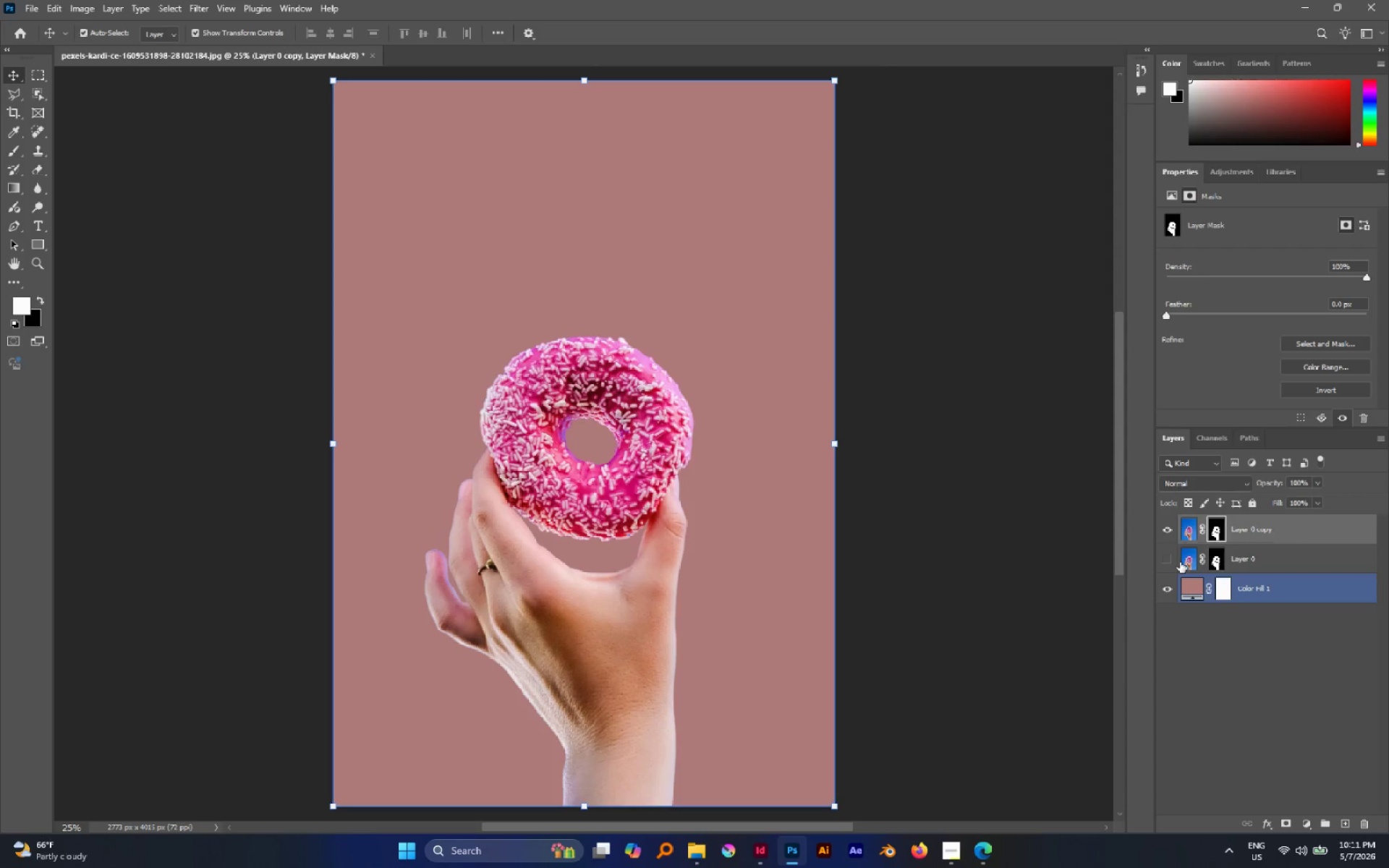 
double_click([1192, 585])
 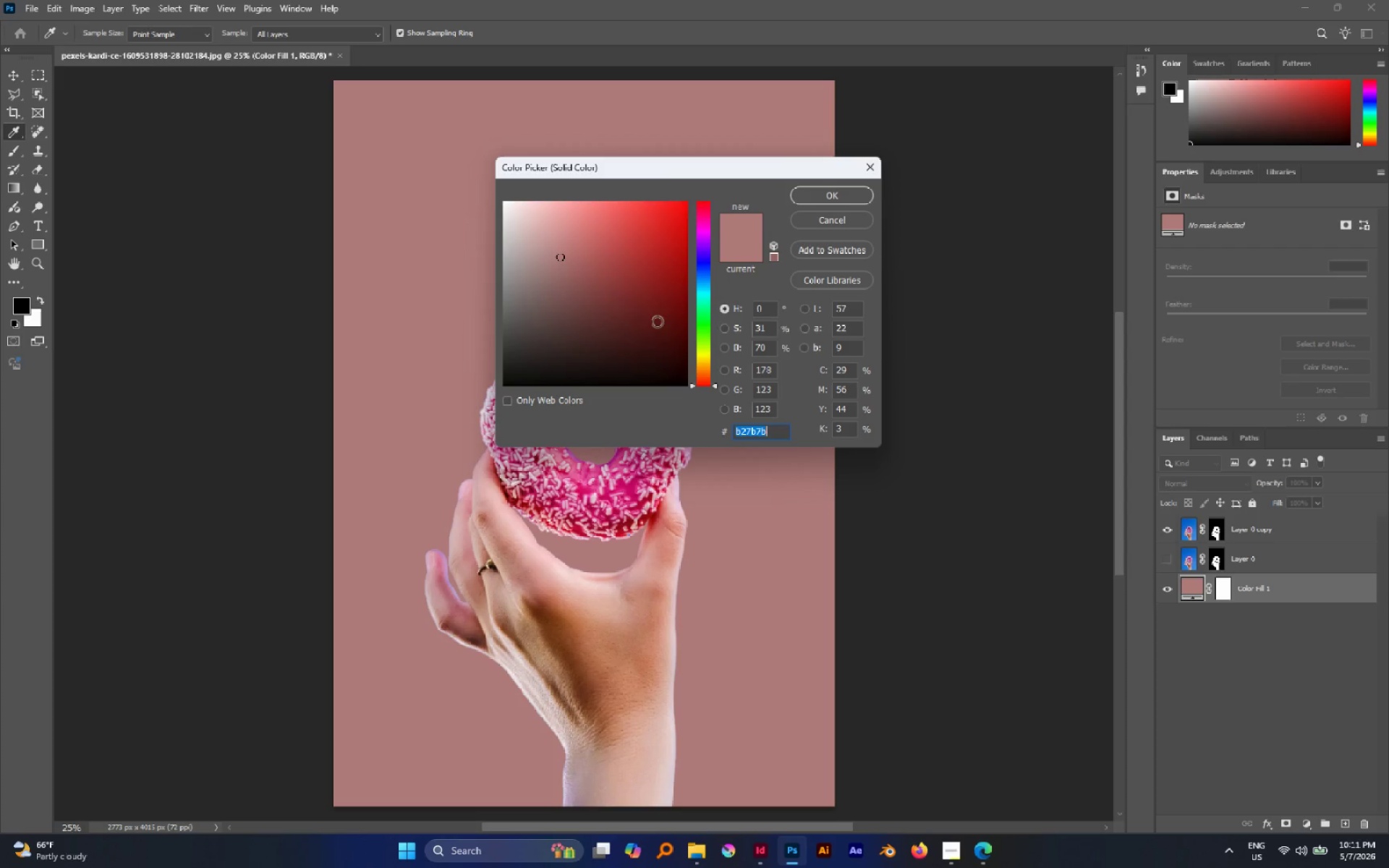 
left_click_drag(start_coordinate=[709, 369], to_coordinate=[709, 376])
 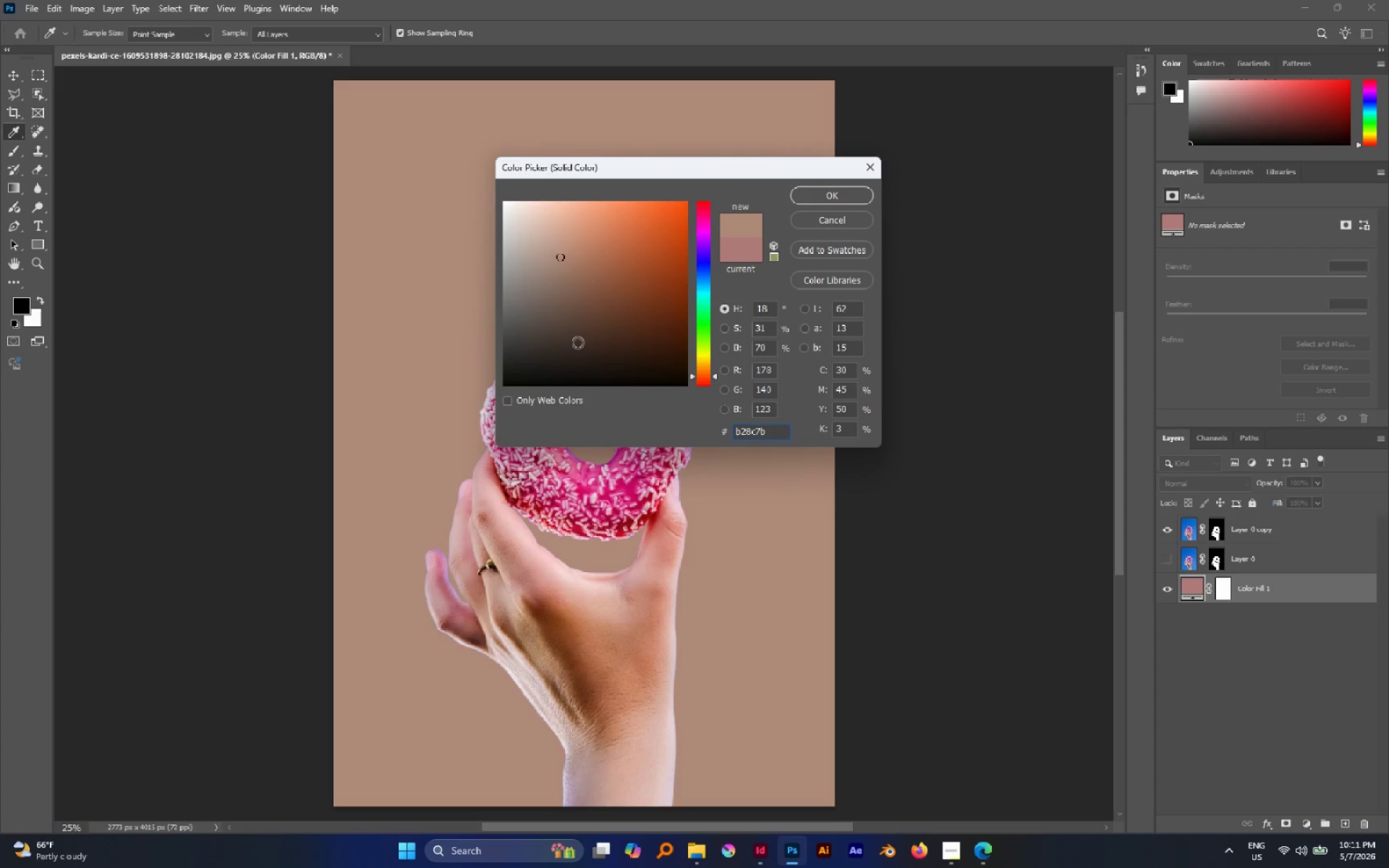 
left_click_drag(start_coordinate=[576, 342], to_coordinate=[561, 347])
 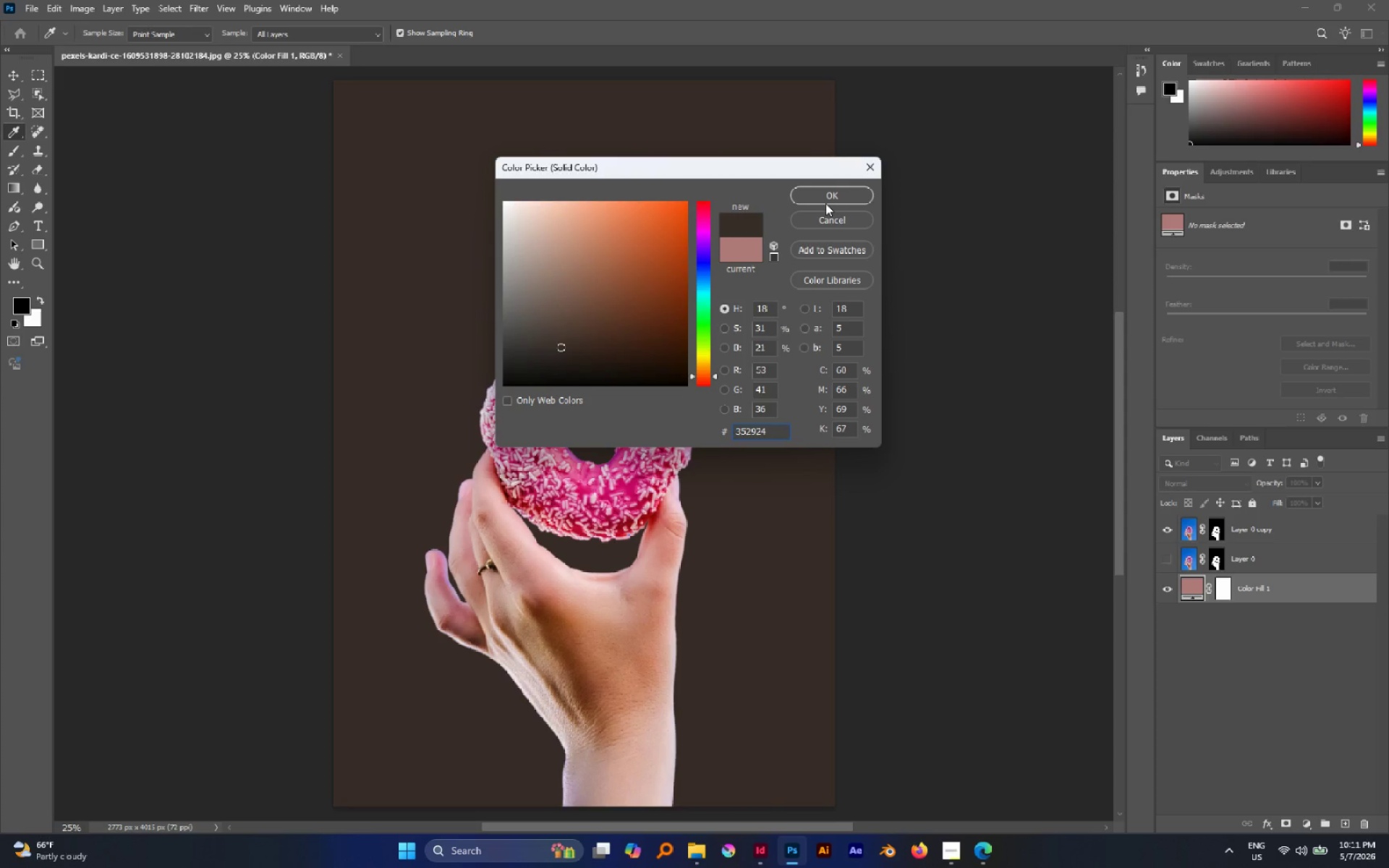 
left_click([828, 193])
 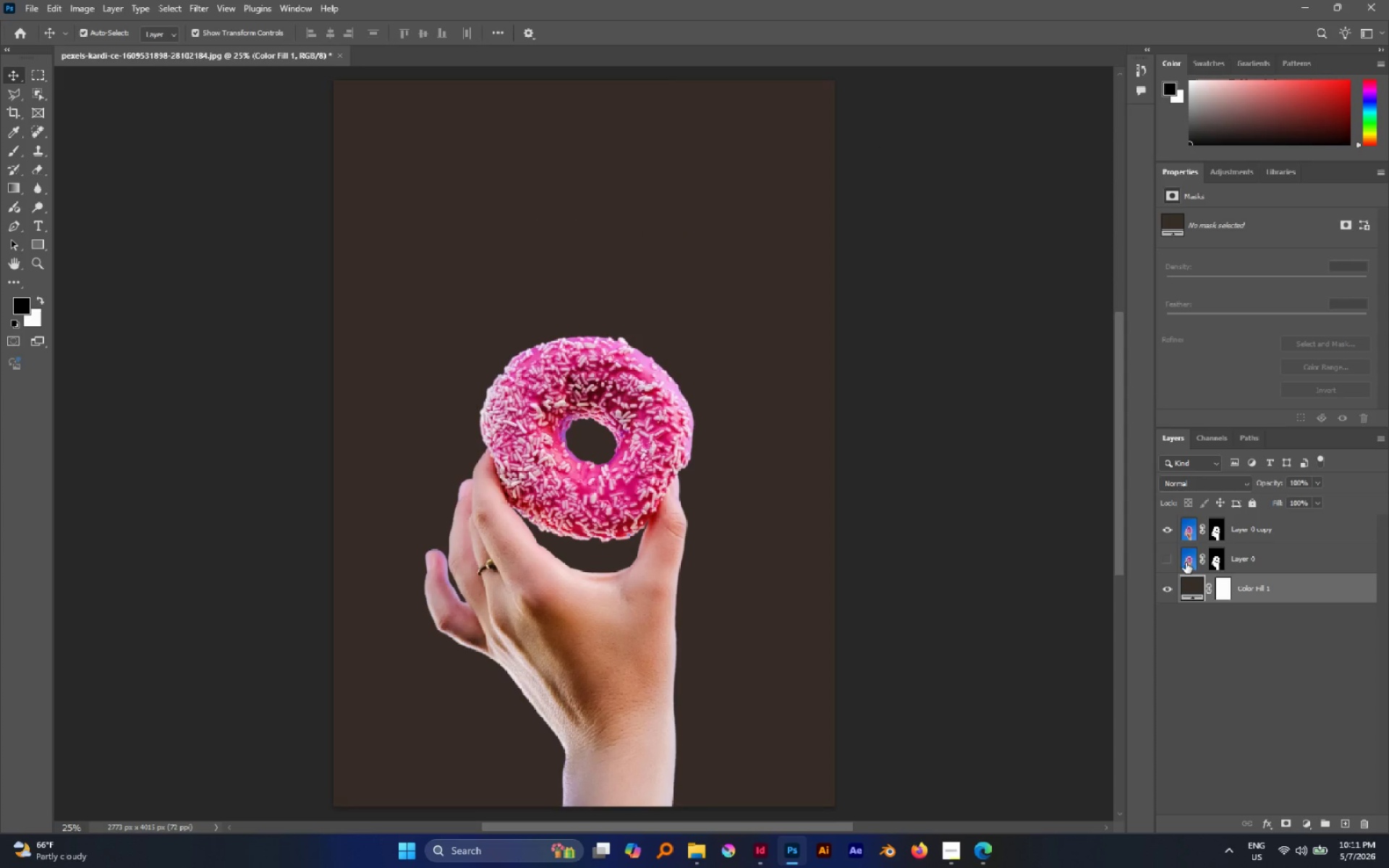 
left_click([1211, 559])
 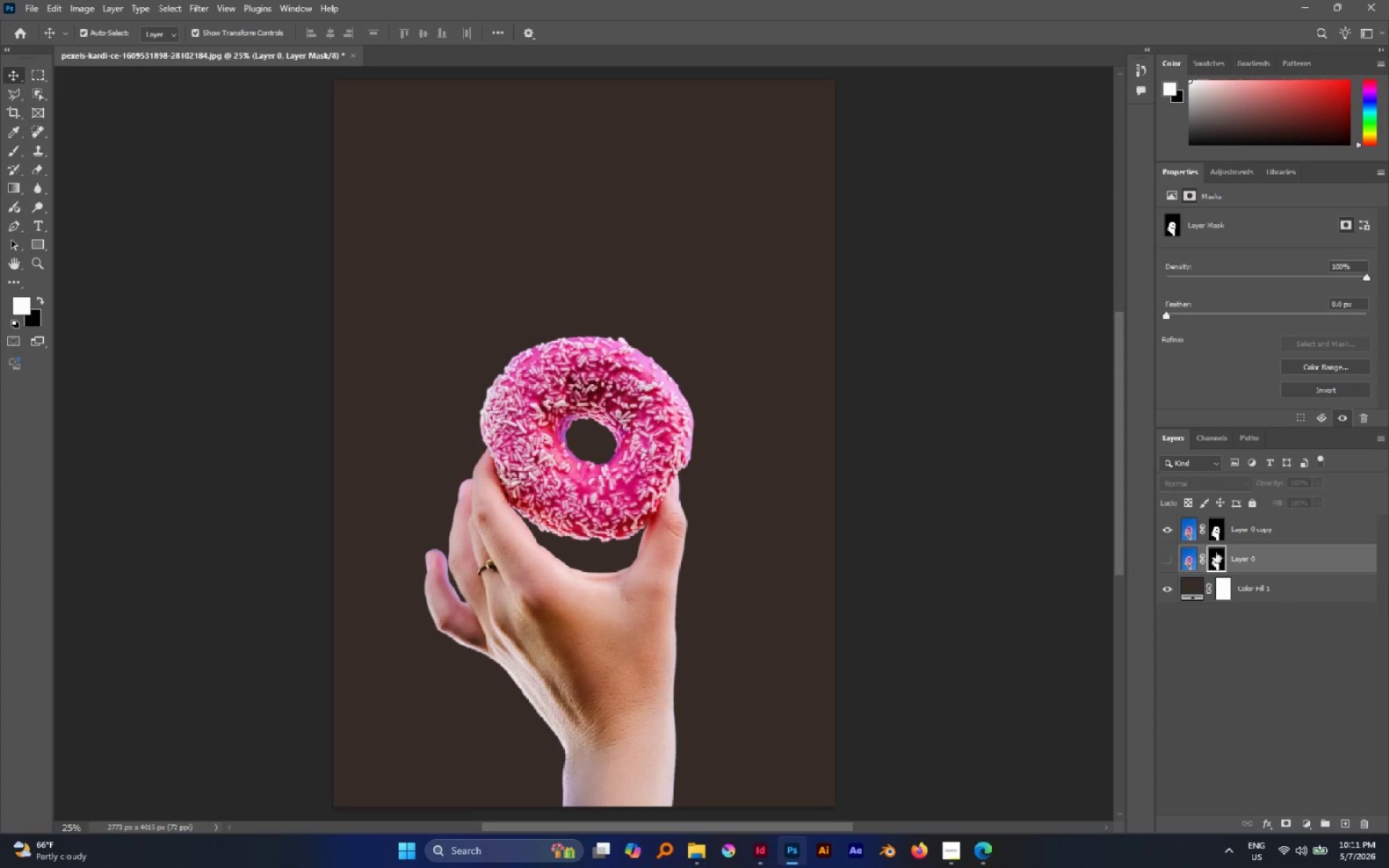 
key(Control+I)
 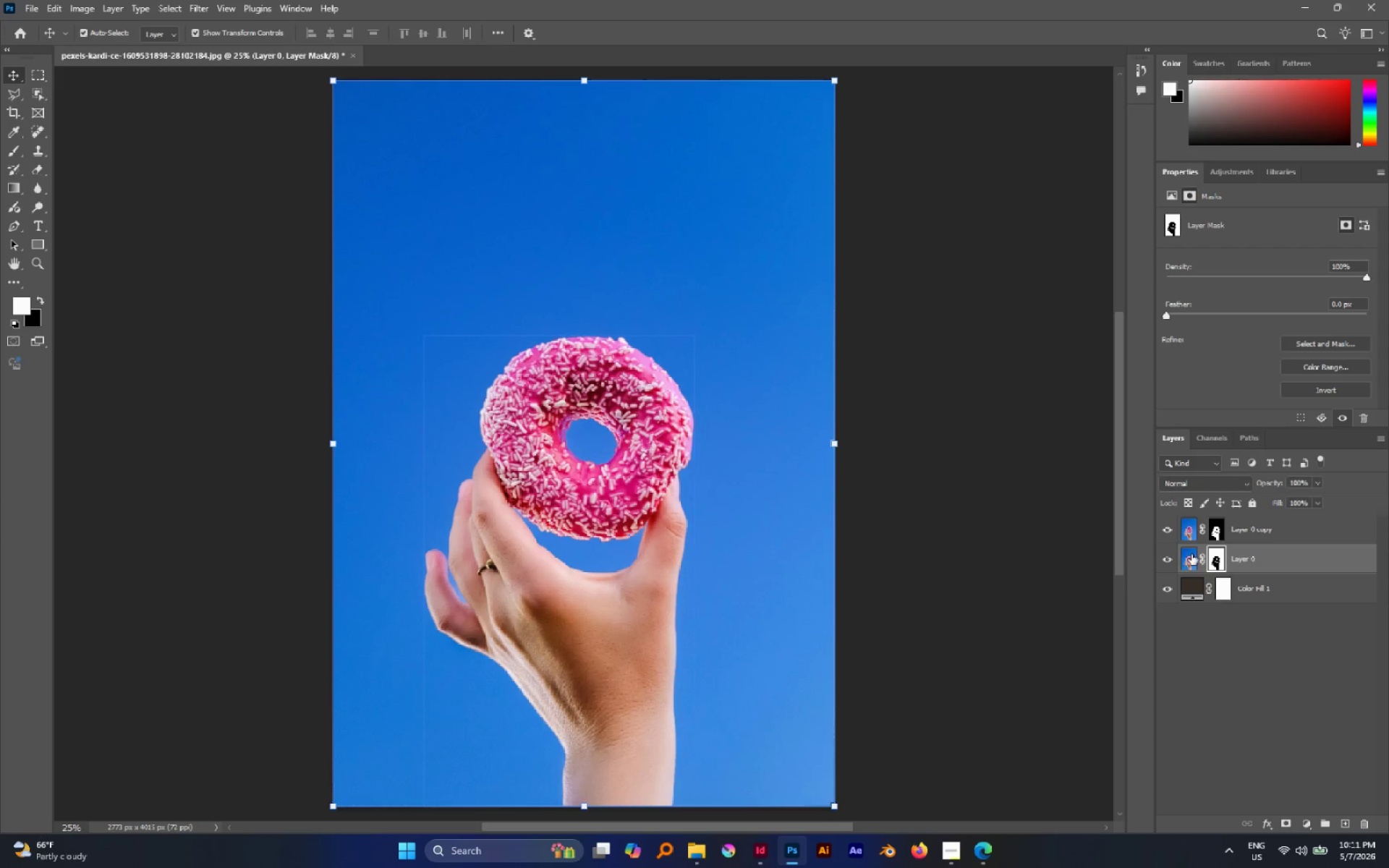 
left_click([1246, 561])
 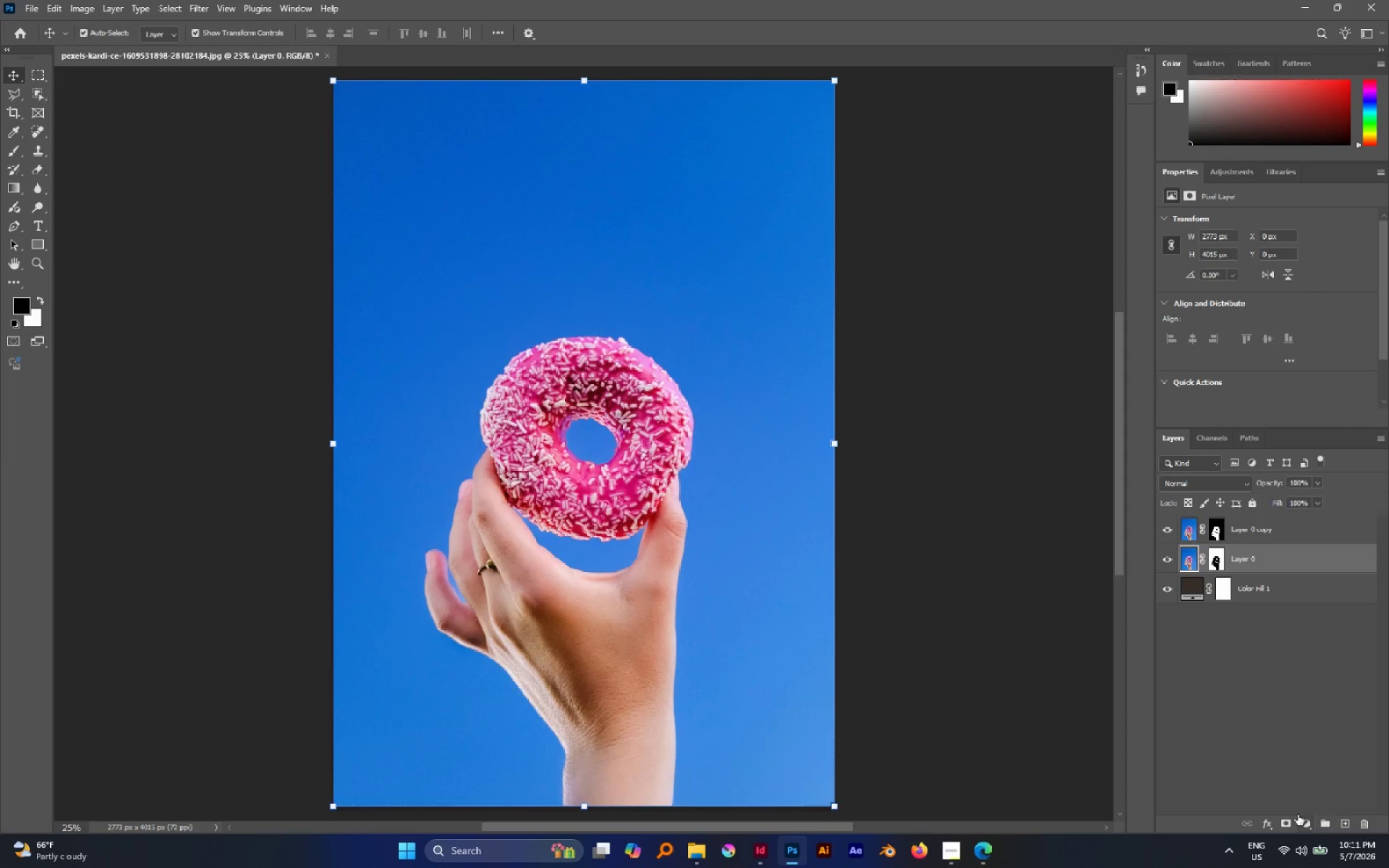 
left_click([1302, 820])
 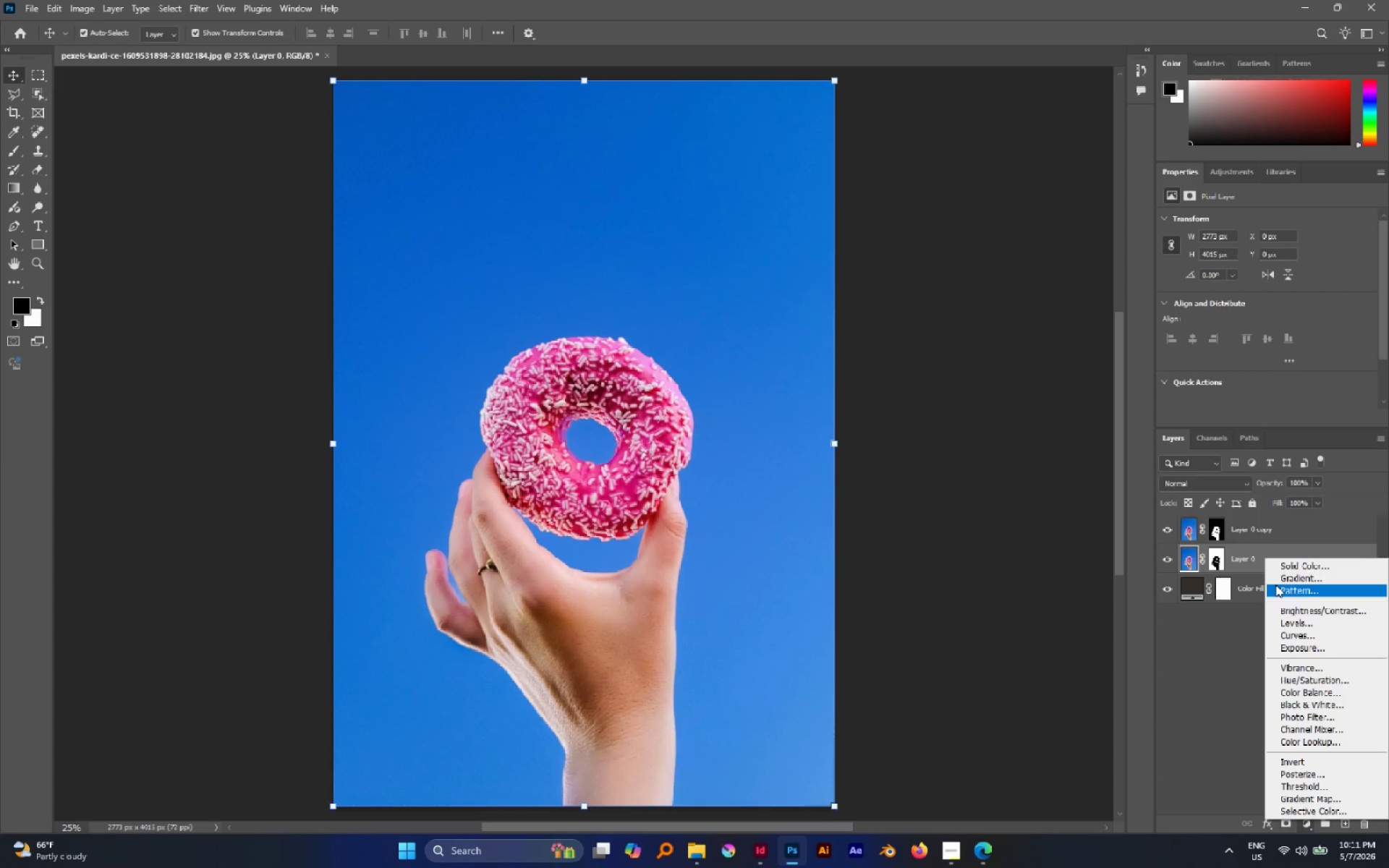 
left_click([1275, 571])
 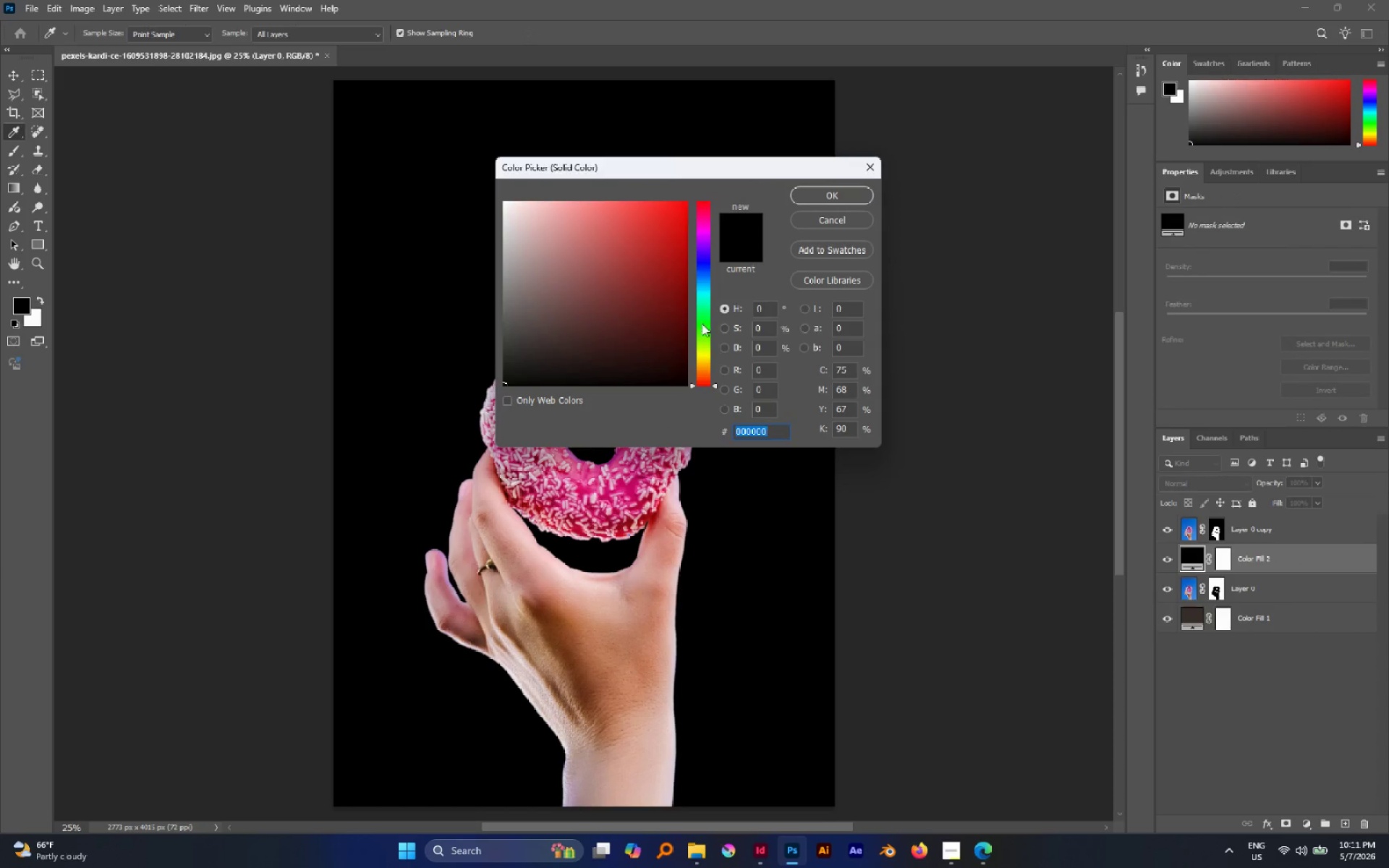 
left_click_drag(start_coordinate=[657, 234], to_coordinate=[667, 299])
 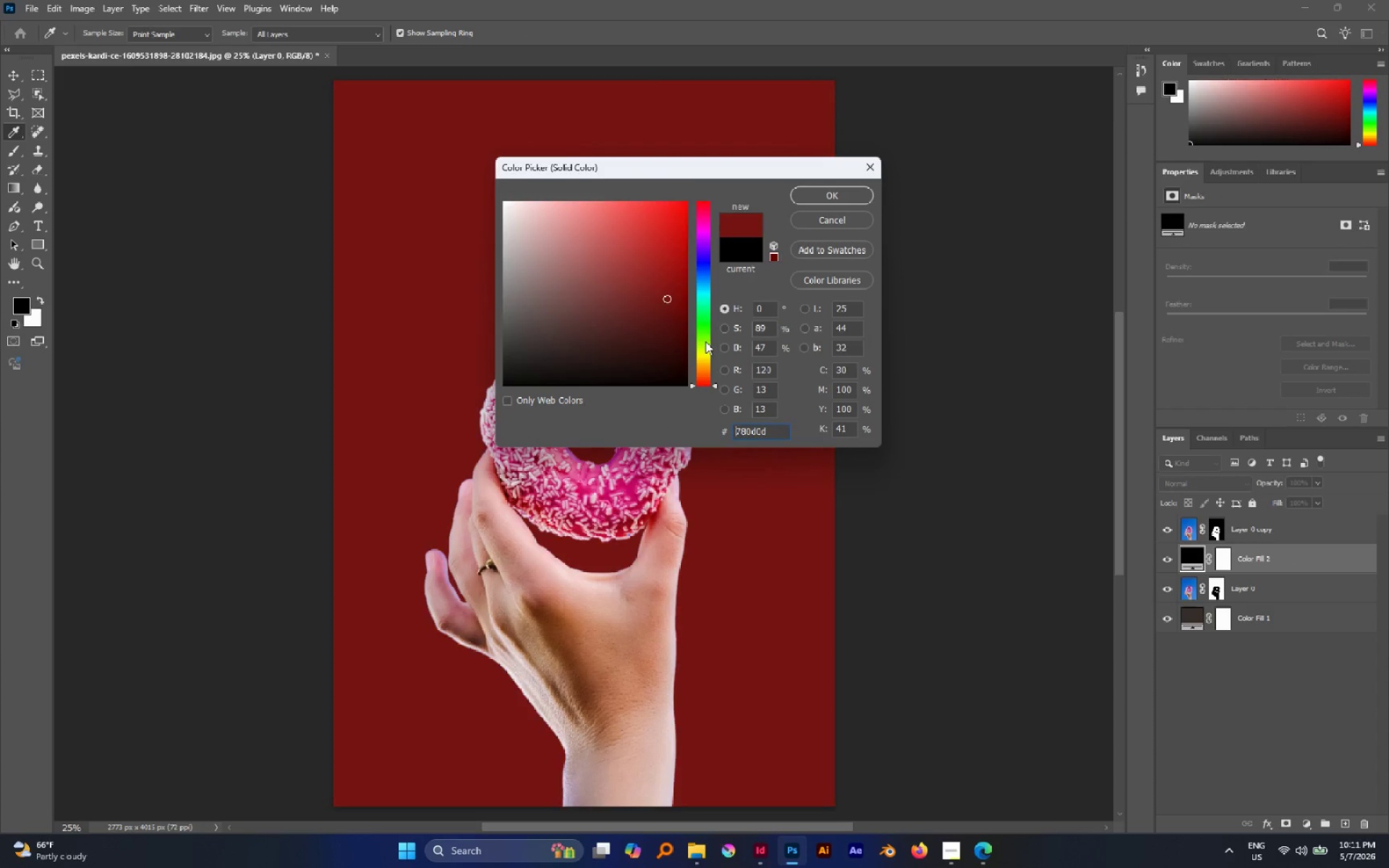 
left_click_drag(start_coordinate=[705, 346], to_coordinate=[702, 372])
 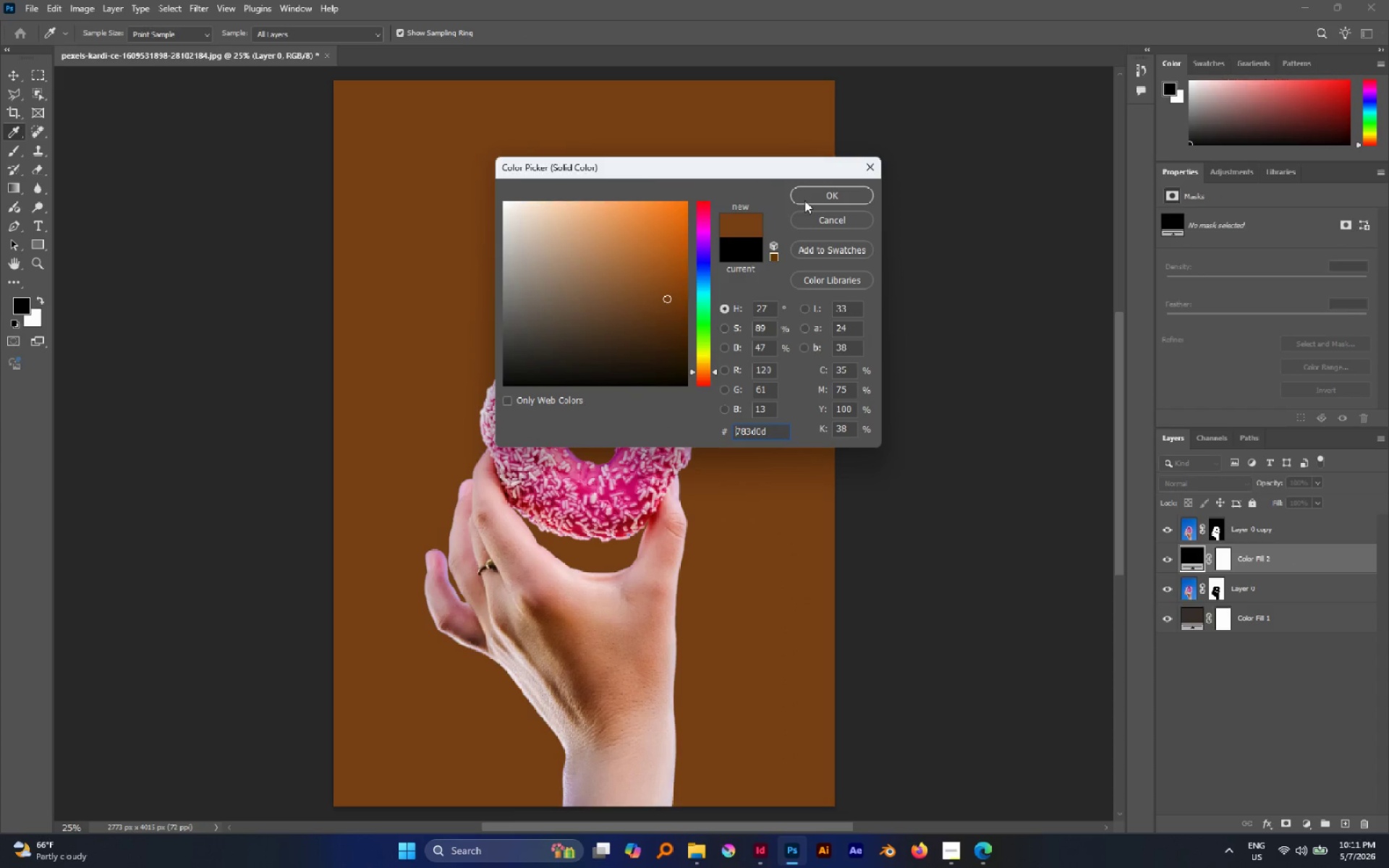 
left_click([805, 200])
 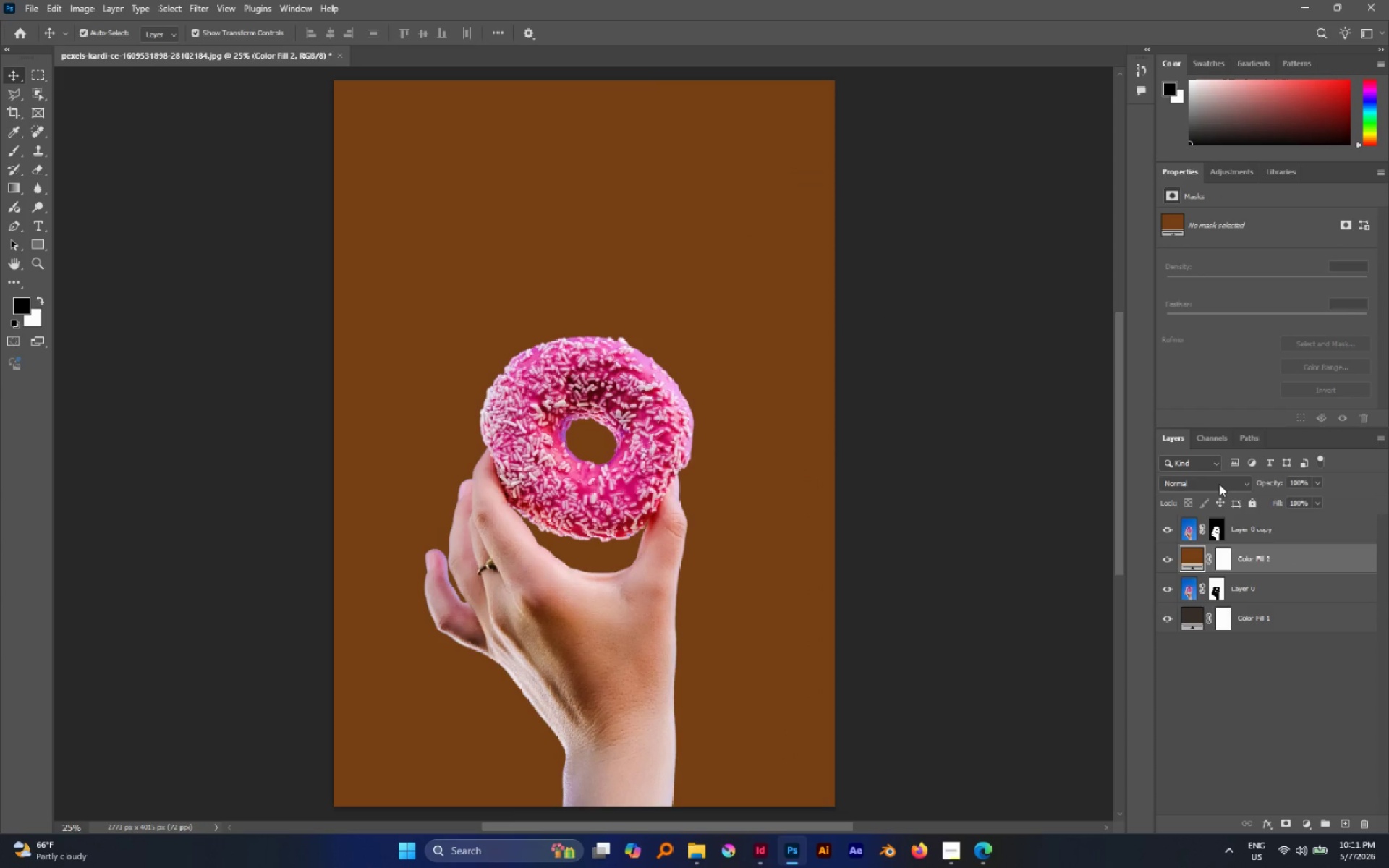 
left_click([1218, 485])
 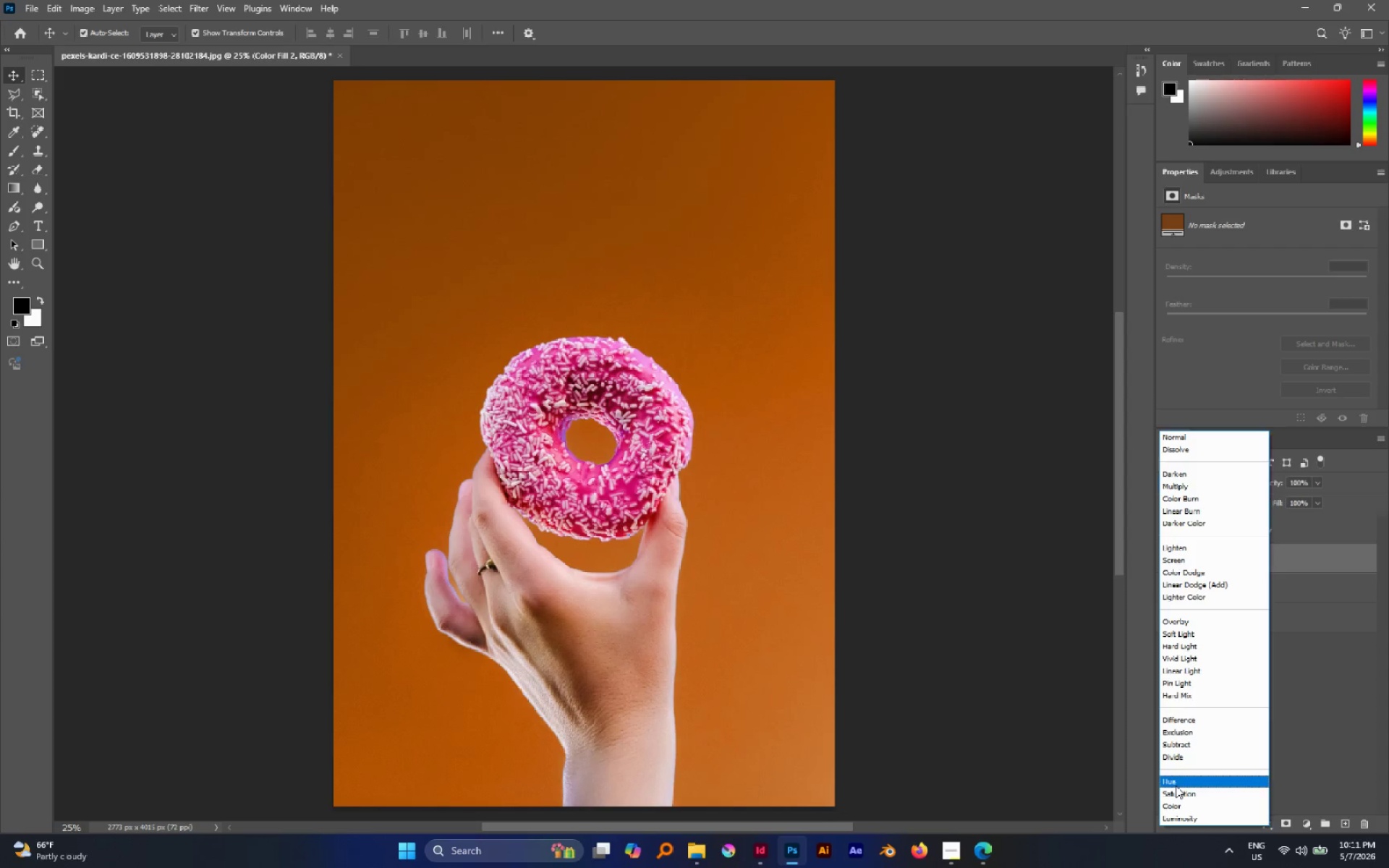 
left_click([1176, 786])
 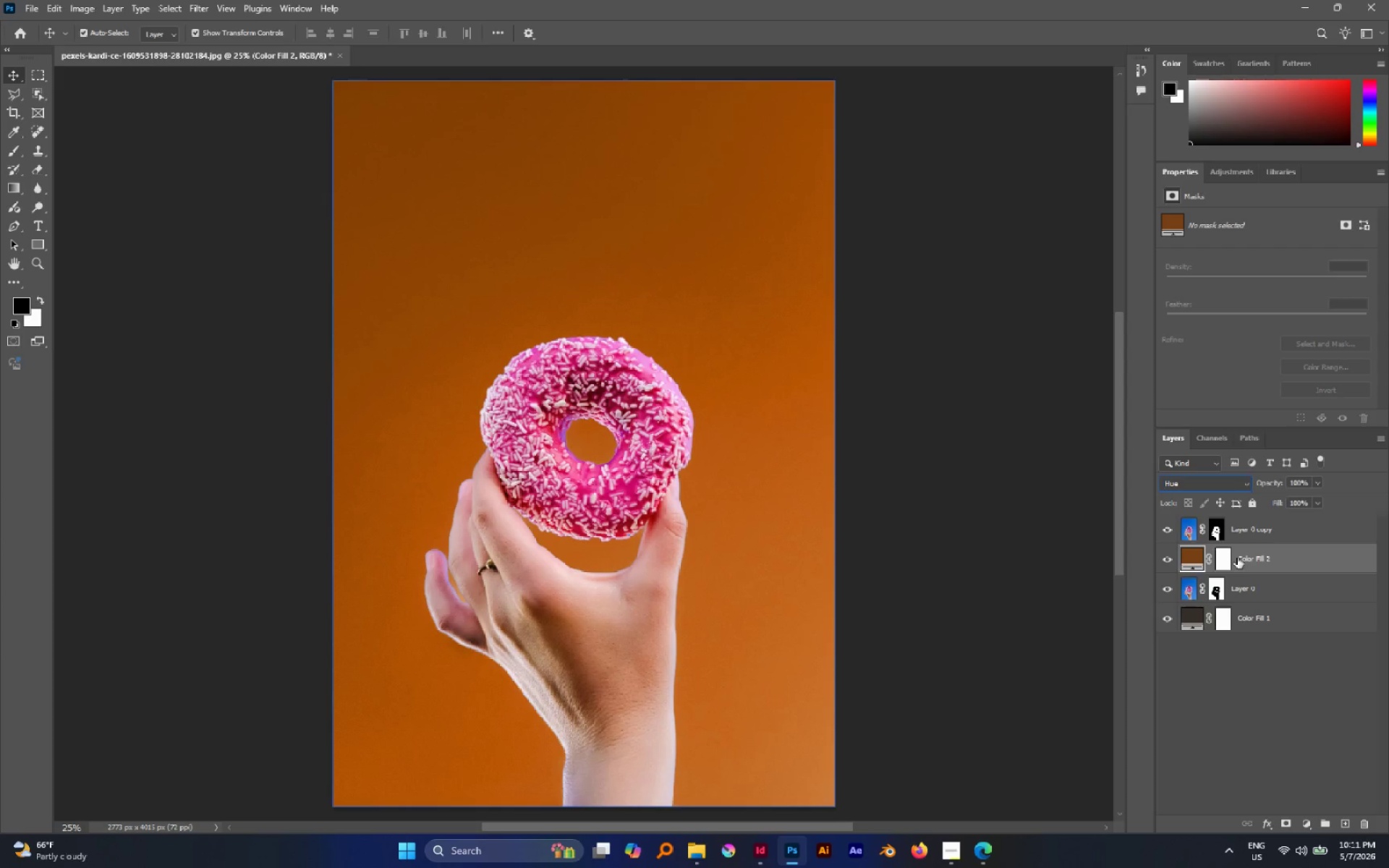 
hold_key(key=AltLeft, duration=0.88)
left_click_drag(start_coordinate=[1239, 556], to_coordinate=[1225, 514])
 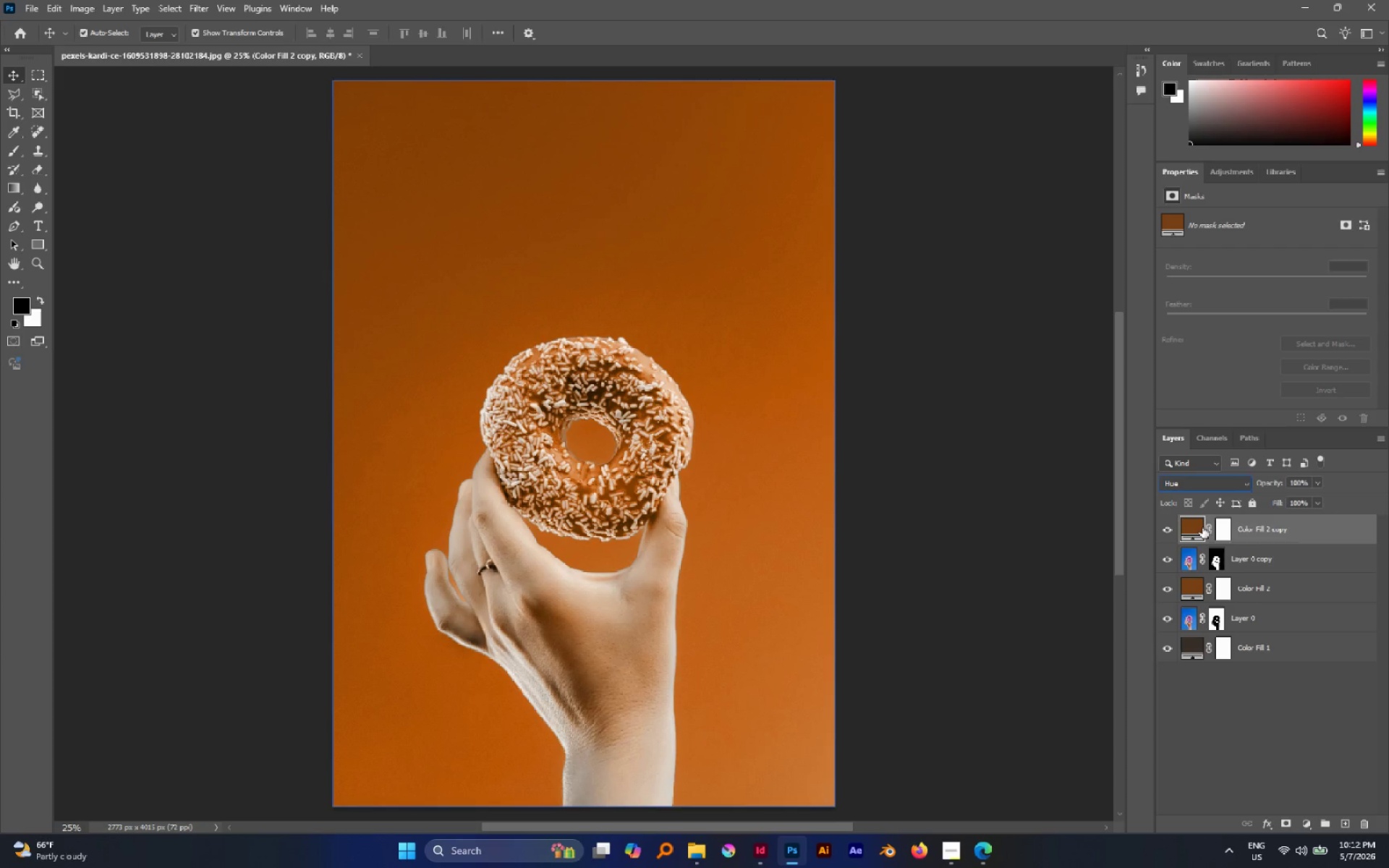 
left_click([1160, 527])
 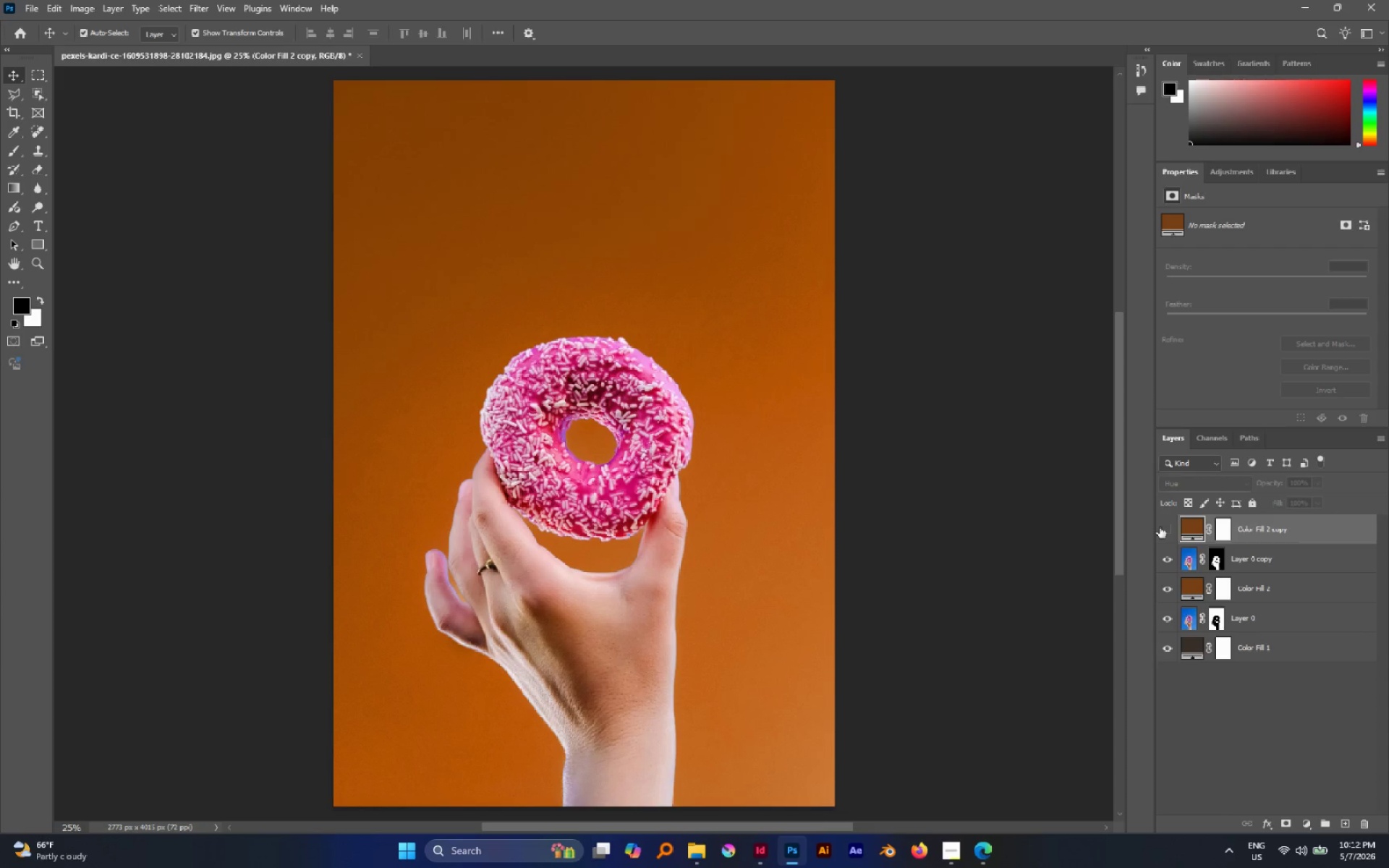 
left_click([1160, 527])
 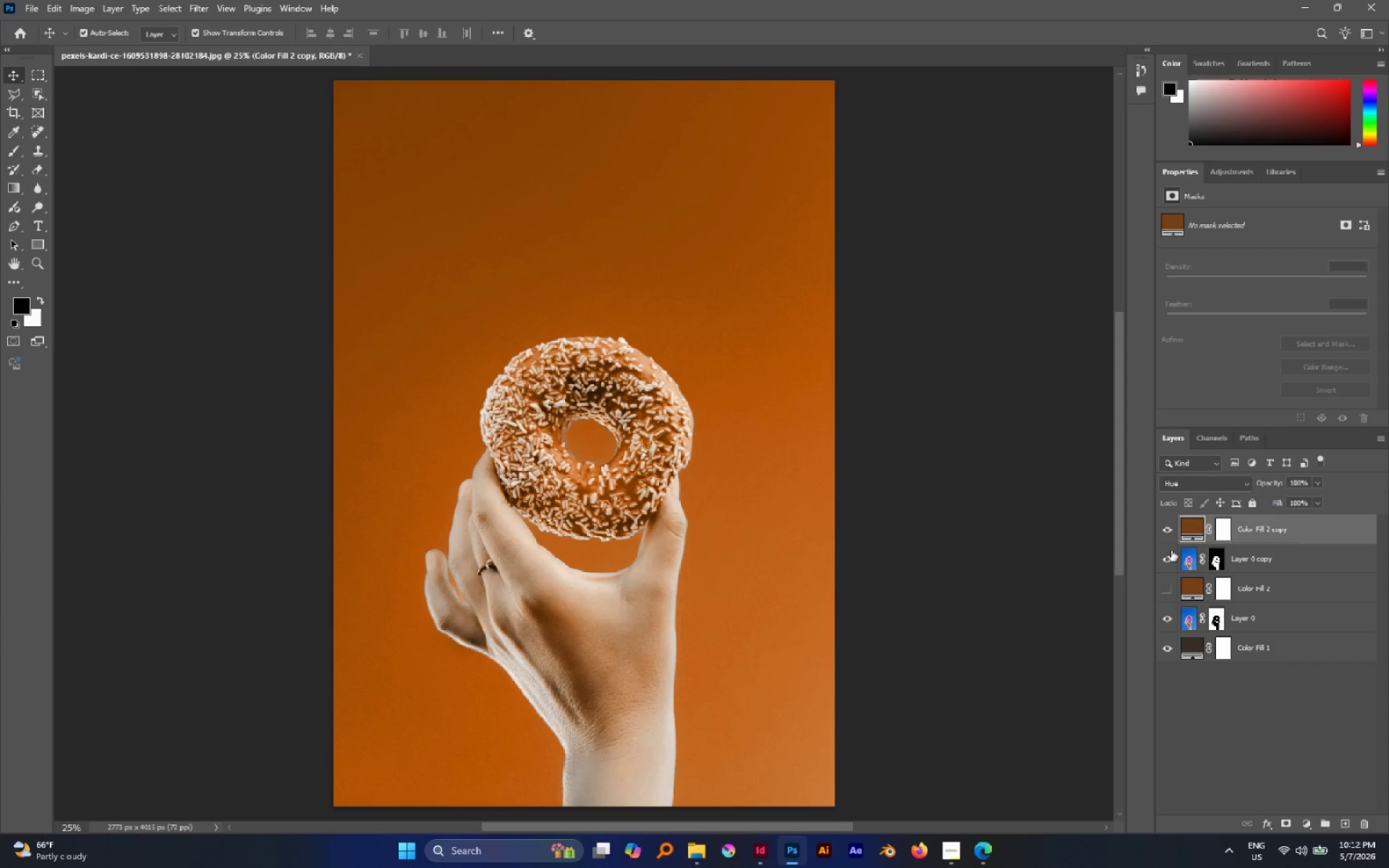 
left_click([1162, 531])
 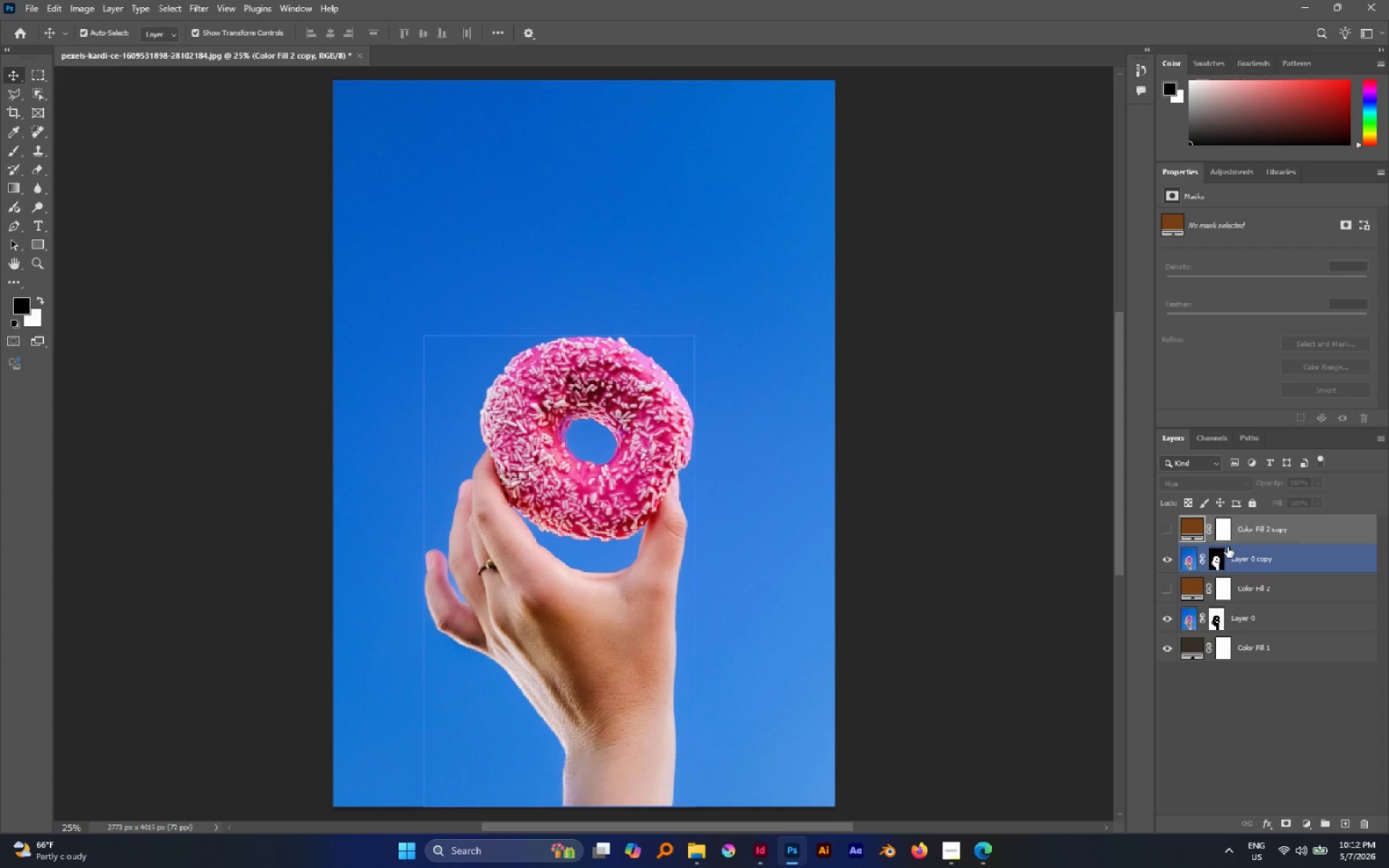 
left_click([1176, 589])
 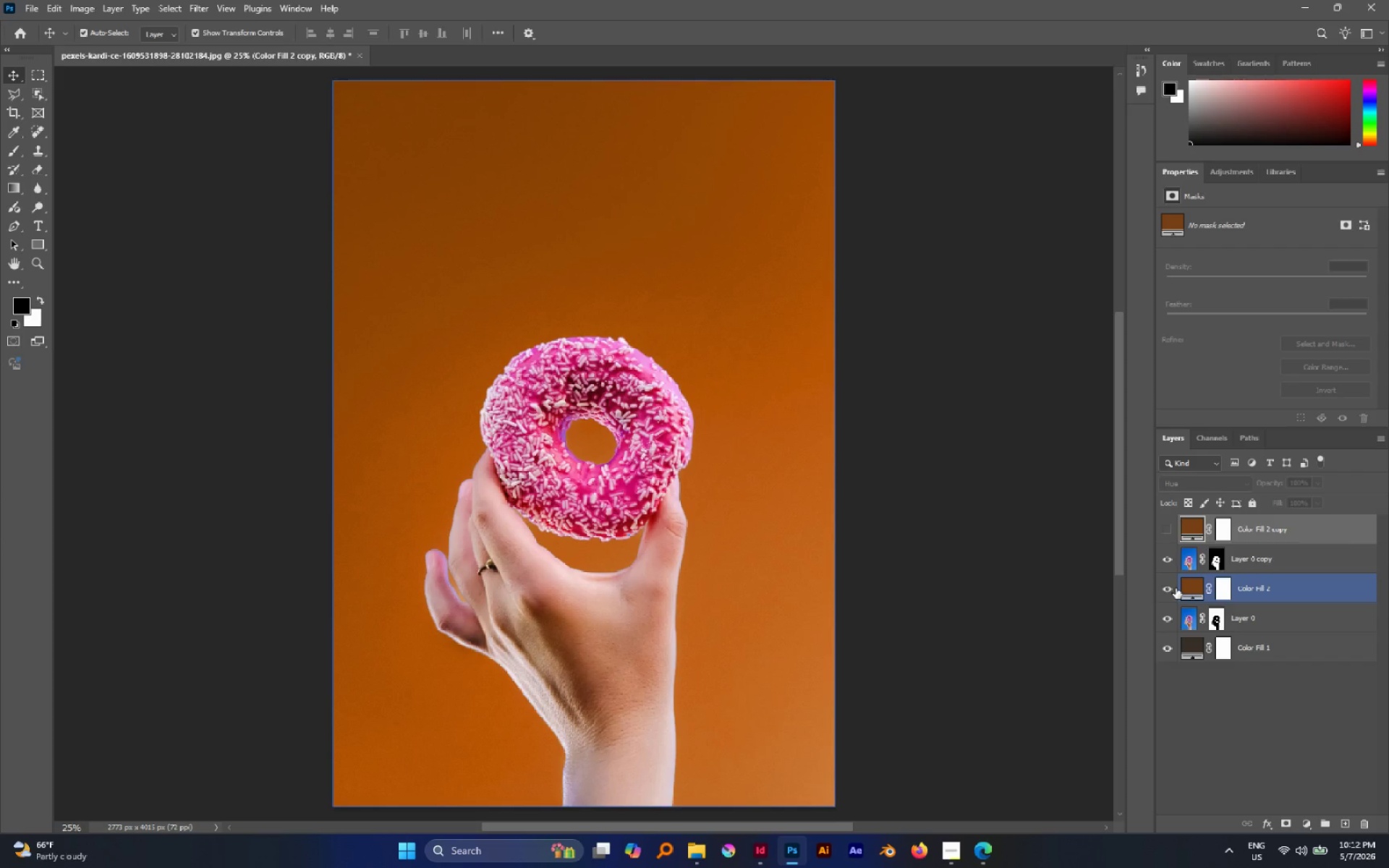 
hold_key(key=AltLeft, duration=0.47)
scroll: coordinate [804, 464], scroll_direction: down, amount: 4.0
 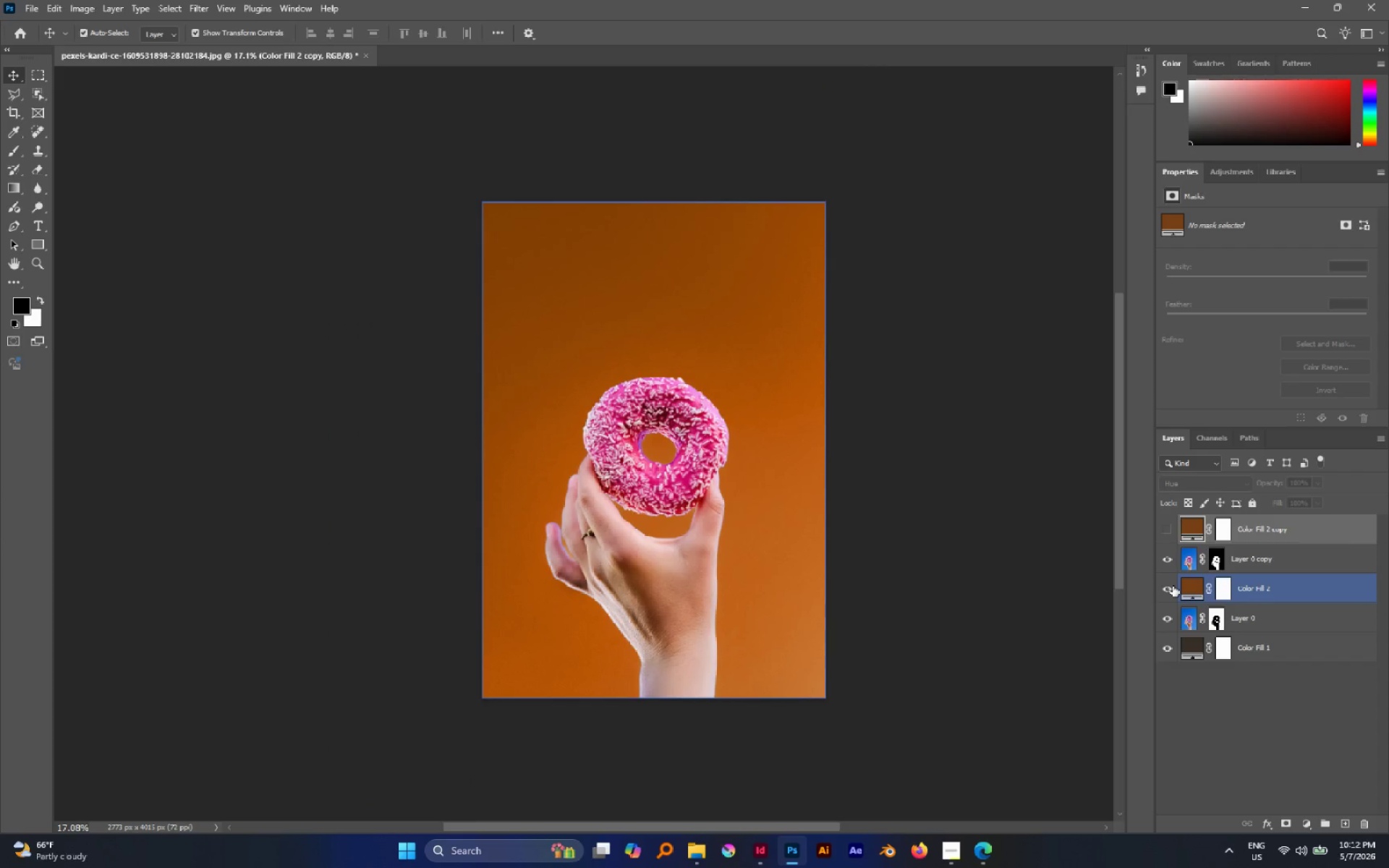 
left_click([1170, 587])
 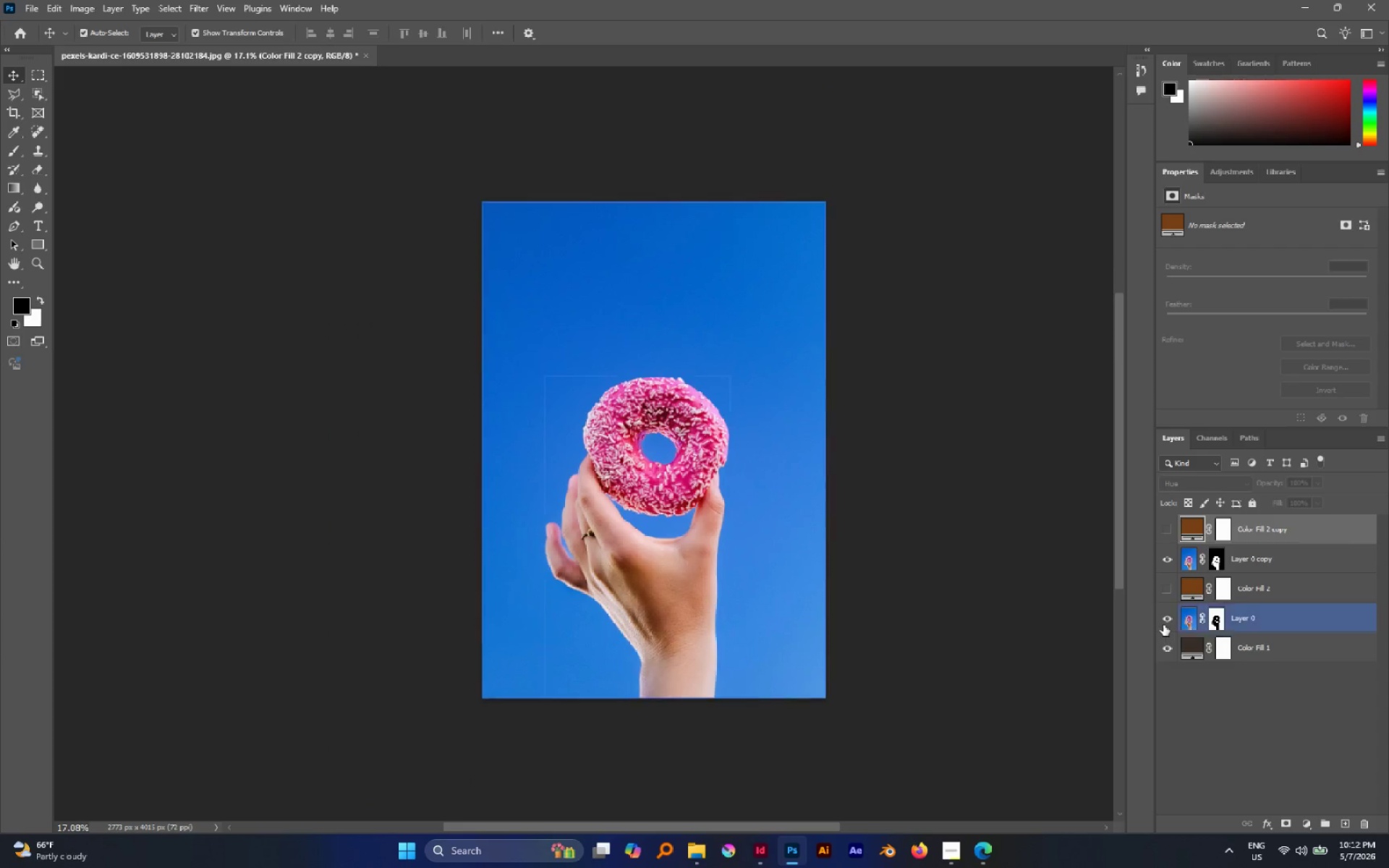 
left_click([1162, 621])
 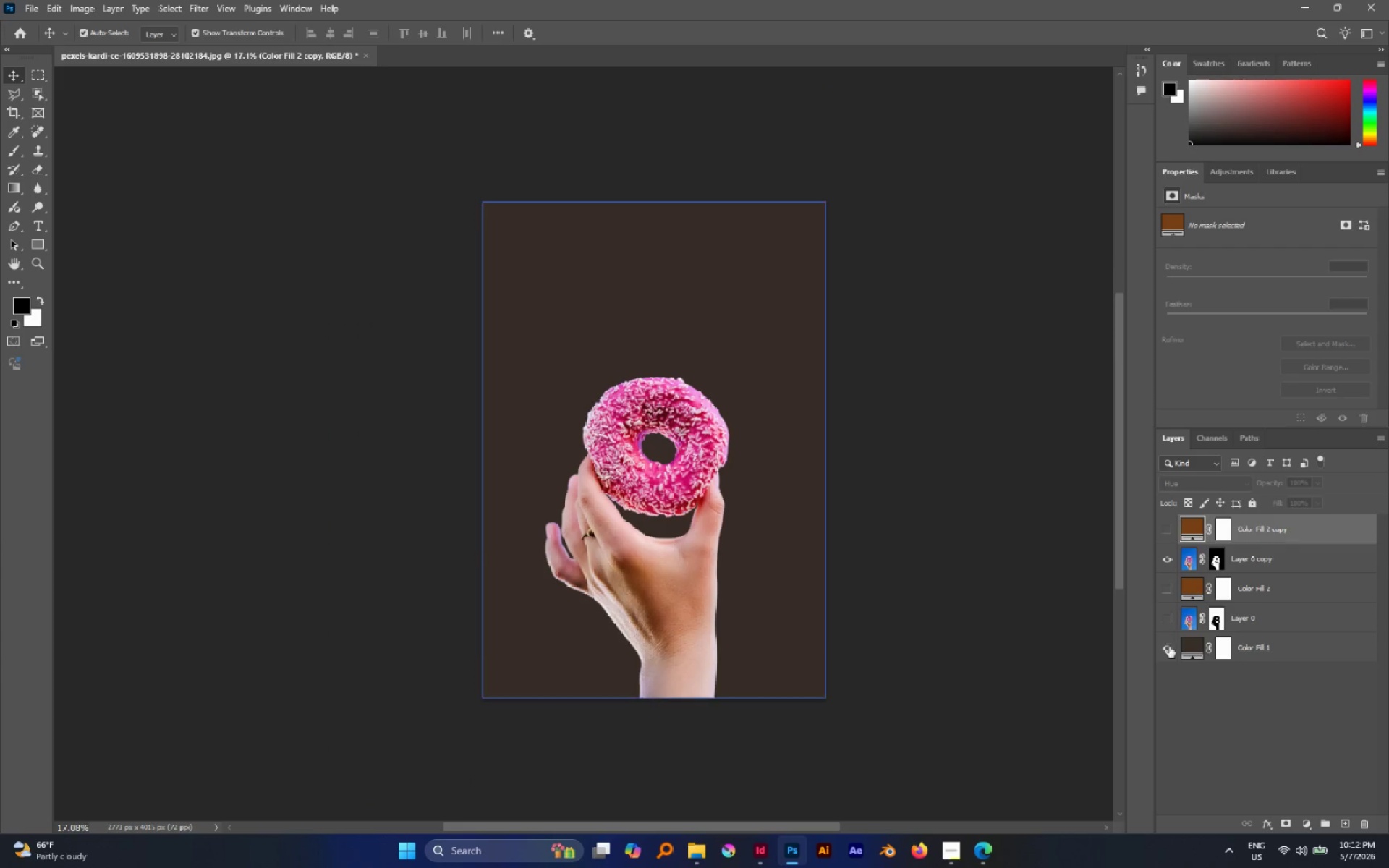 
left_click([1170, 647])
 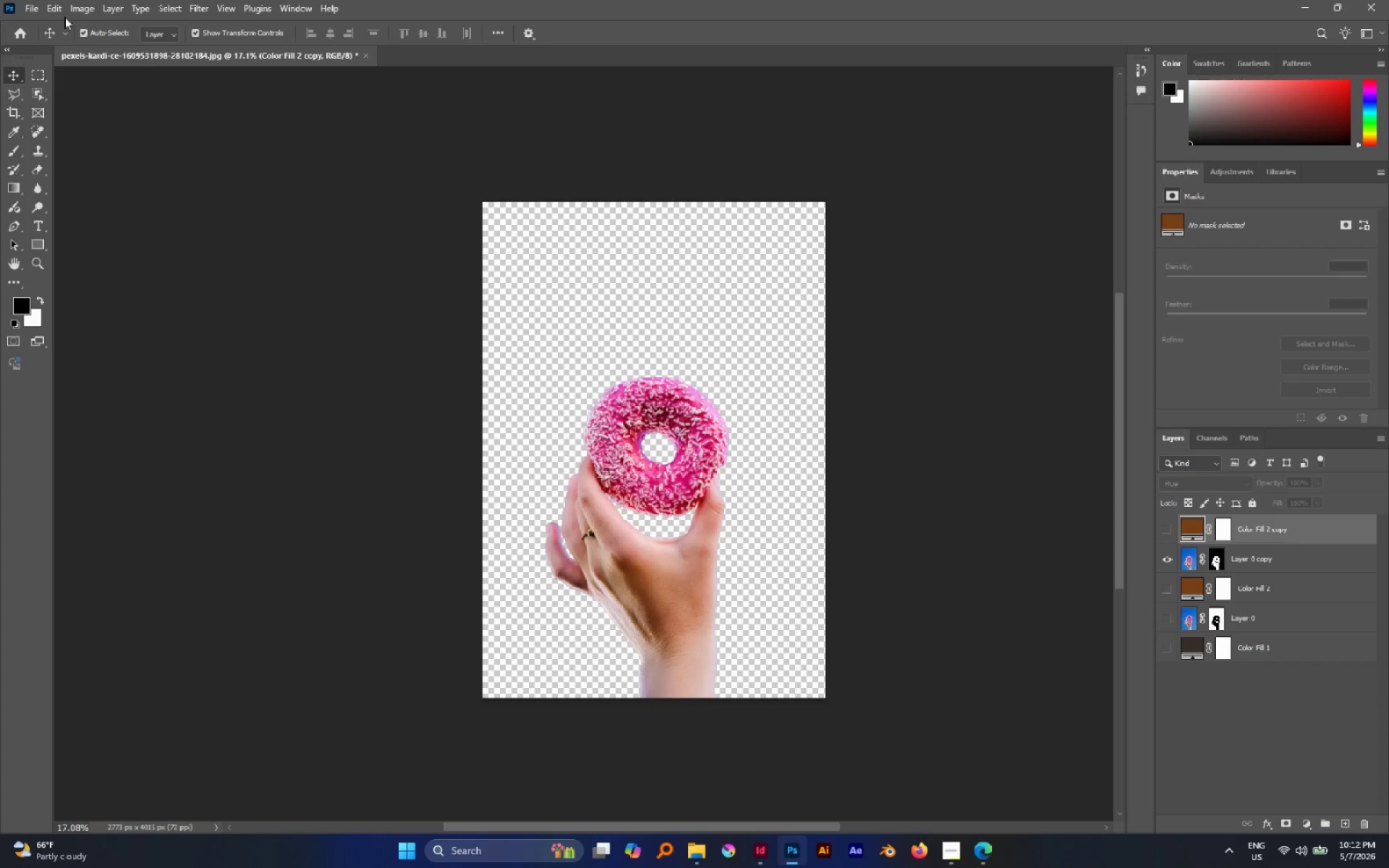 
left_click([29, 9])
 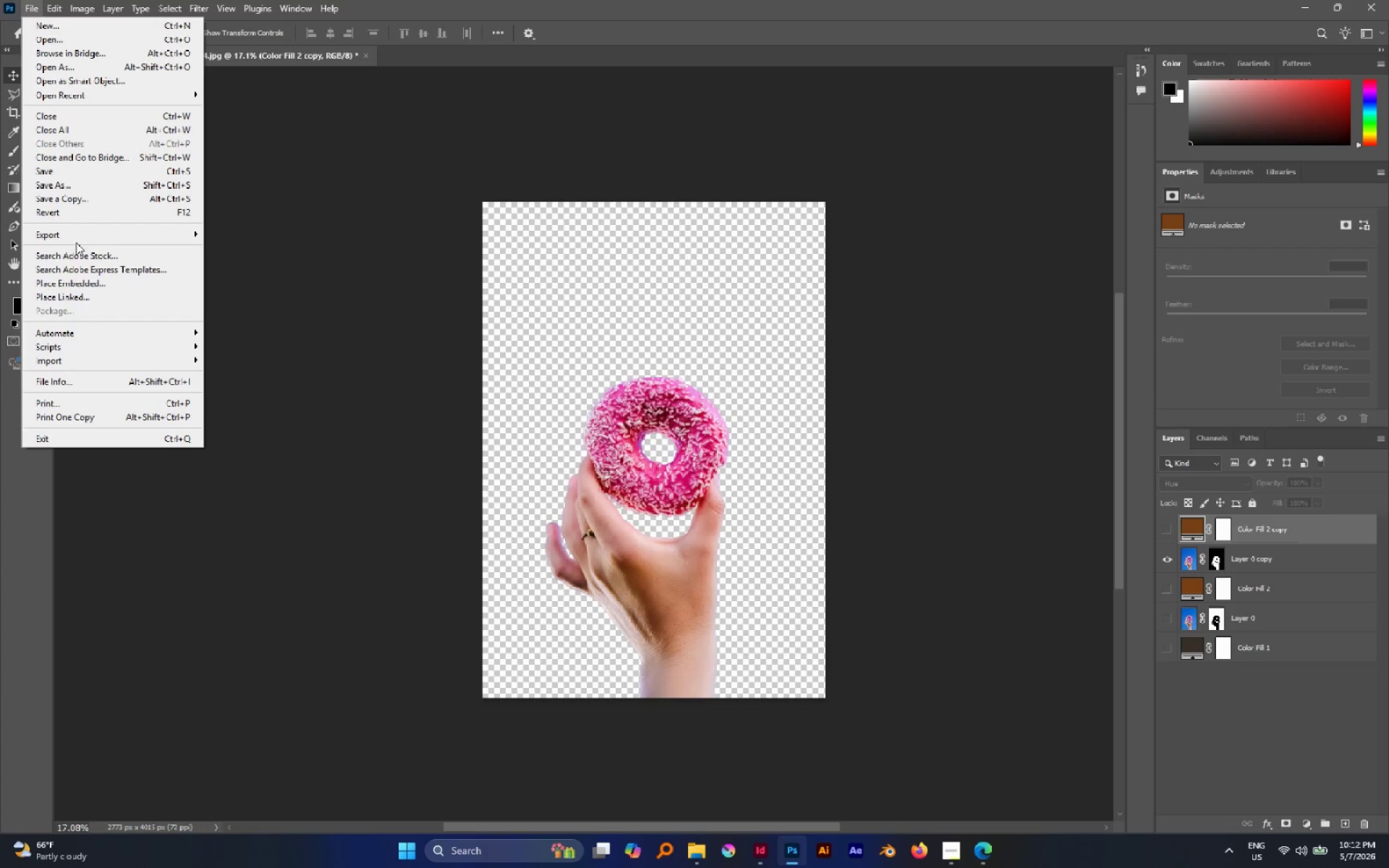 
left_click([76, 242])
 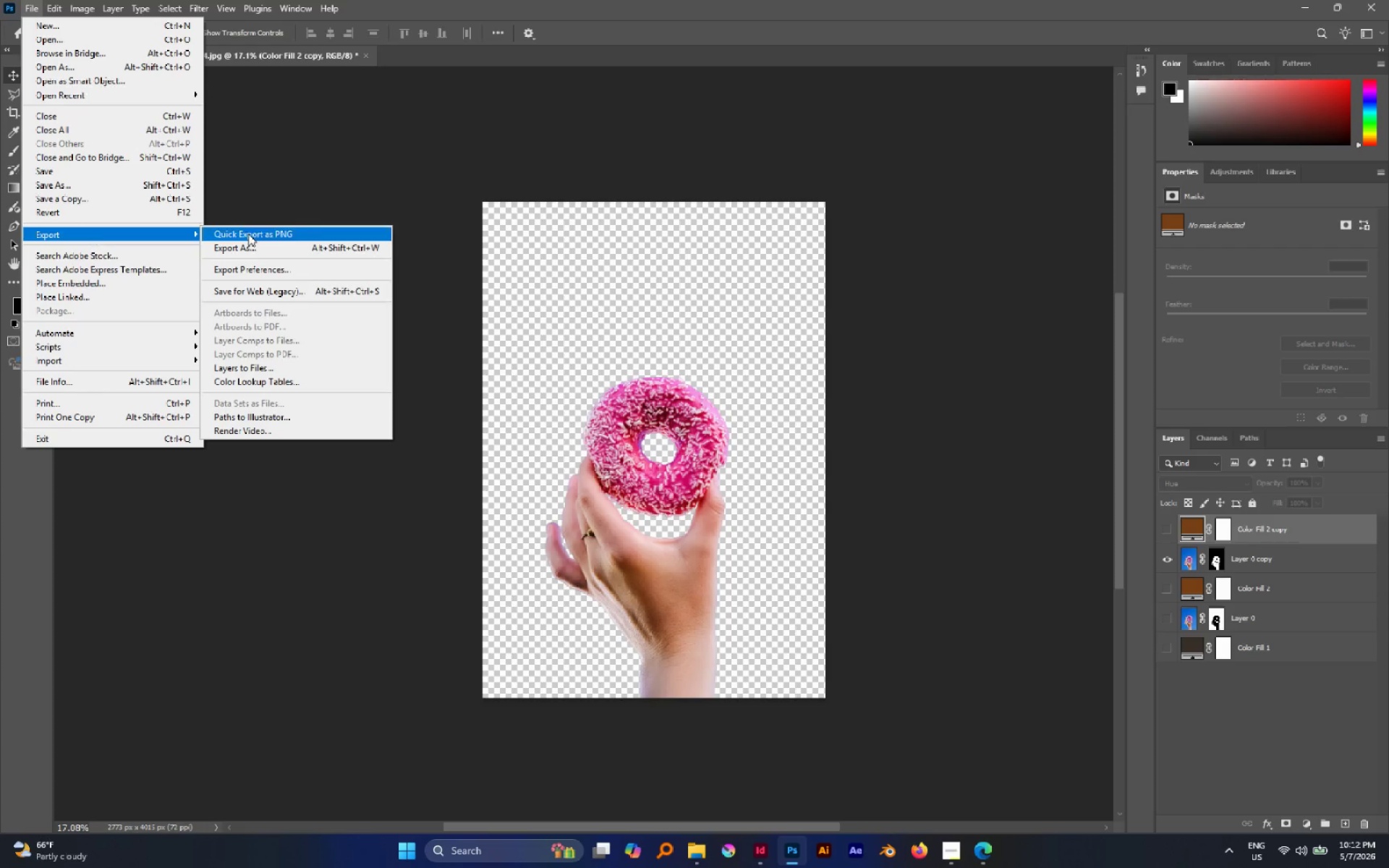 
left_click([275, 235])
 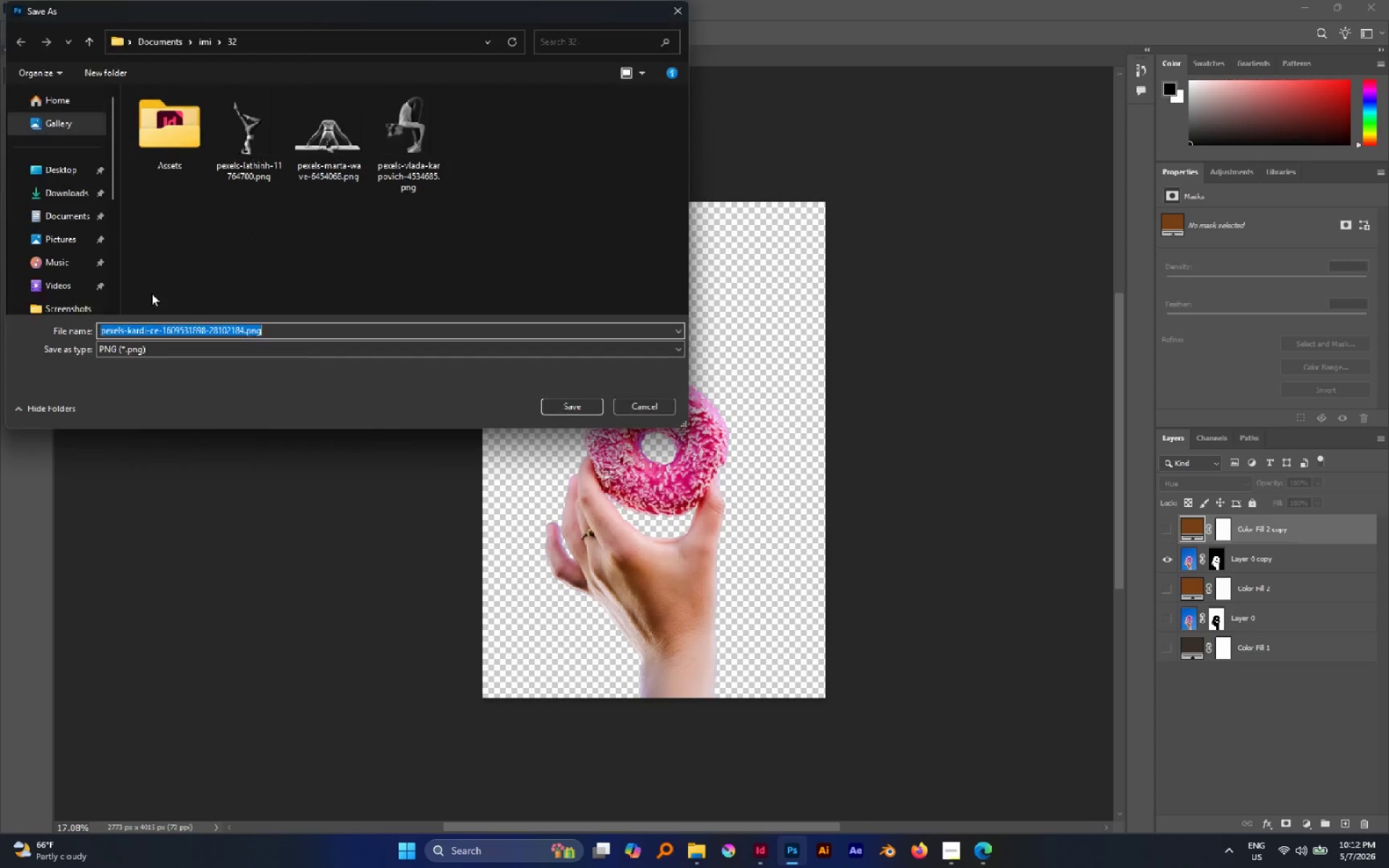 
scroll: coordinate [76, 270], scroll_direction: down, amount: 3.0
 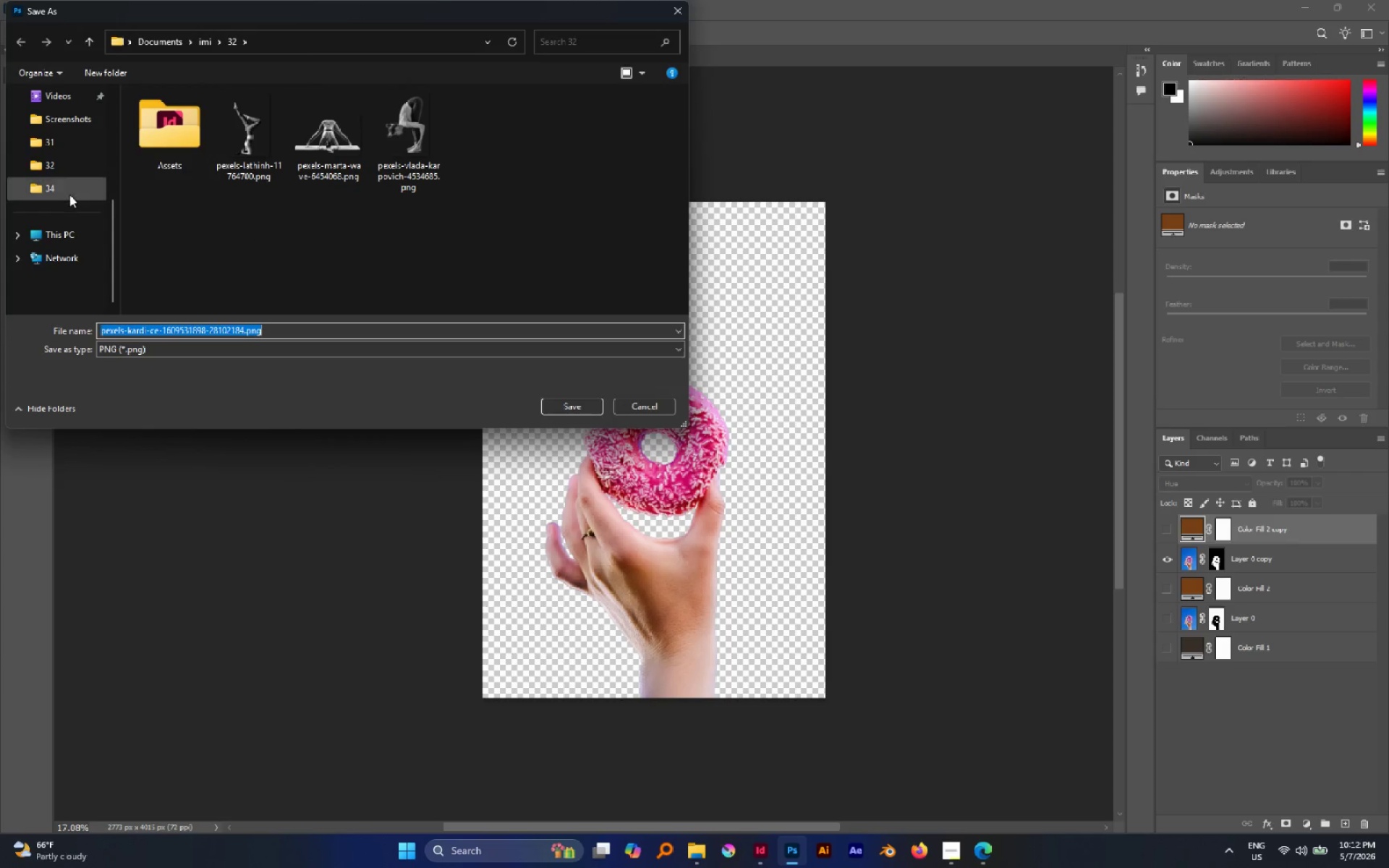 
left_click([69, 195])
 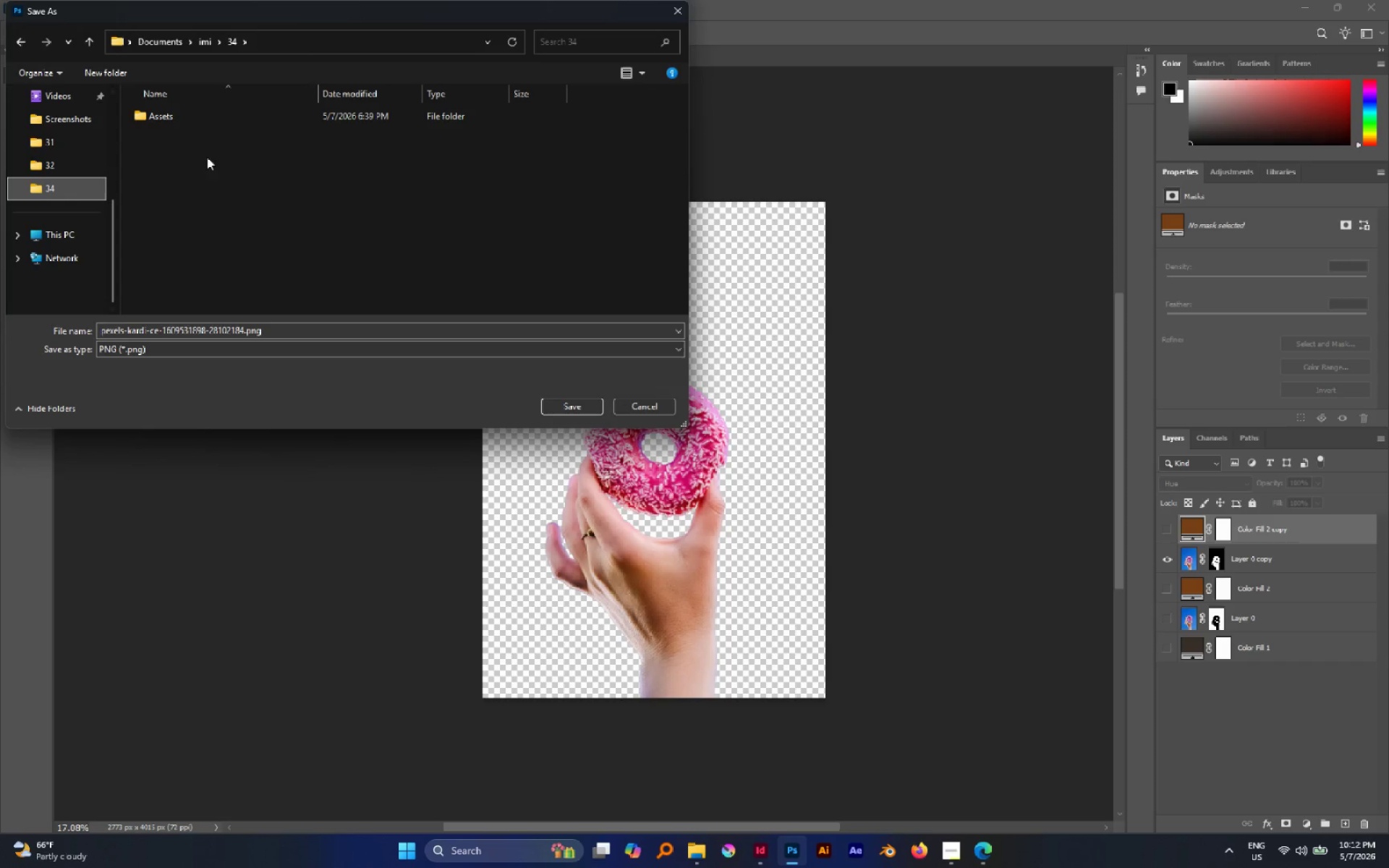 
scroll: coordinate [259, 164], scroll_direction: down, amount: 4.0
 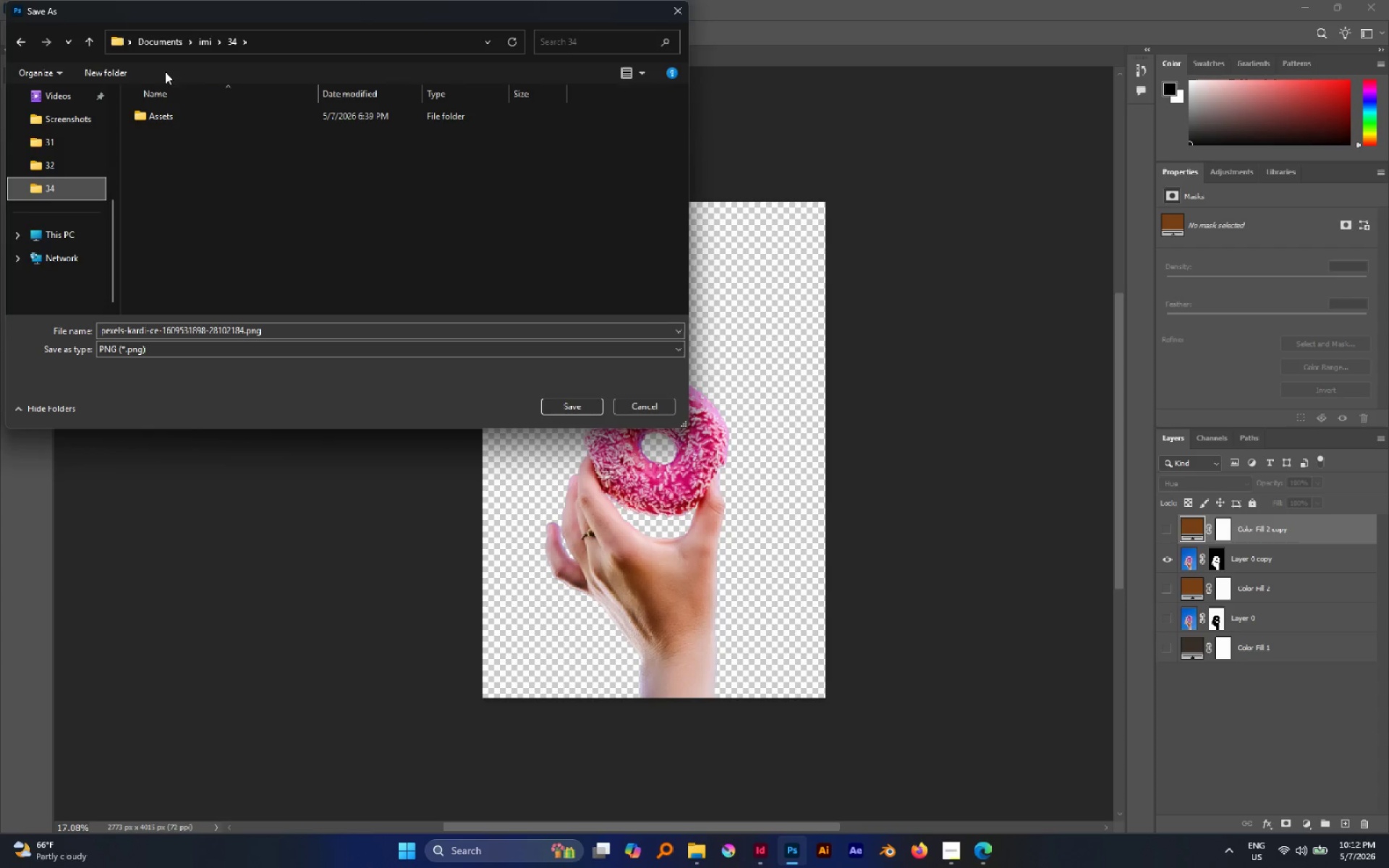 
left_click_drag(start_coordinate=[743, 848], to_coordinate=[764, 856])
 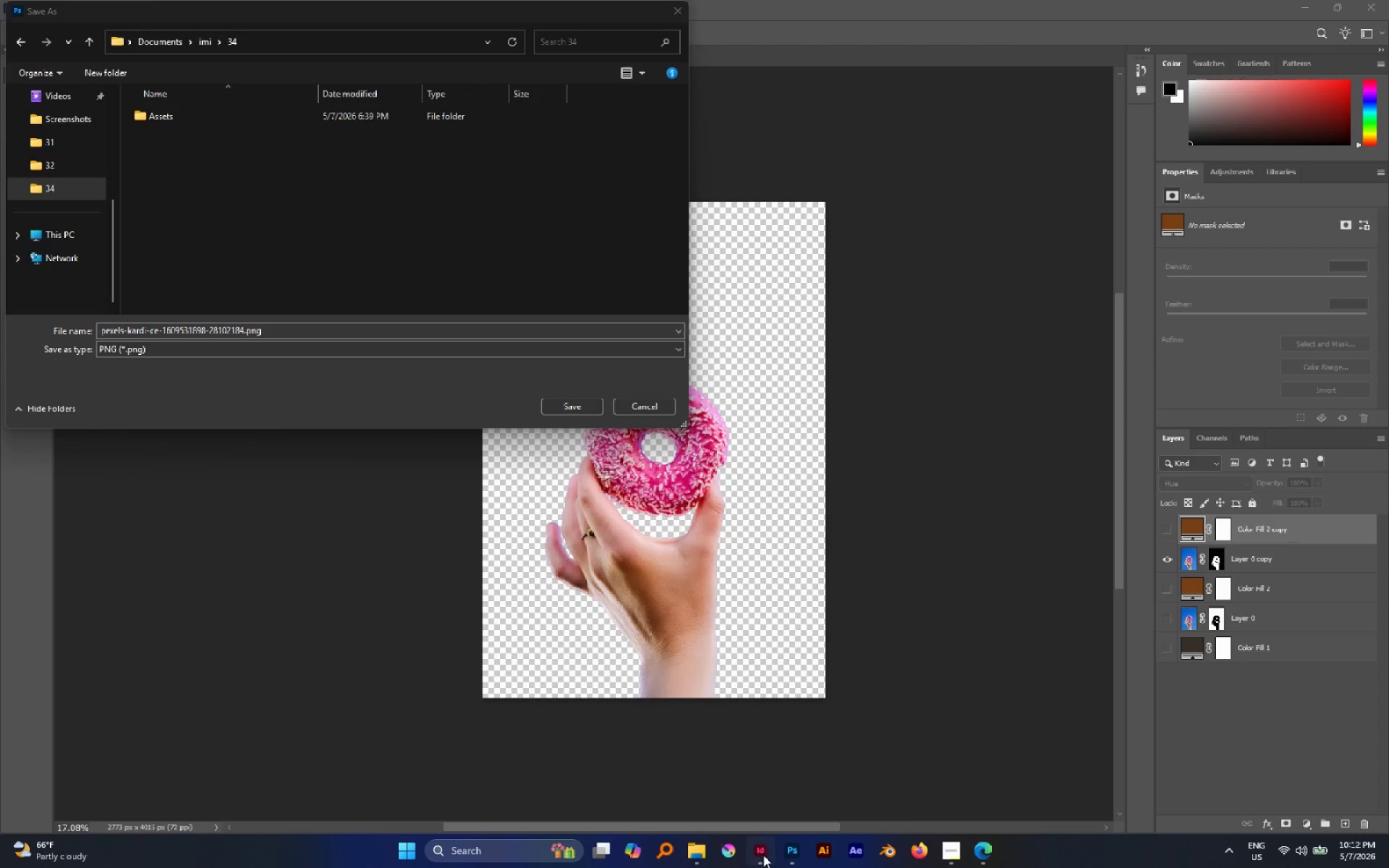 
left_click([763, 855])
 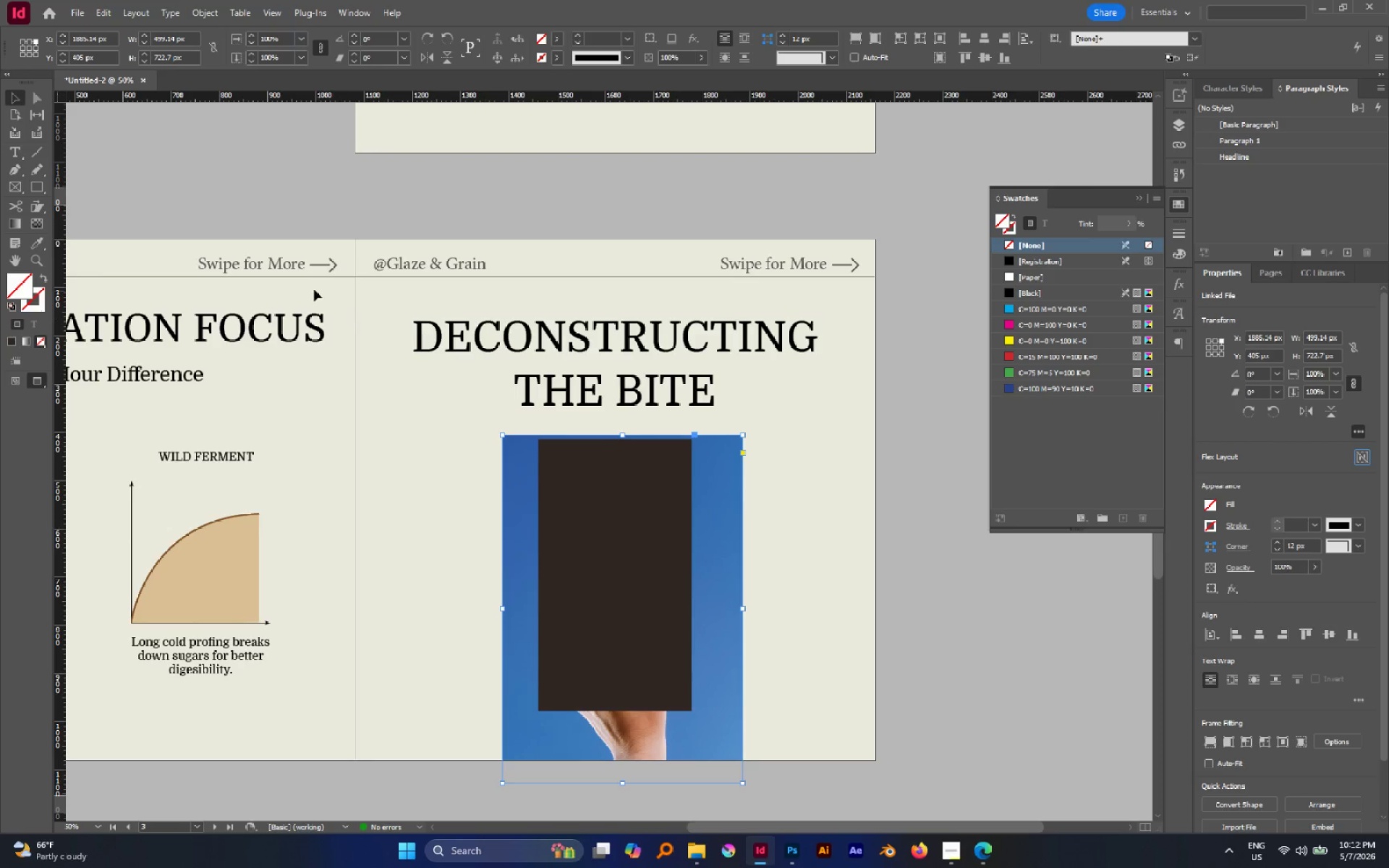 
hold_key(key=AltLeft, duration=0.41)
 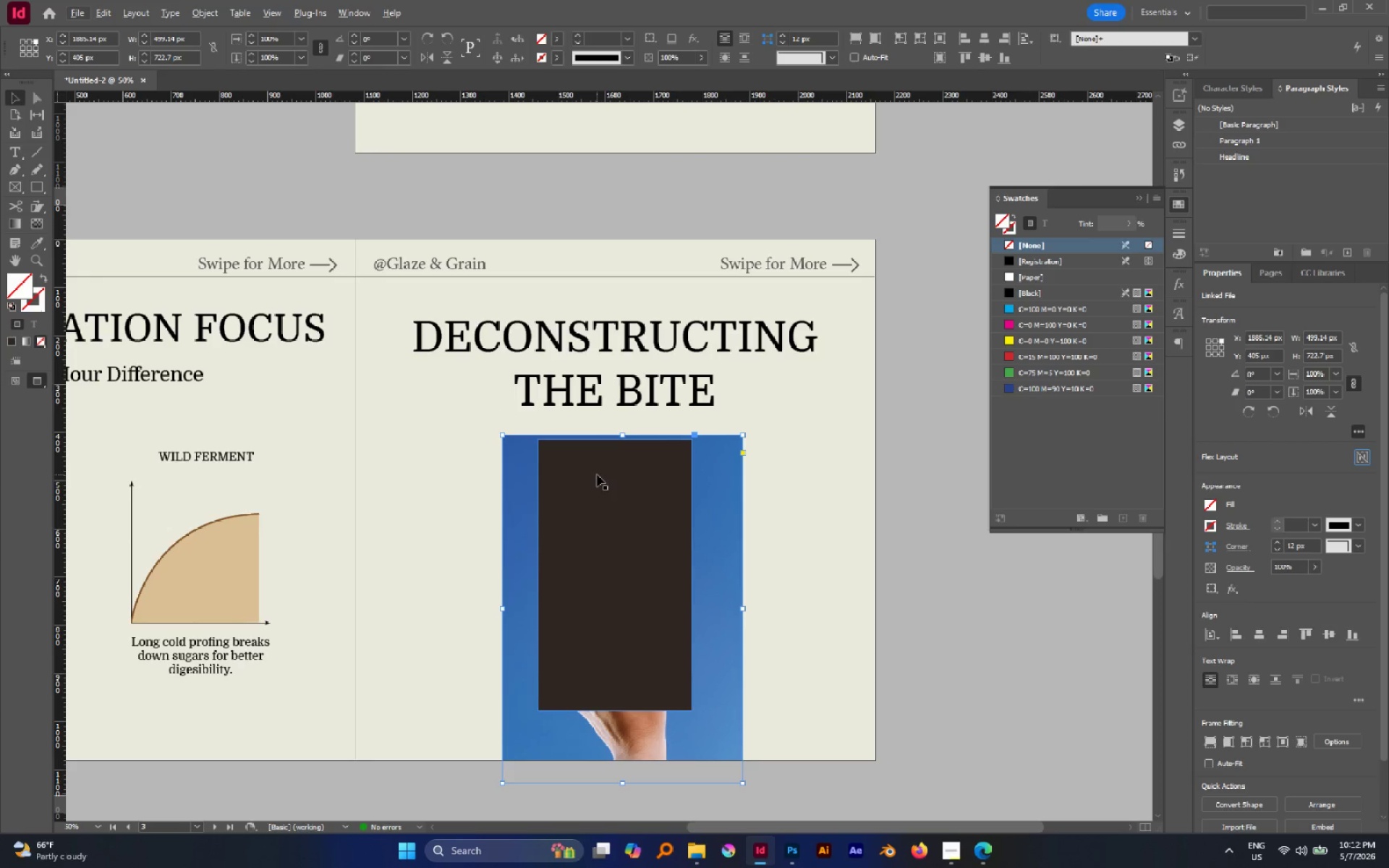 
hold_key(key=AltLeft, duration=0.53)
scroll: coordinate [597, 477], scroll_direction: down, amount: 1.0
 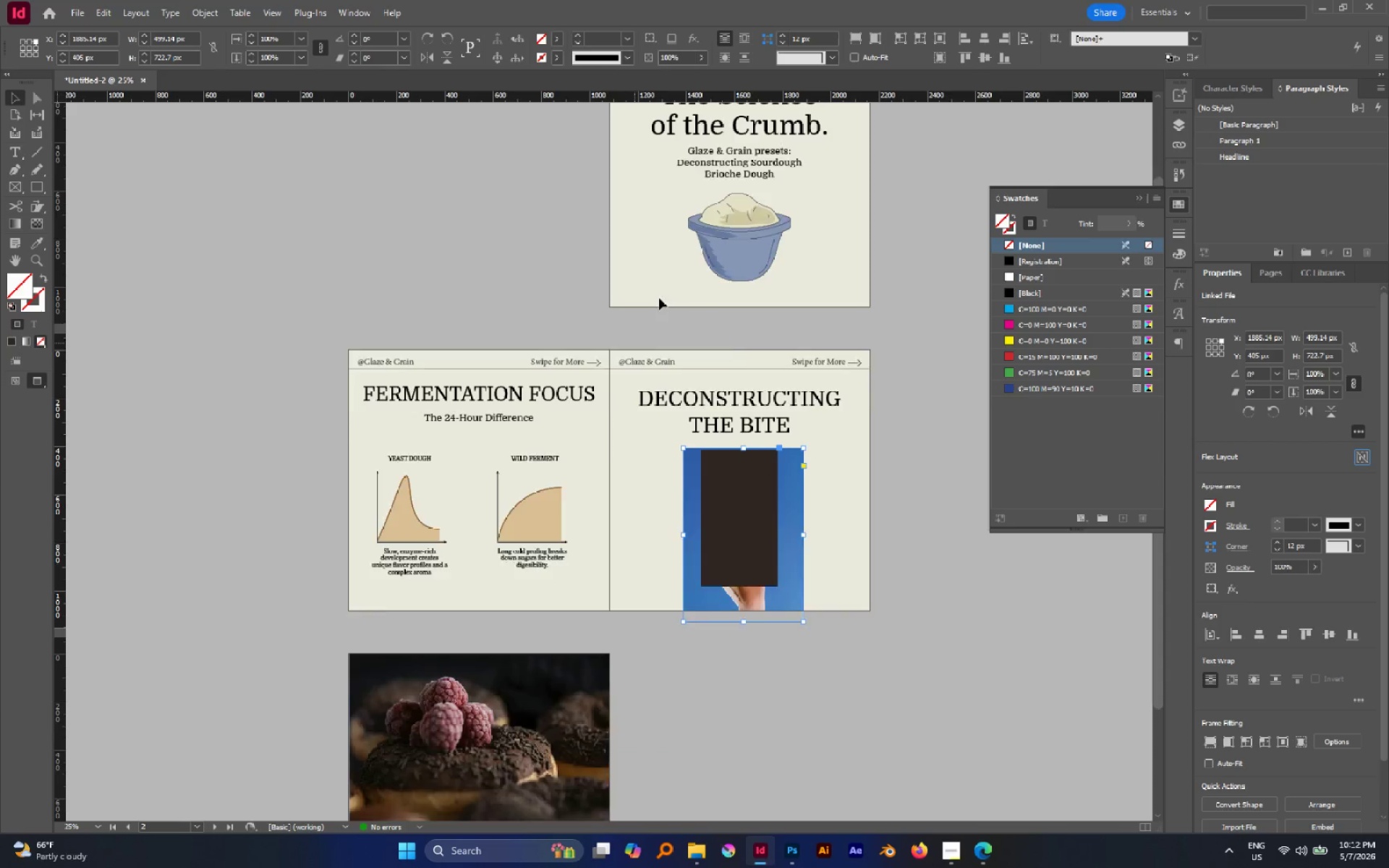 
scroll: coordinate [662, 289], scroll_direction: up, amount: 5.0
 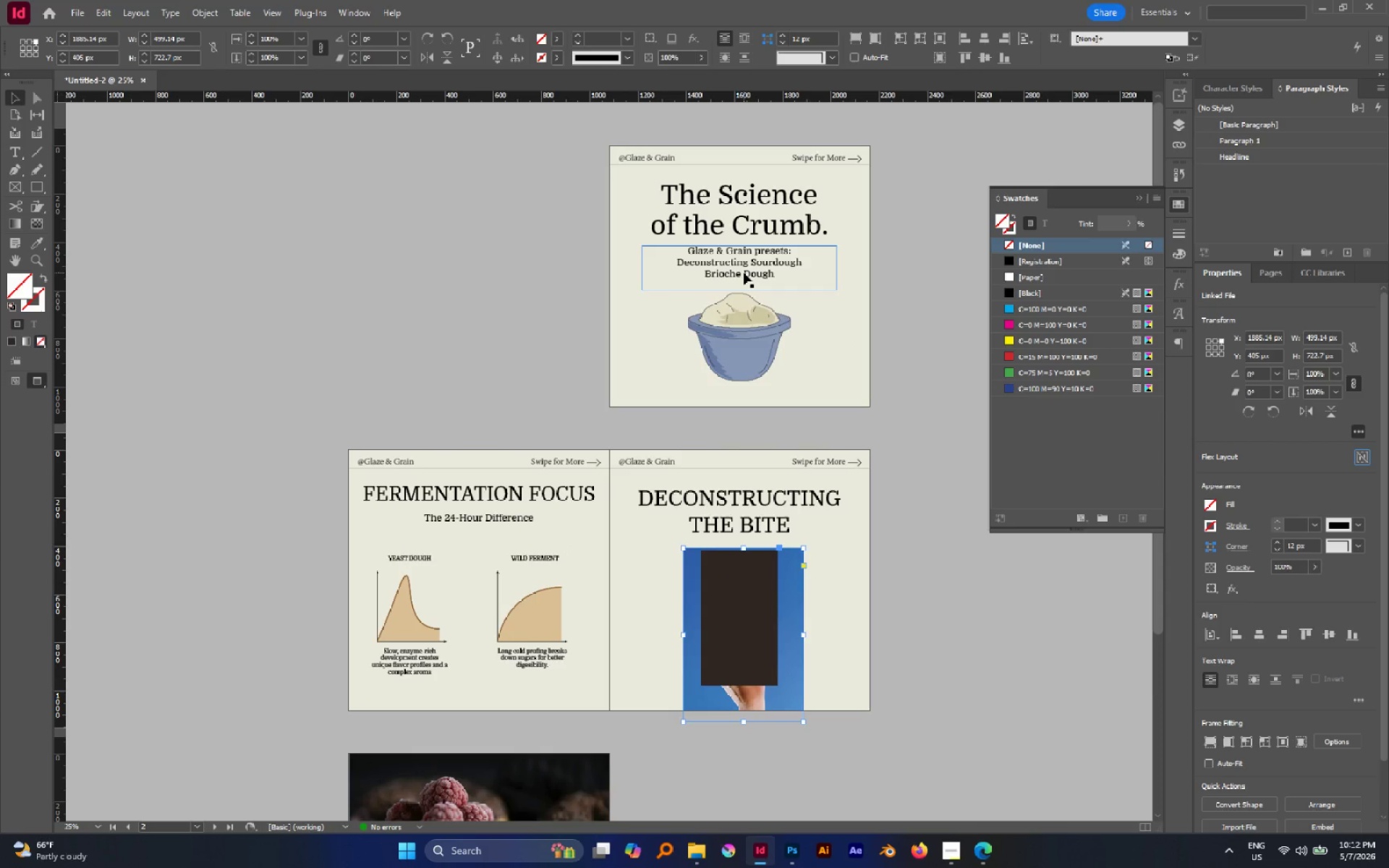 
double_click([744, 273])
 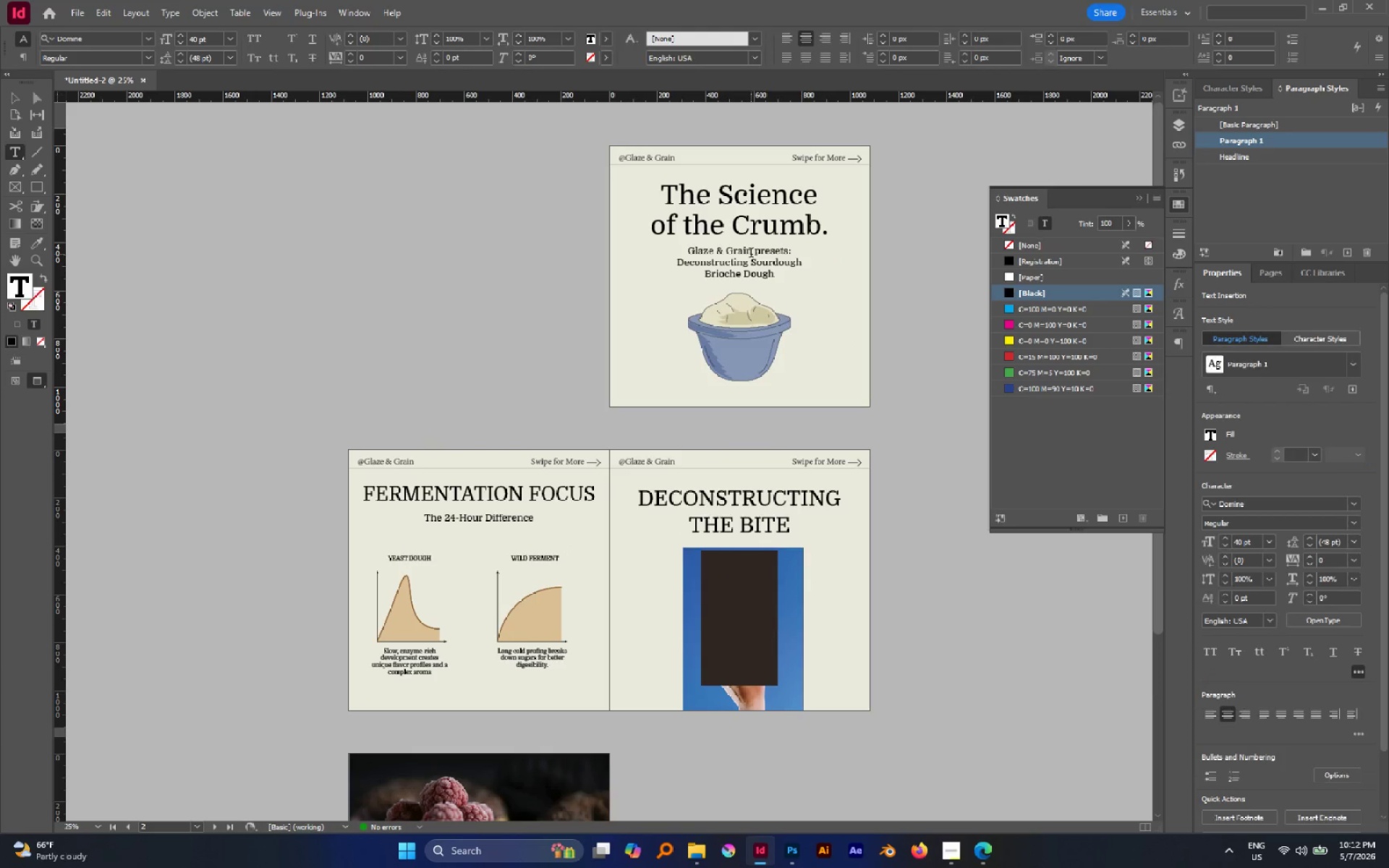 
left_click_drag(start_coordinate=[751, 254], to_coordinate=[642, 246])
 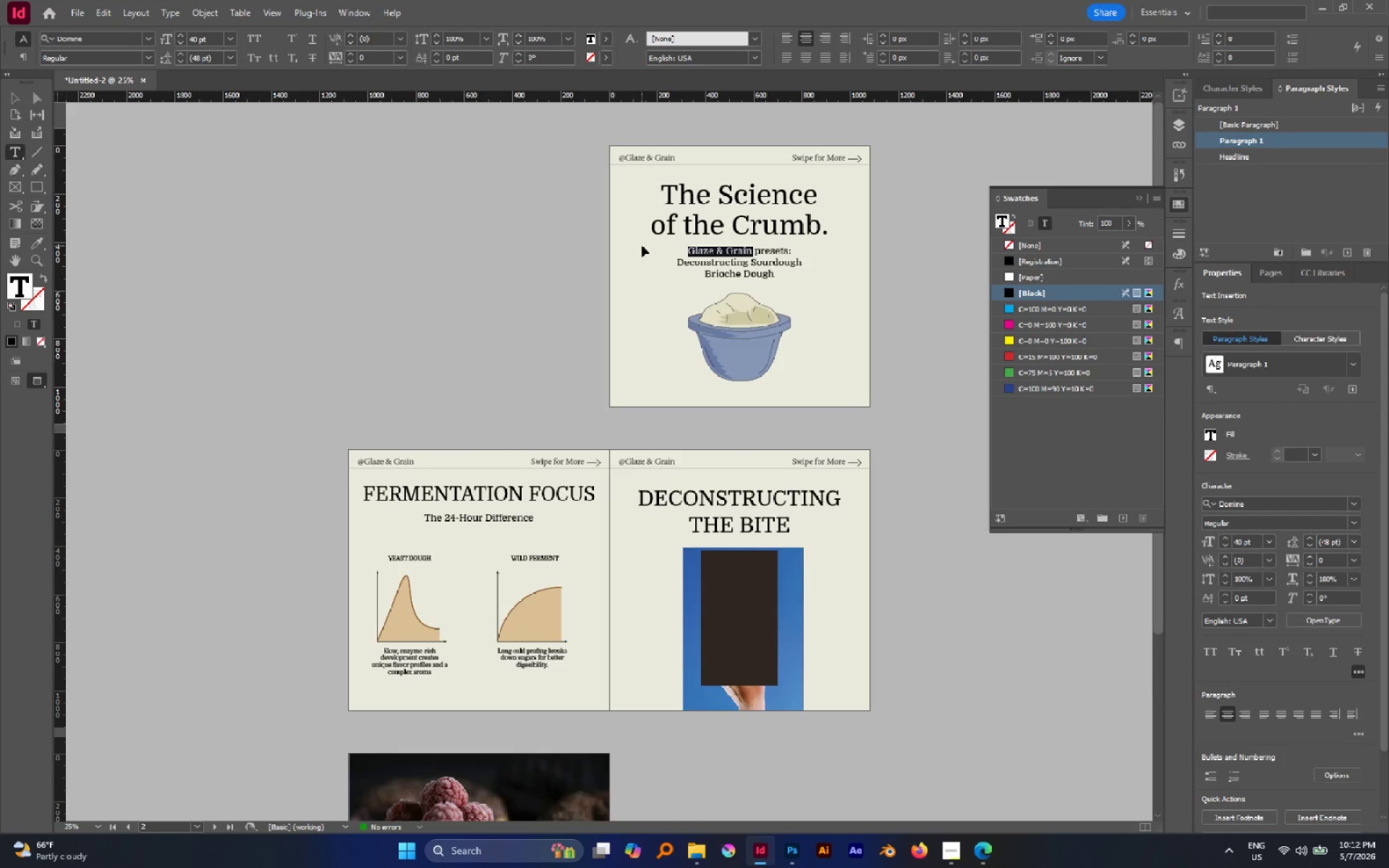 
key(Control+C)
 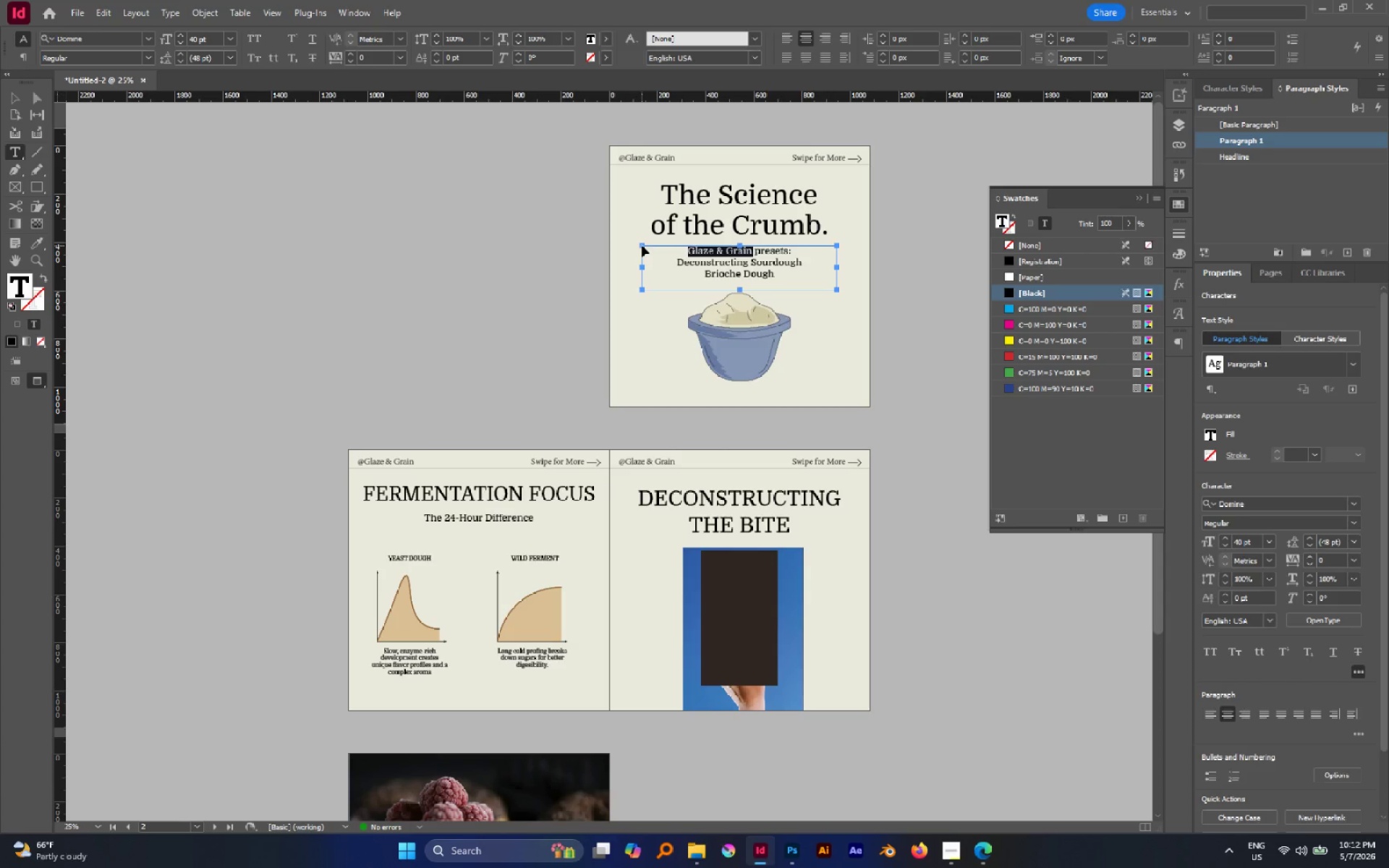 
key(Control+Shift+S)
 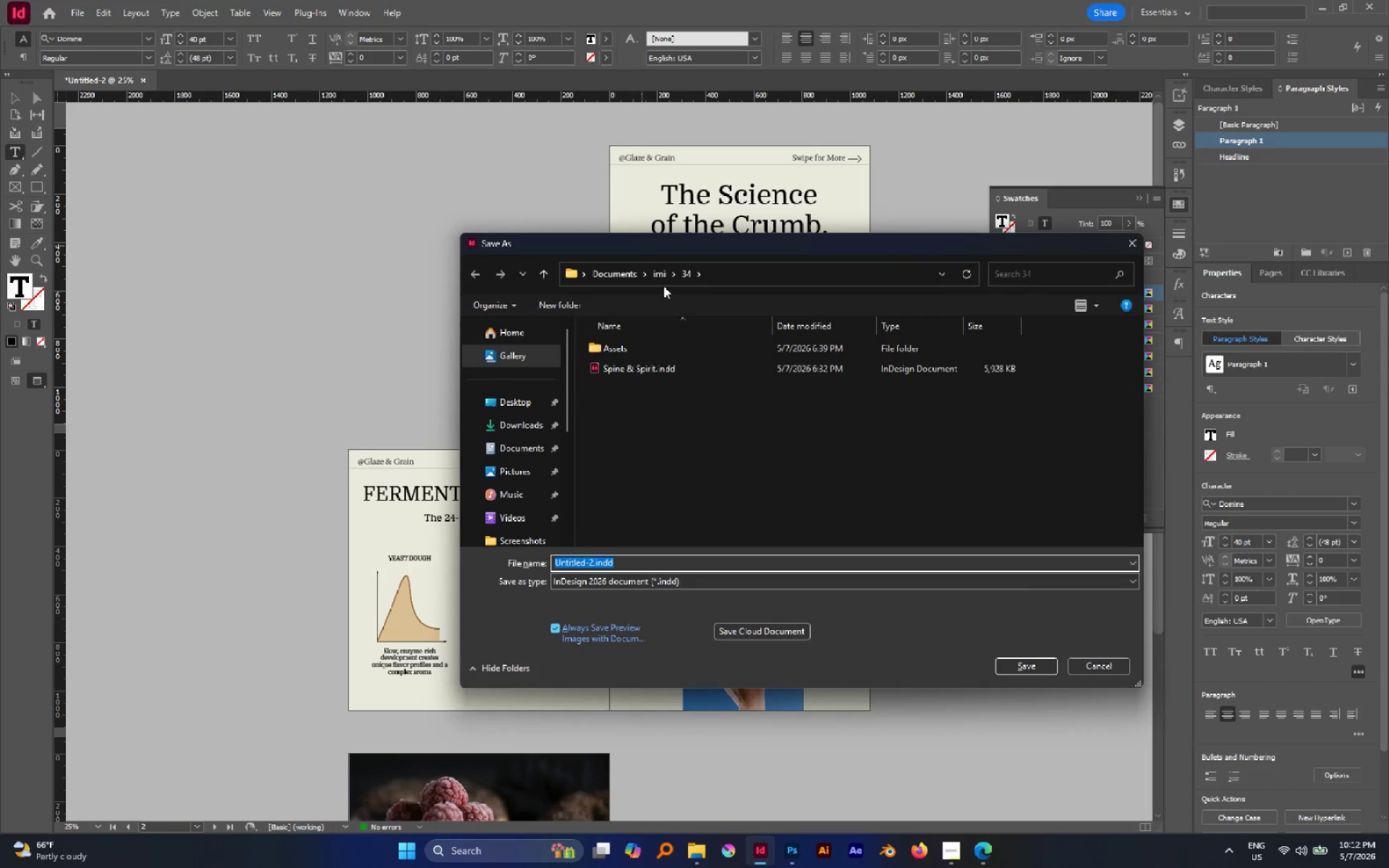 
left_click([661, 273])
 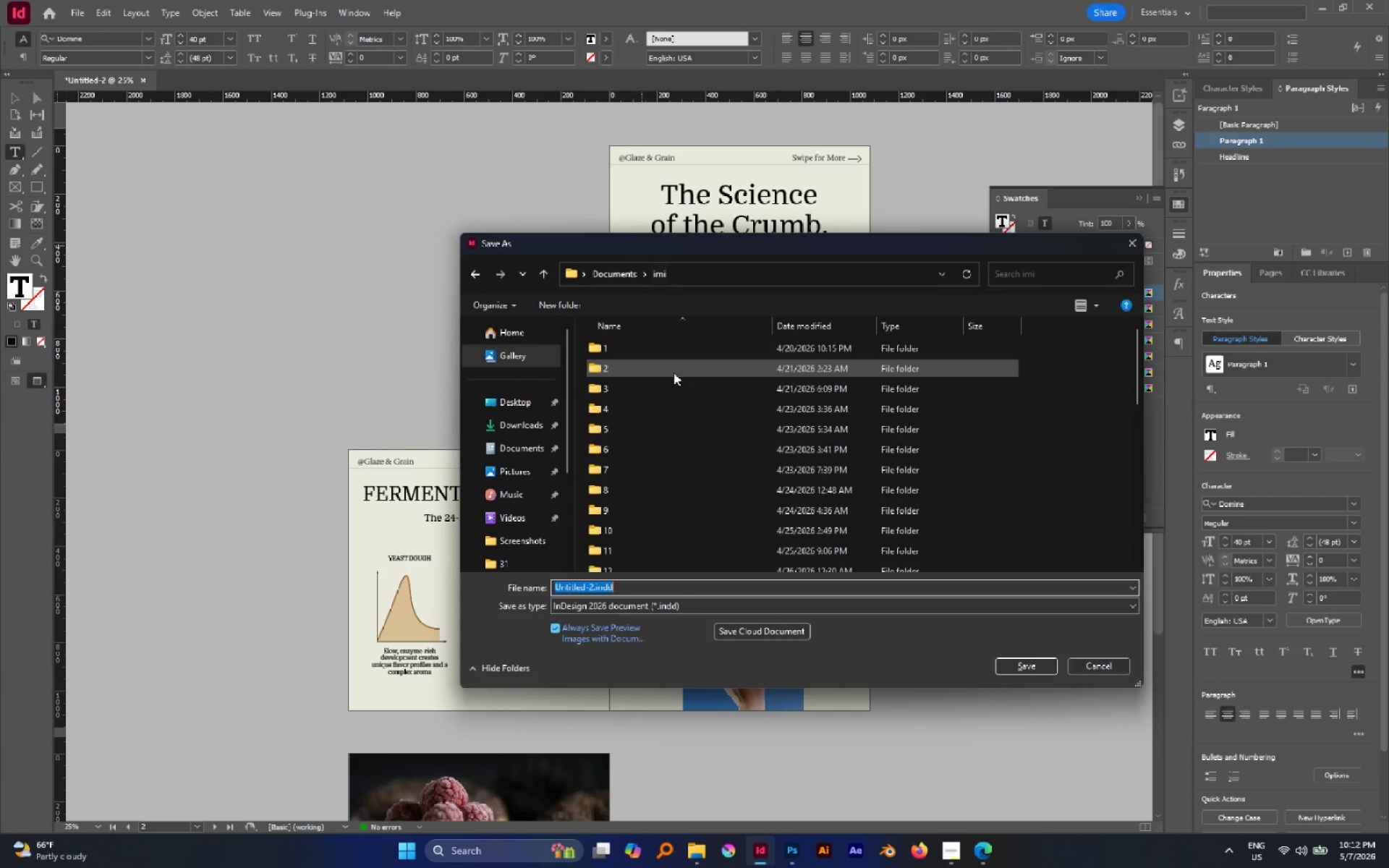 
scroll: coordinate [665, 388], scroll_direction: down, amount: 14.0
 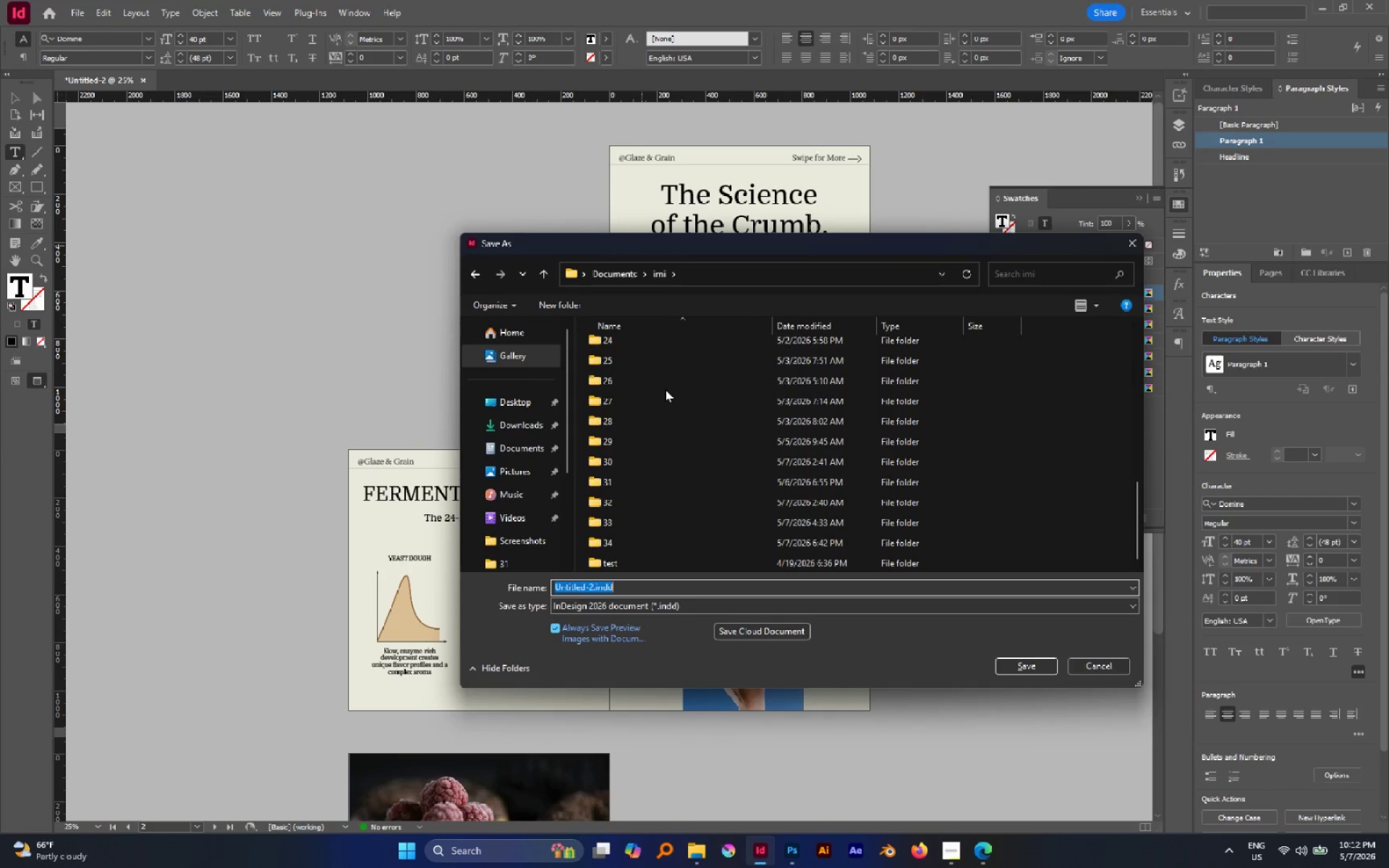 
key(Control+Shift+N)
 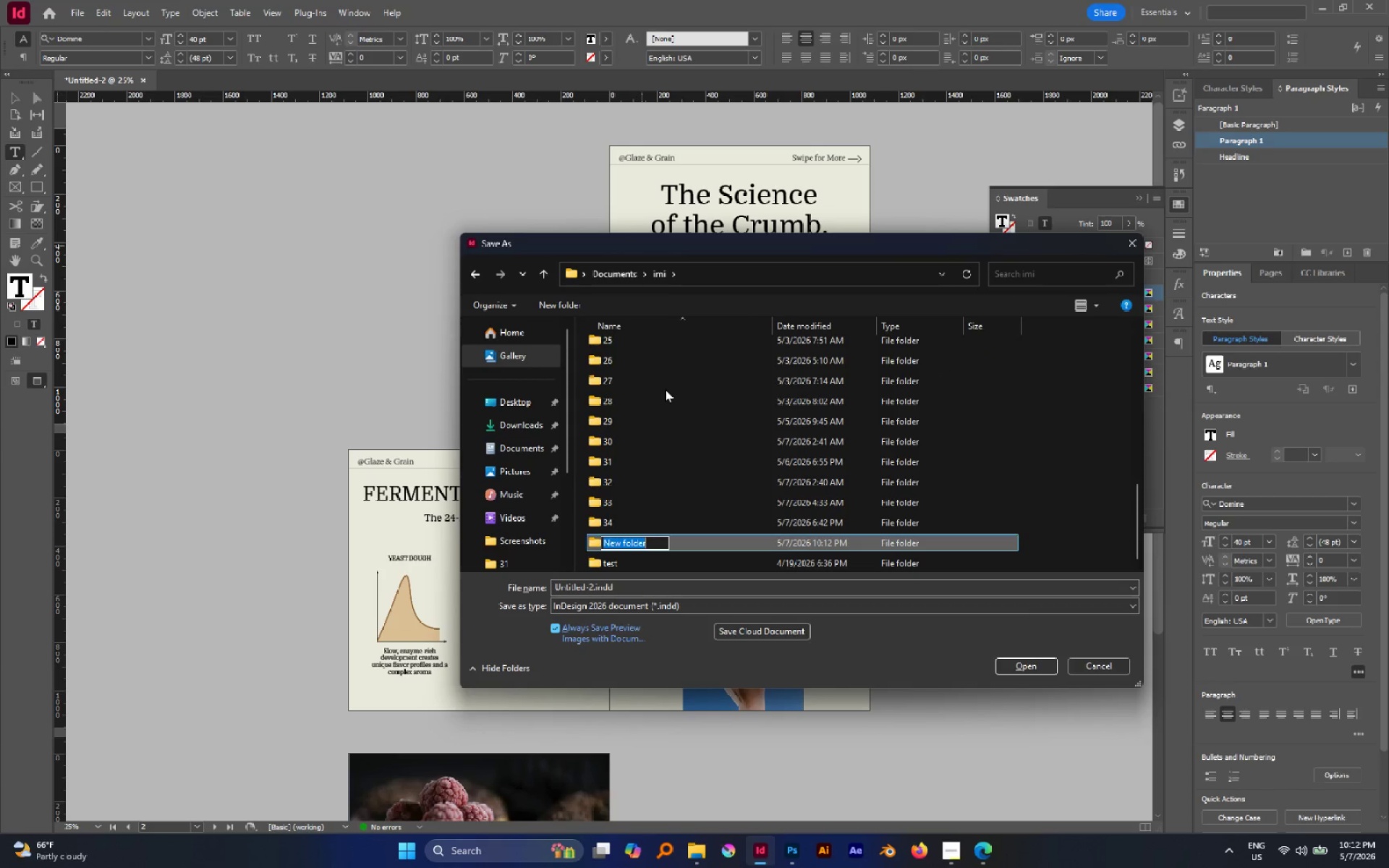 
key(Control+Shift+3)
 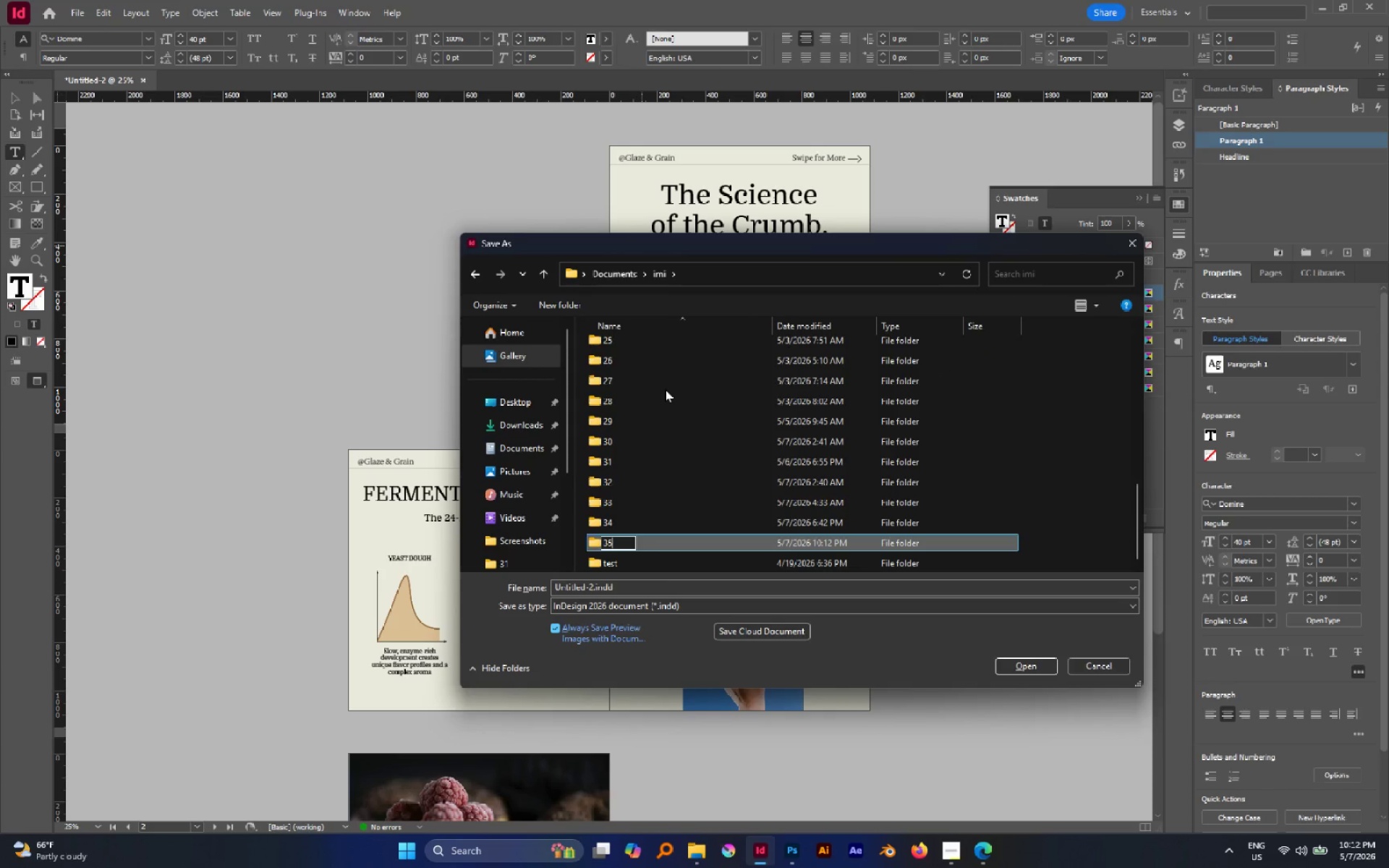 
key(Control+Shift+5)
 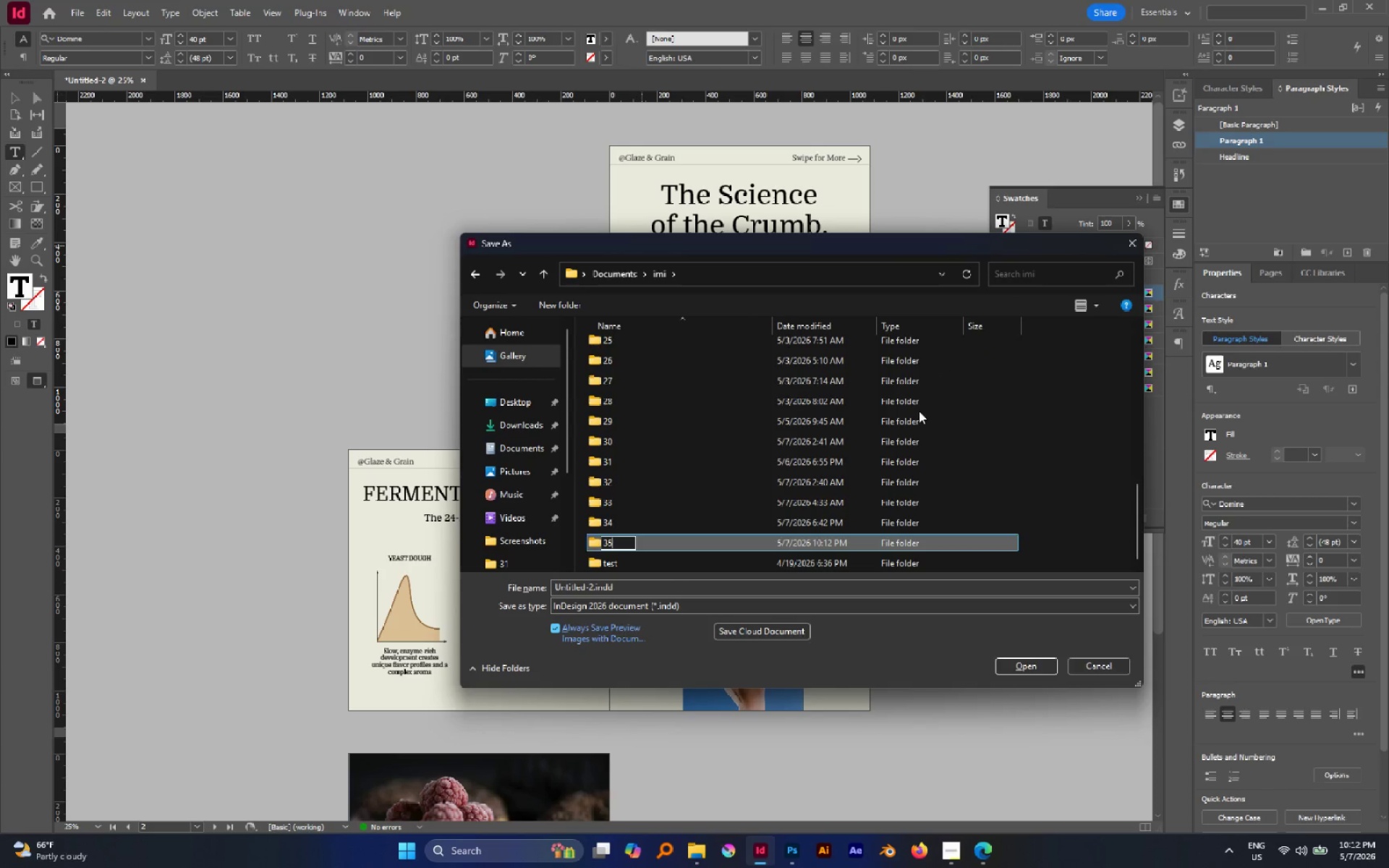 
left_click([1069, 396])
 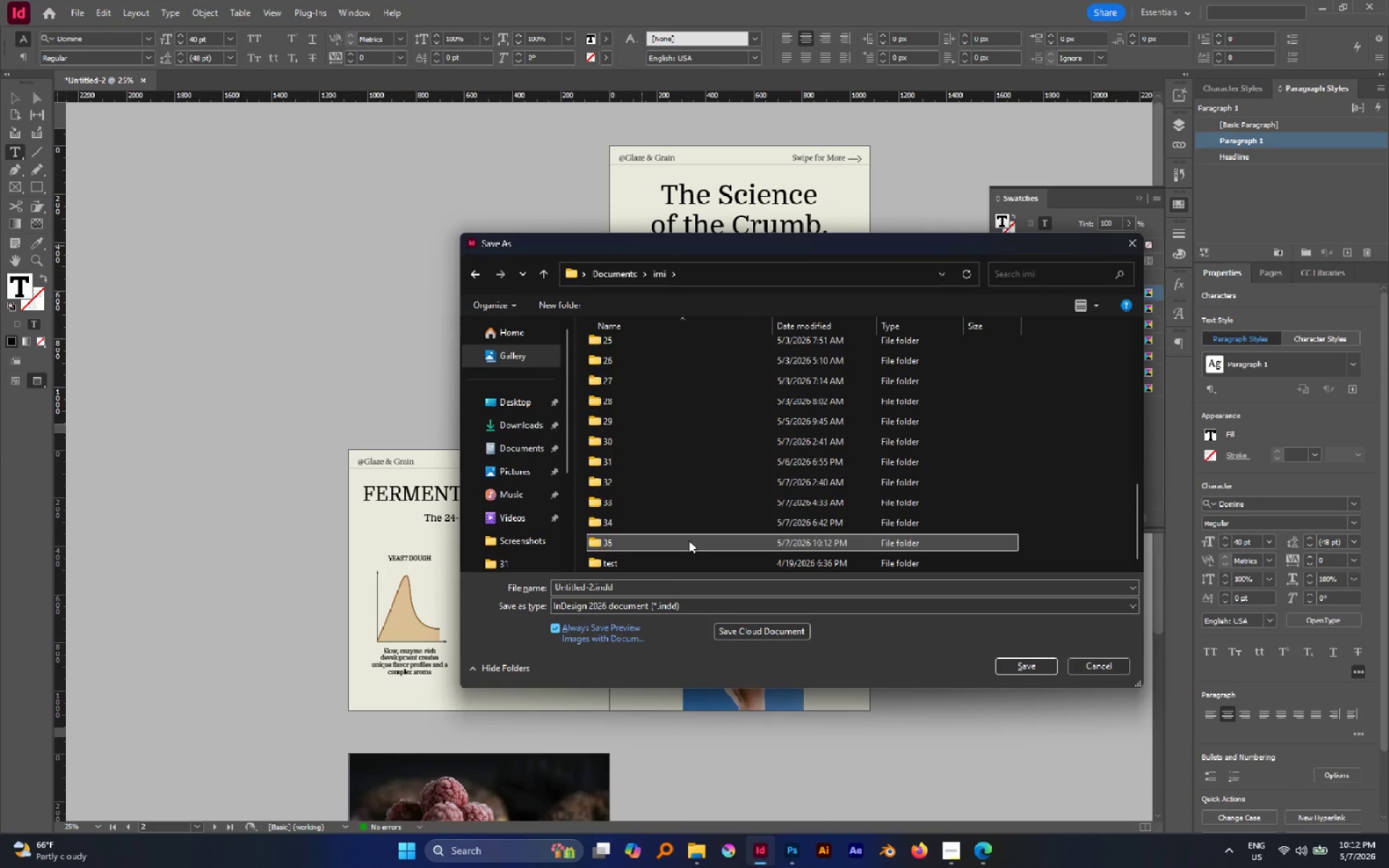 
double_click([687, 540])
 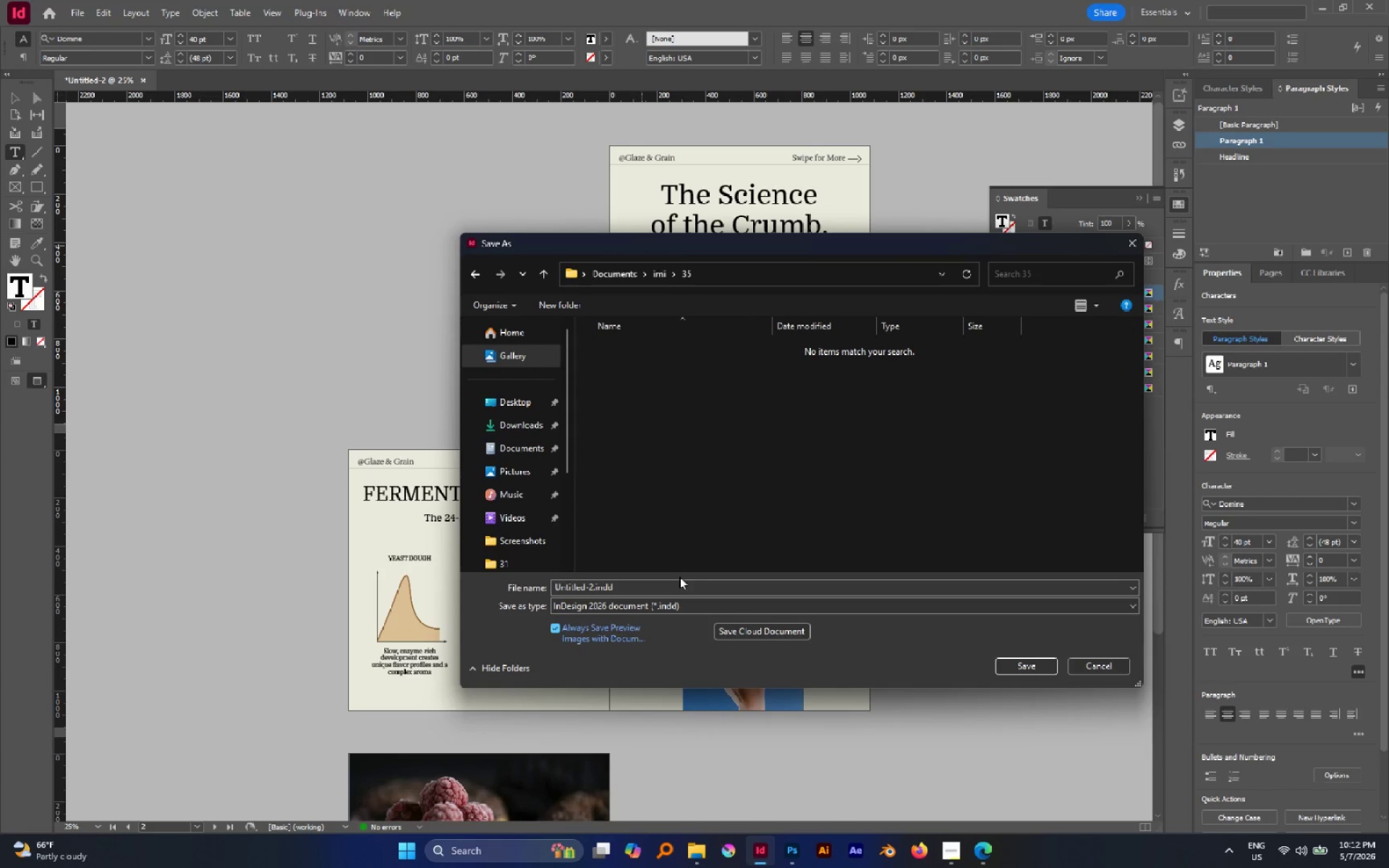 
left_click([677, 585])
 